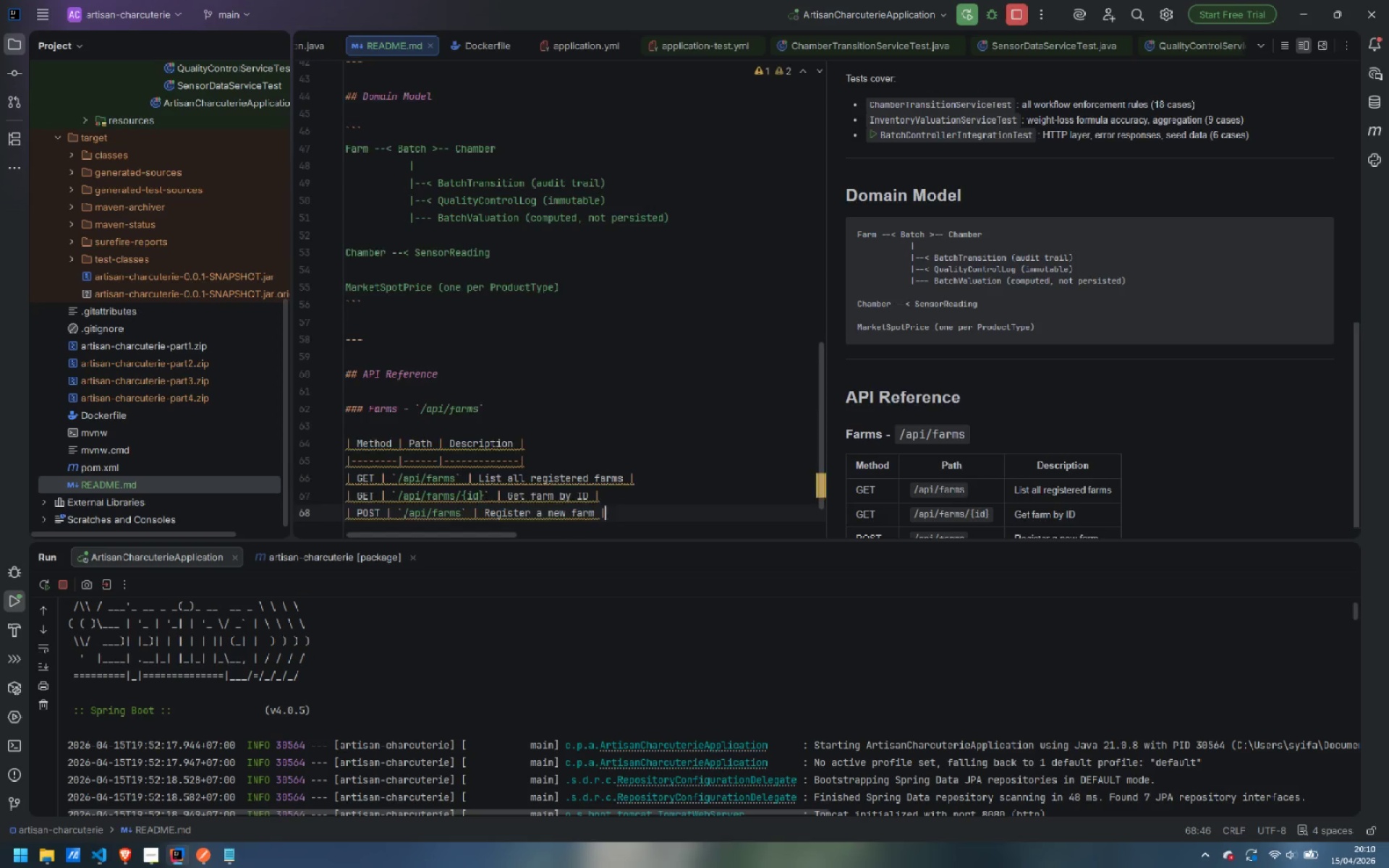 
key(Enter)
 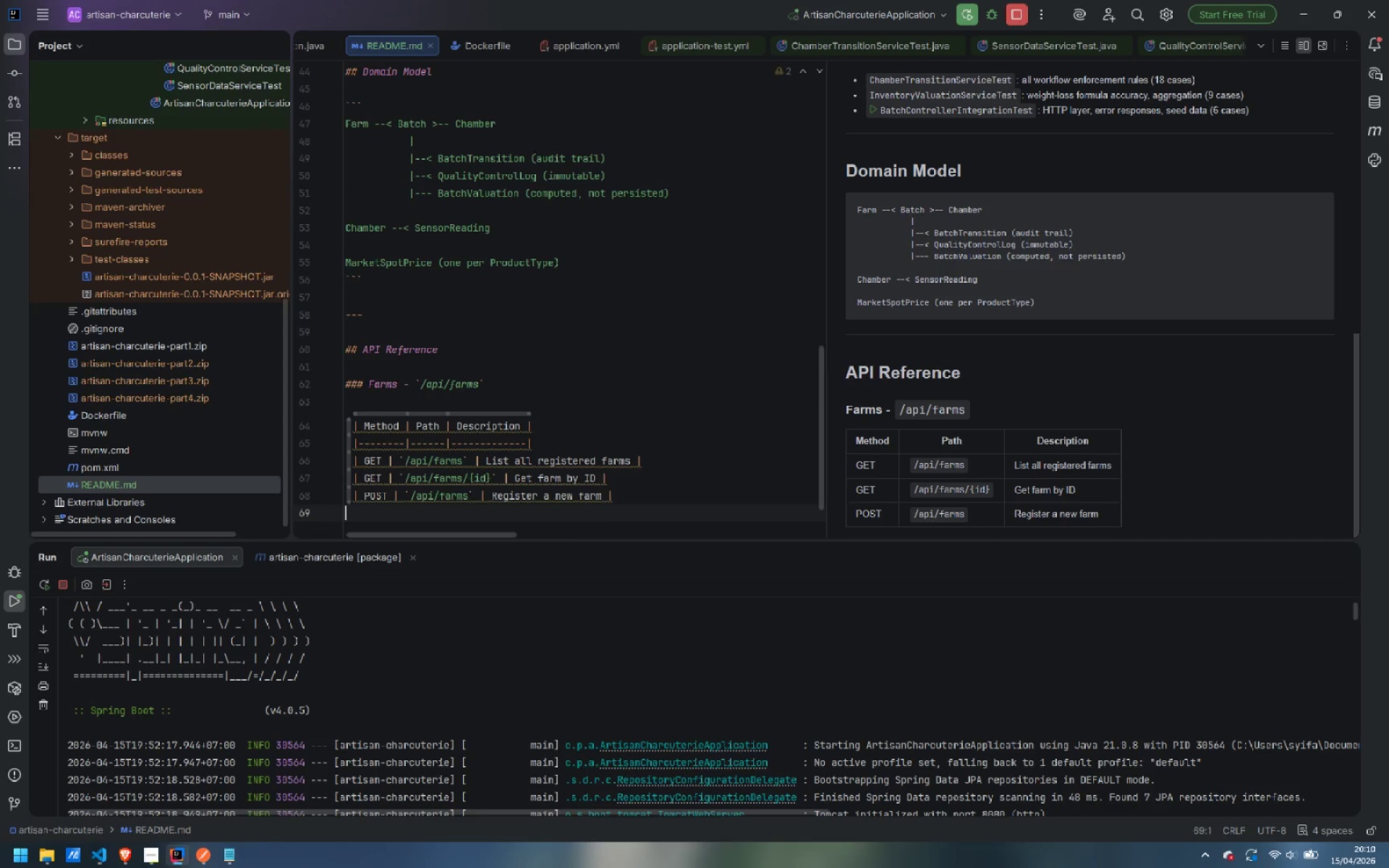 
key(Shift+Backslash)
 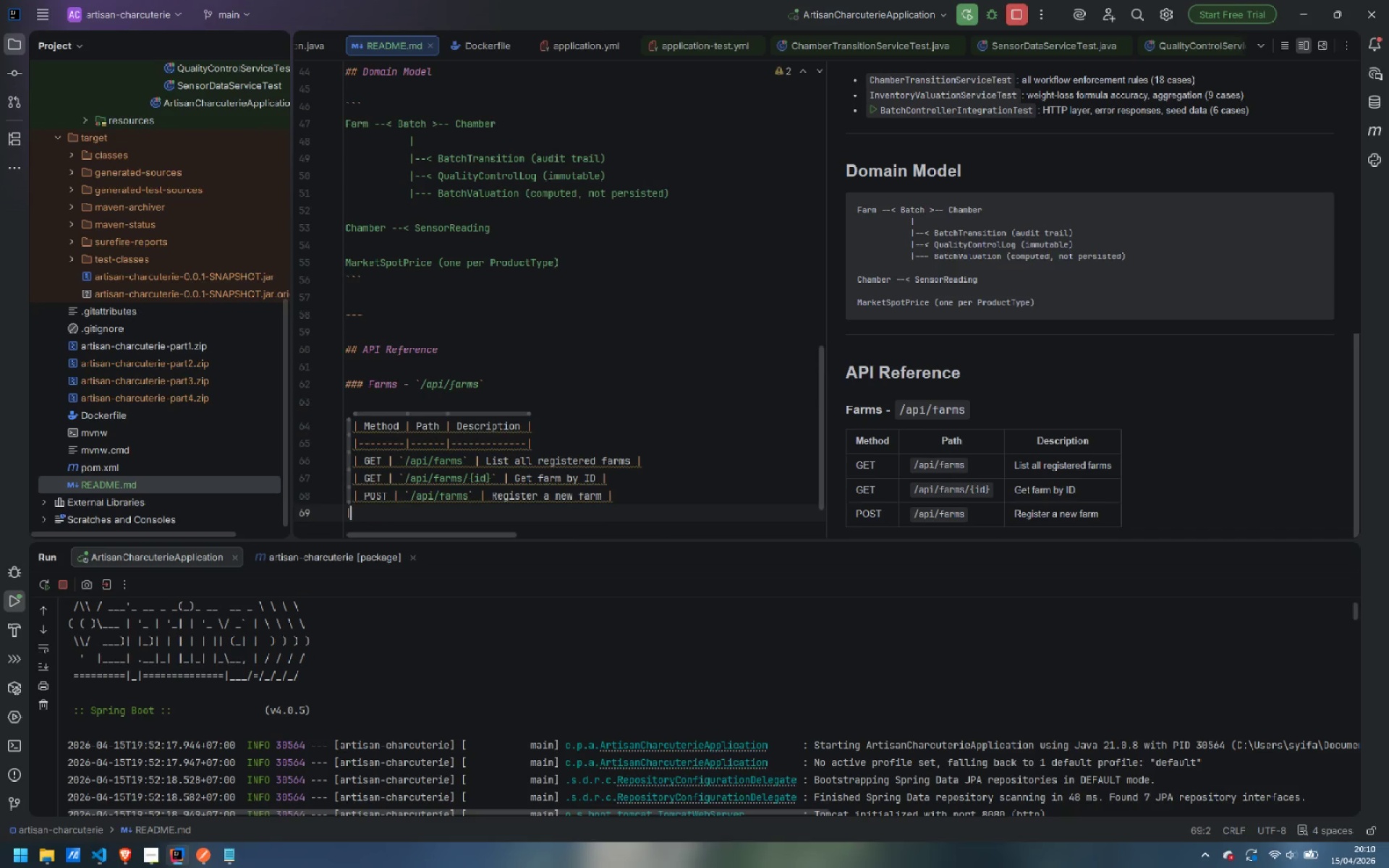 
key(Shift+Space)
 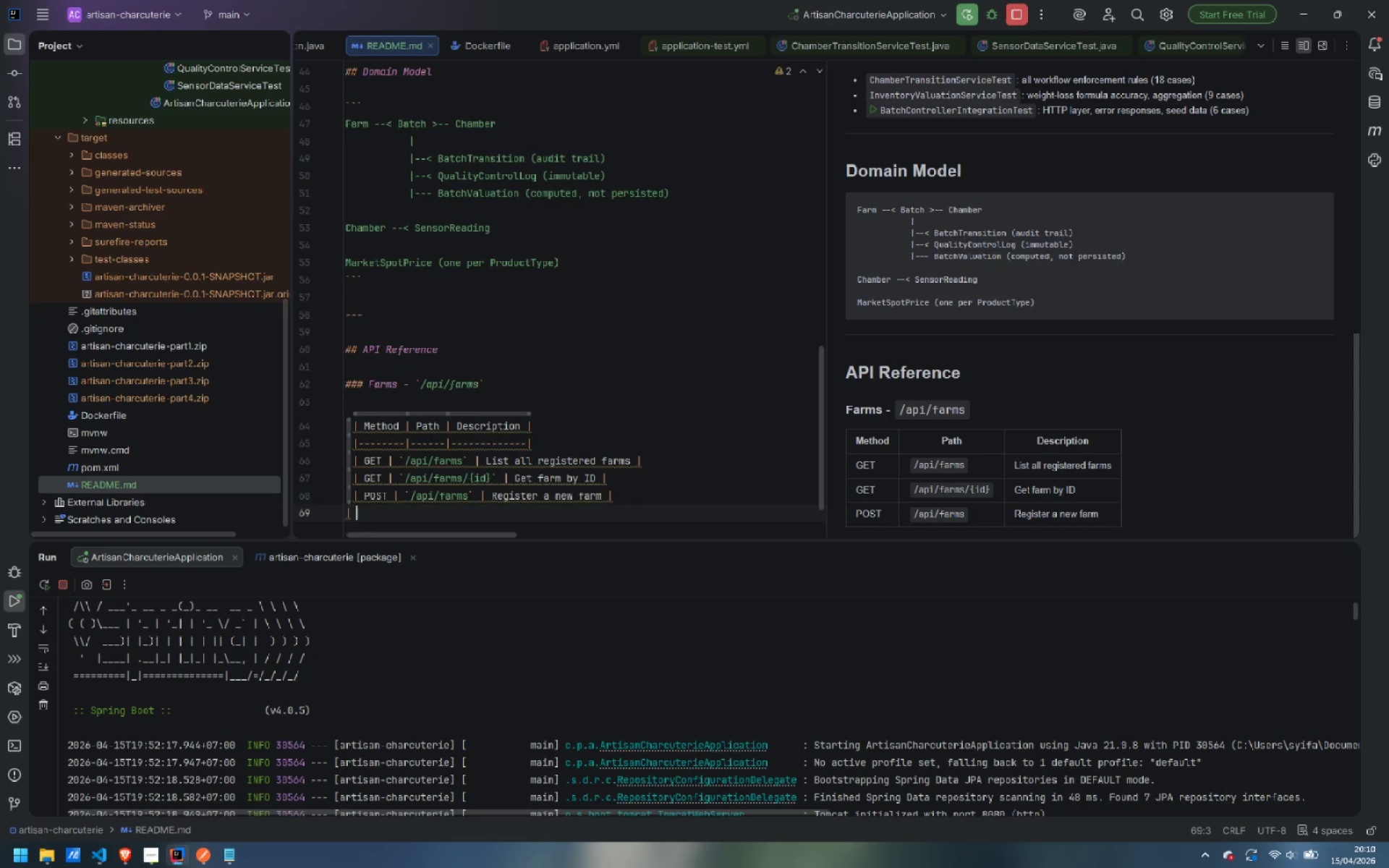 
type(PUT | ``)
 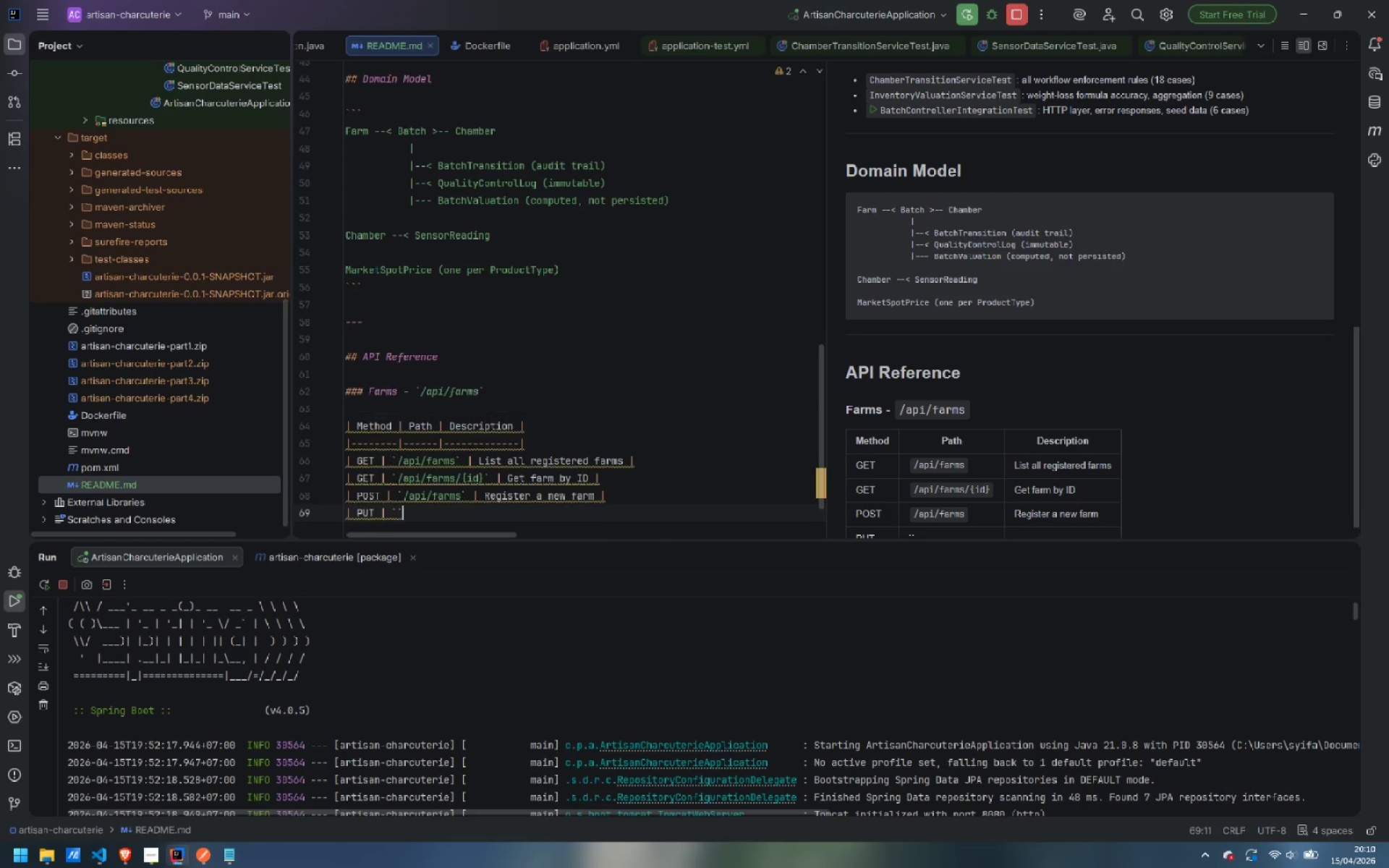 
key(ArrowLeft)
 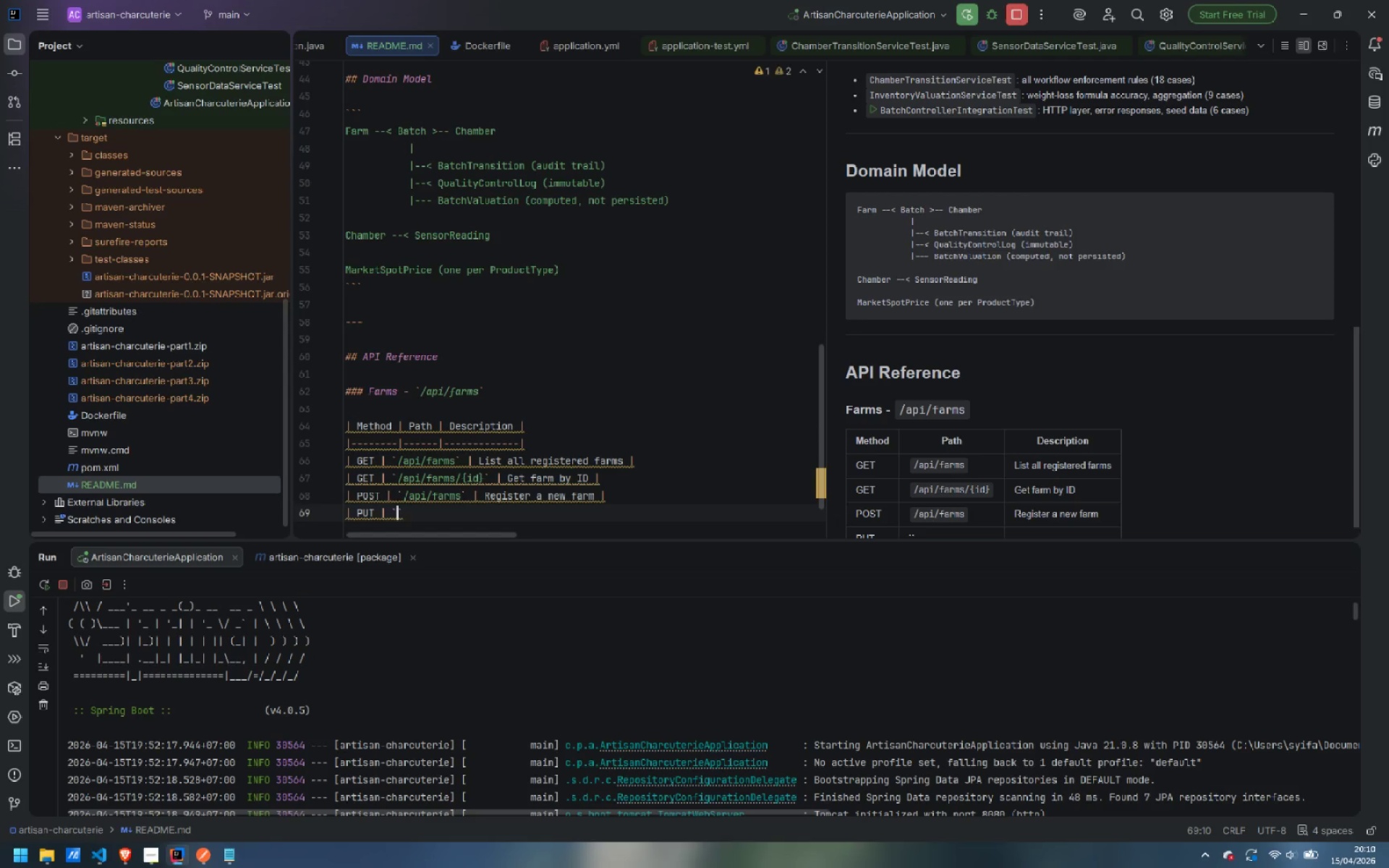 
type(/api/farms/{})
 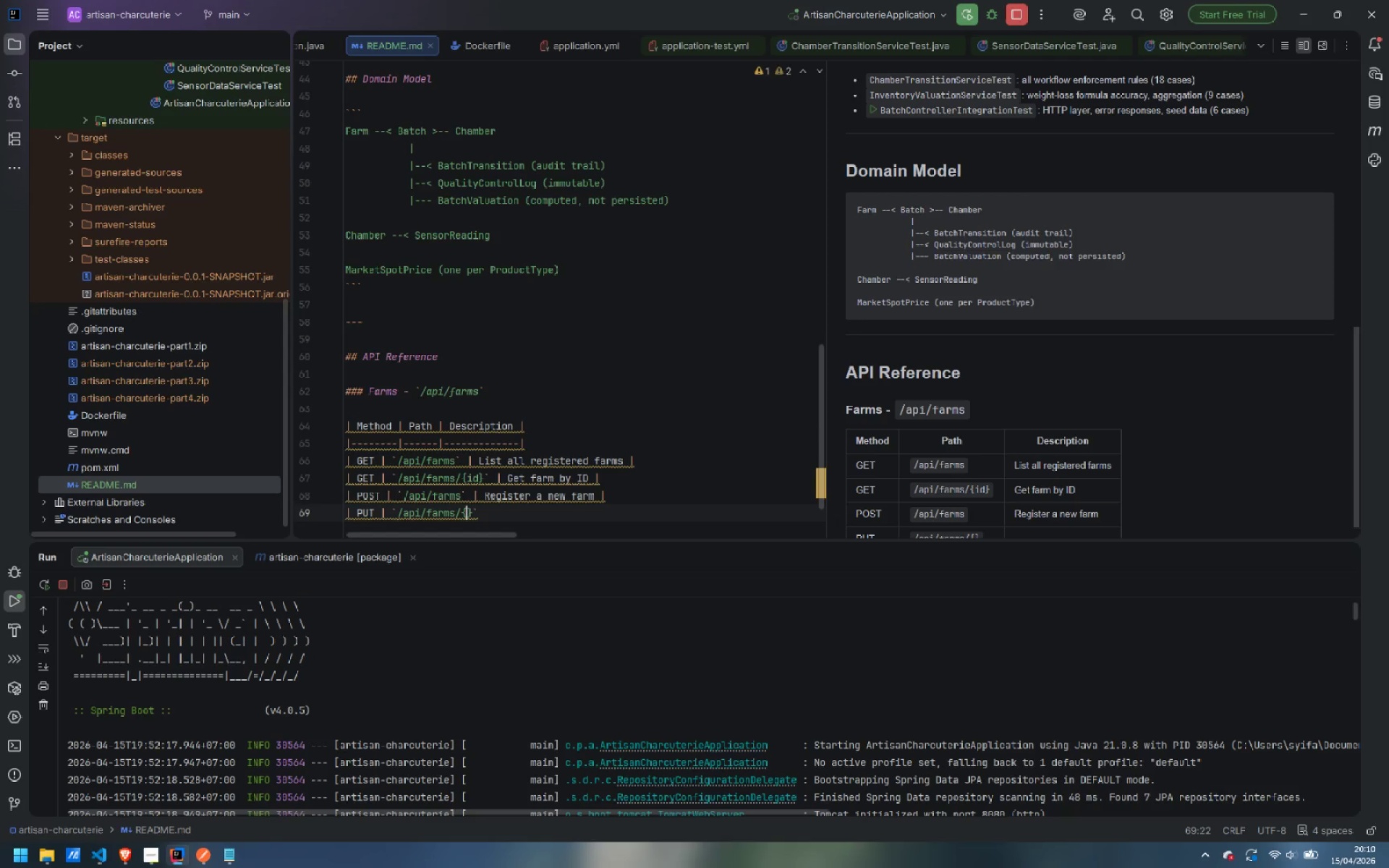 
 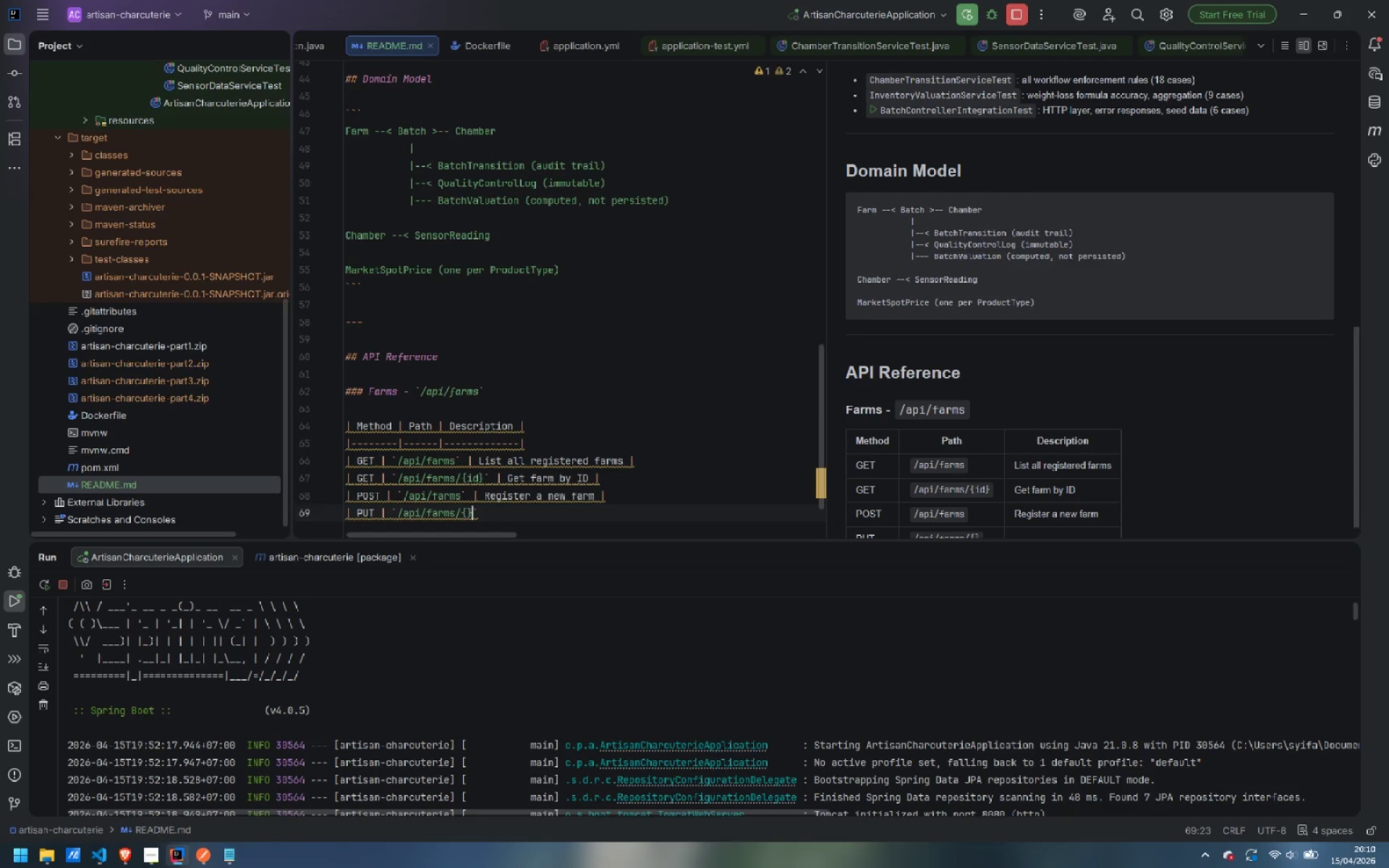 
key(ArrowLeft)
 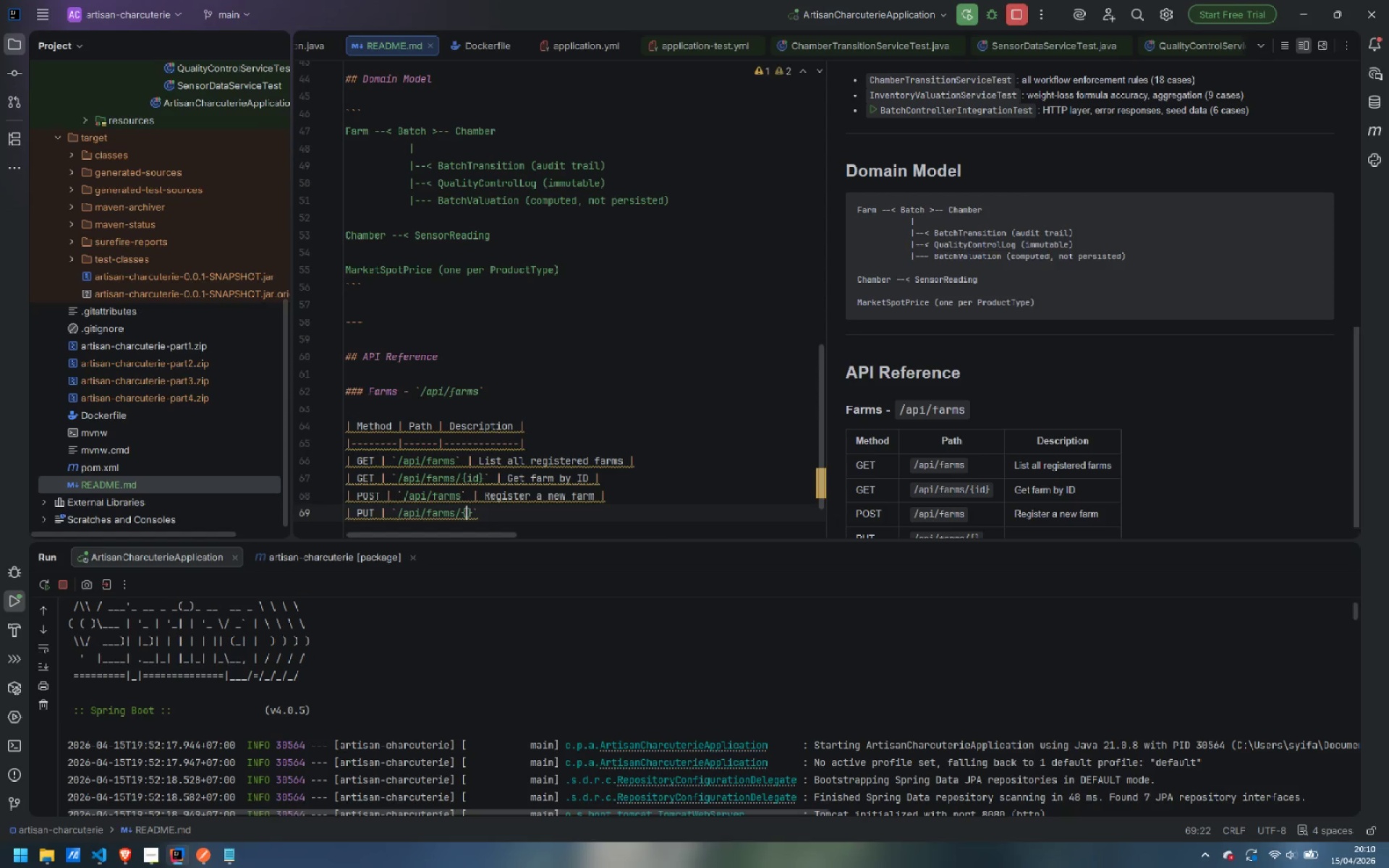 
type(id)
 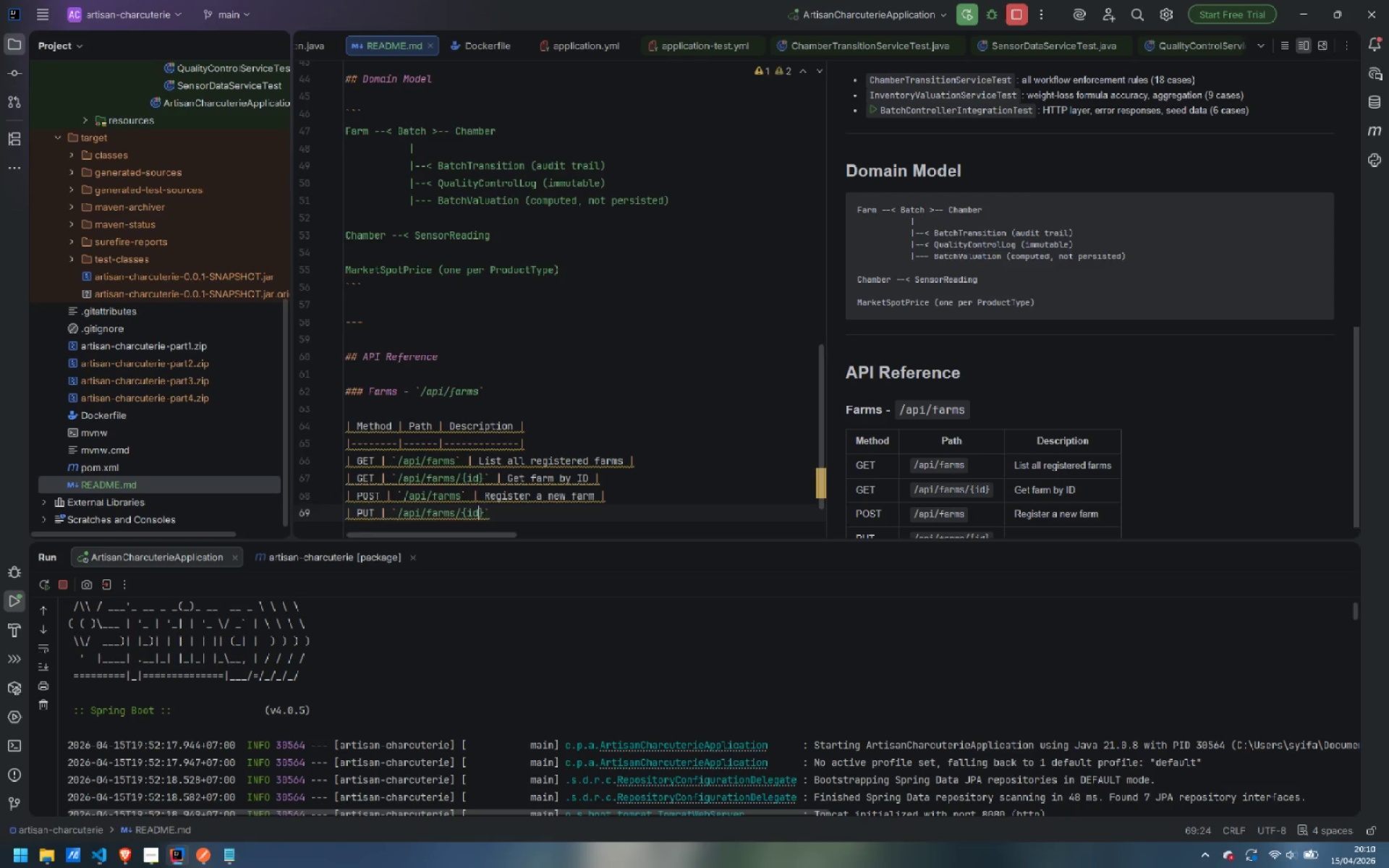 
key(ArrowRight)
 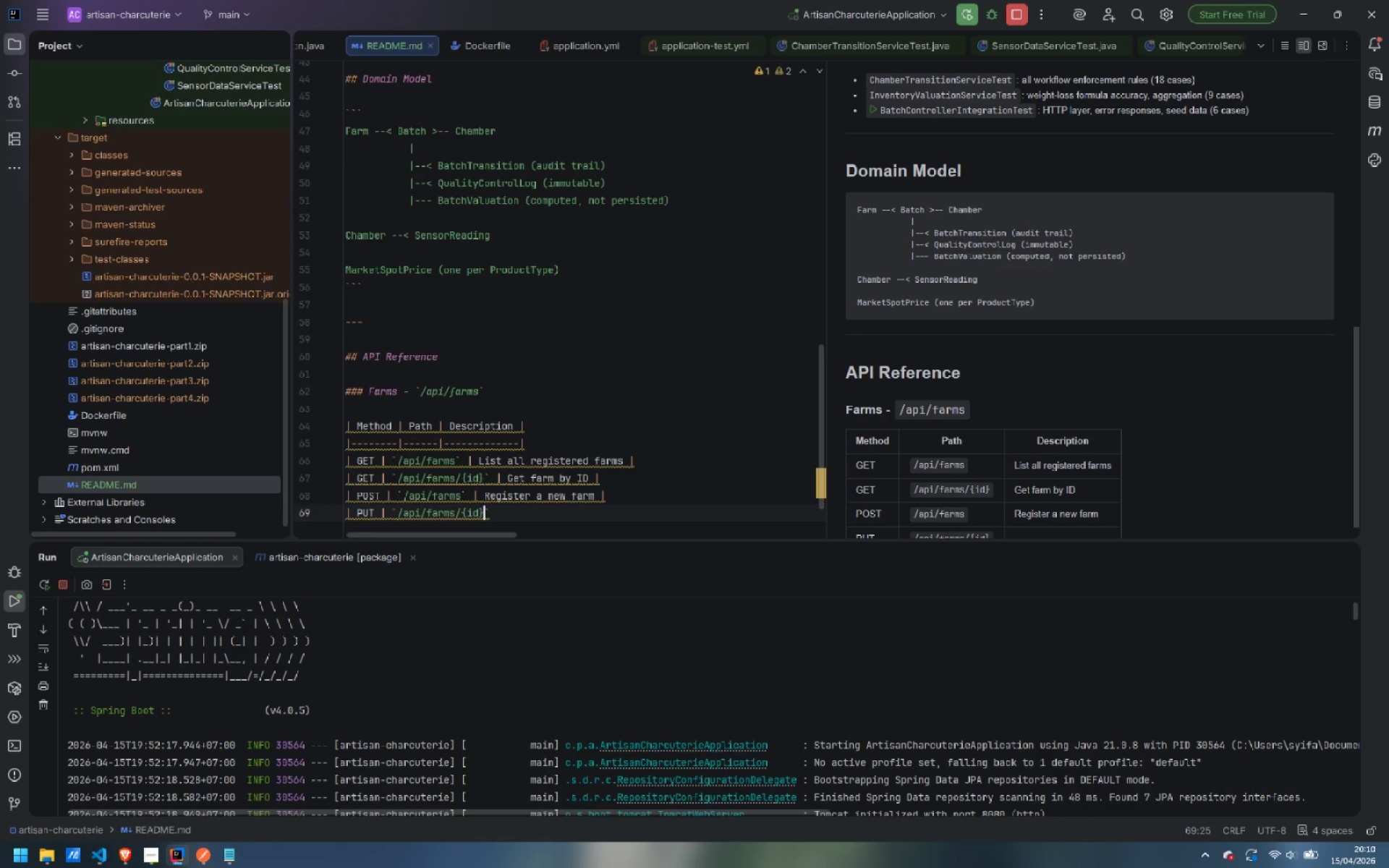 
key(ArrowRight)
 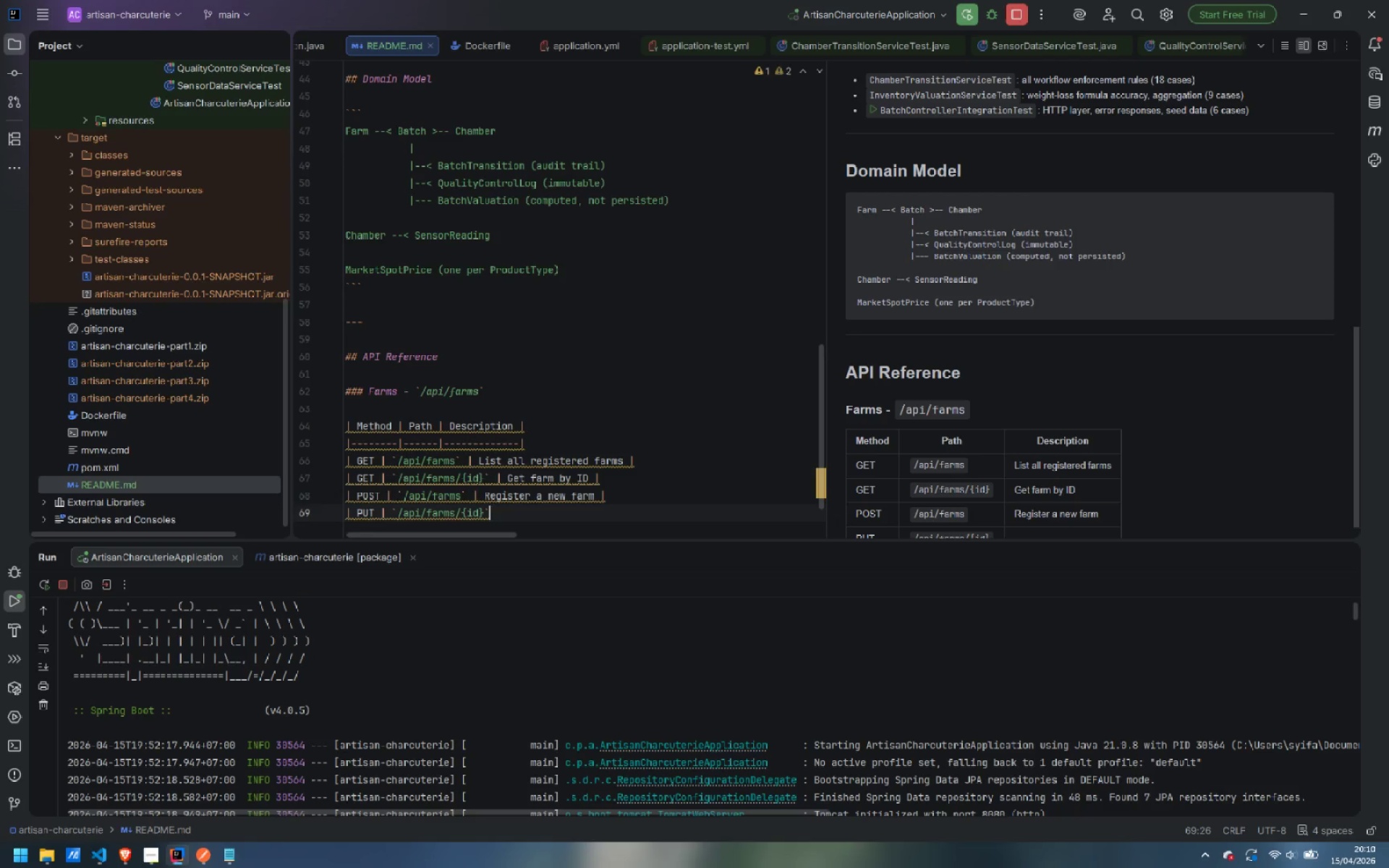 
type( | Update farm details |)
 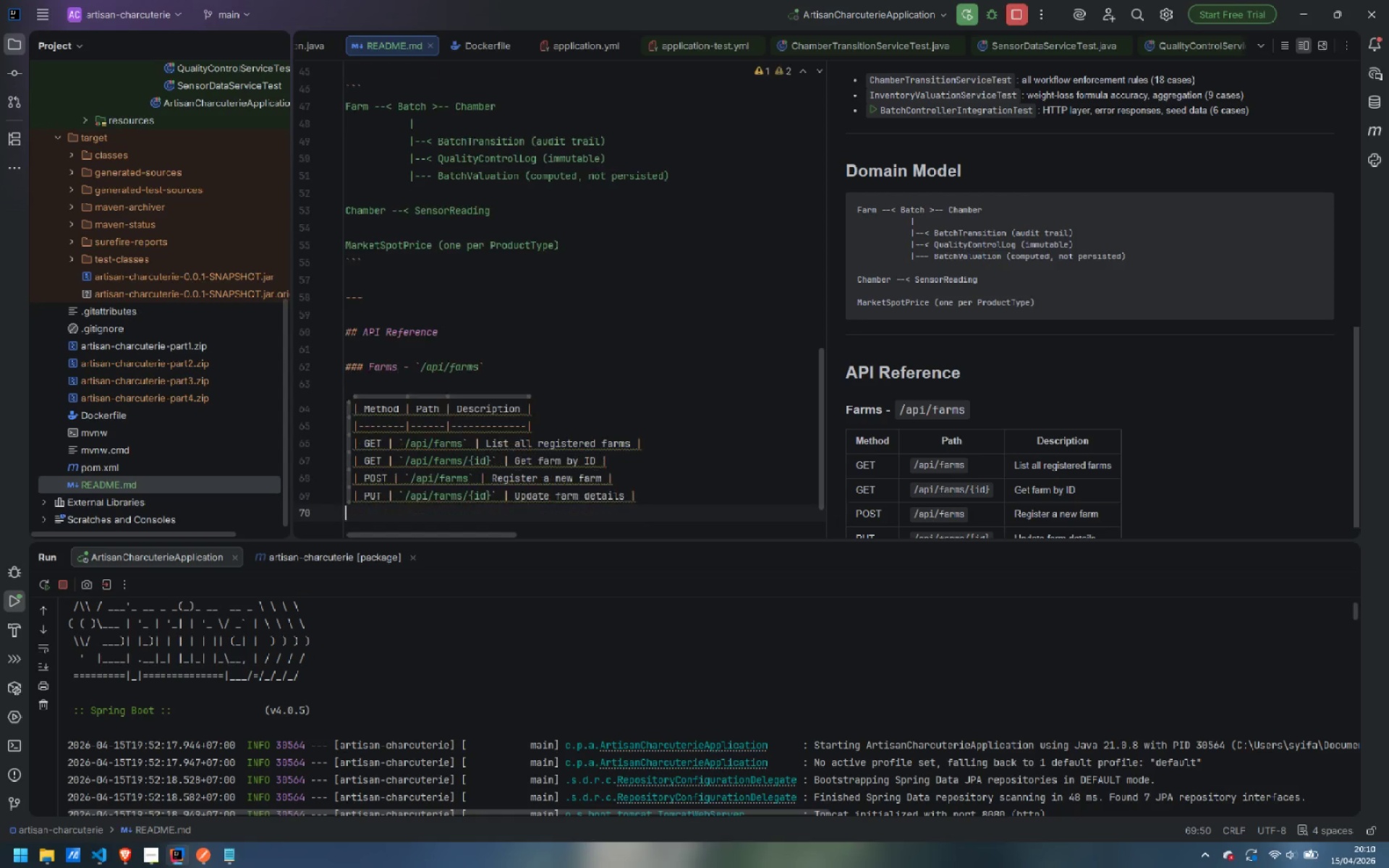 
 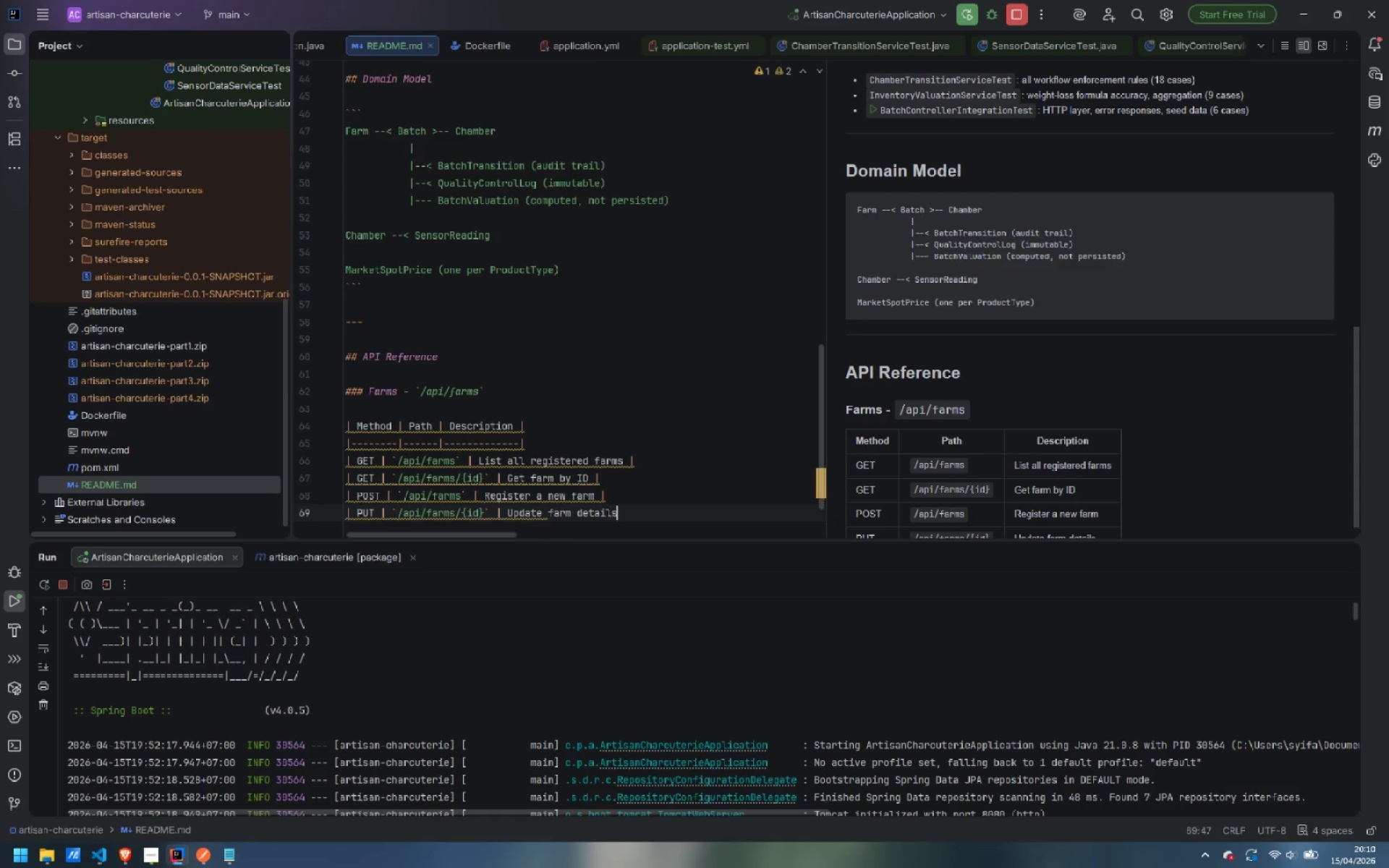 
key(Enter)
 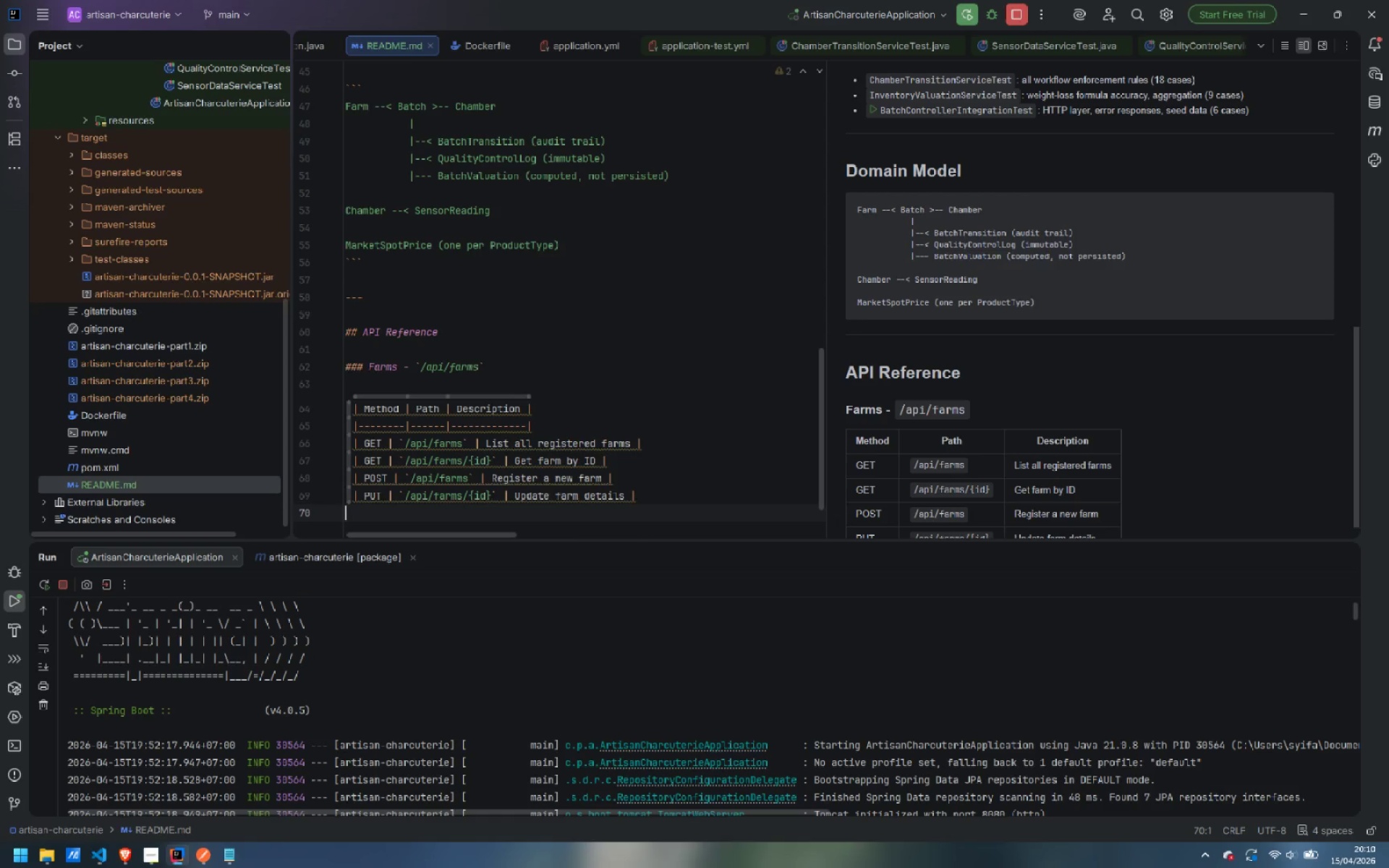 
type(| DELETE }+| )
key(Backspace)
key(Backspace)
key(Backspace)
type( | )
 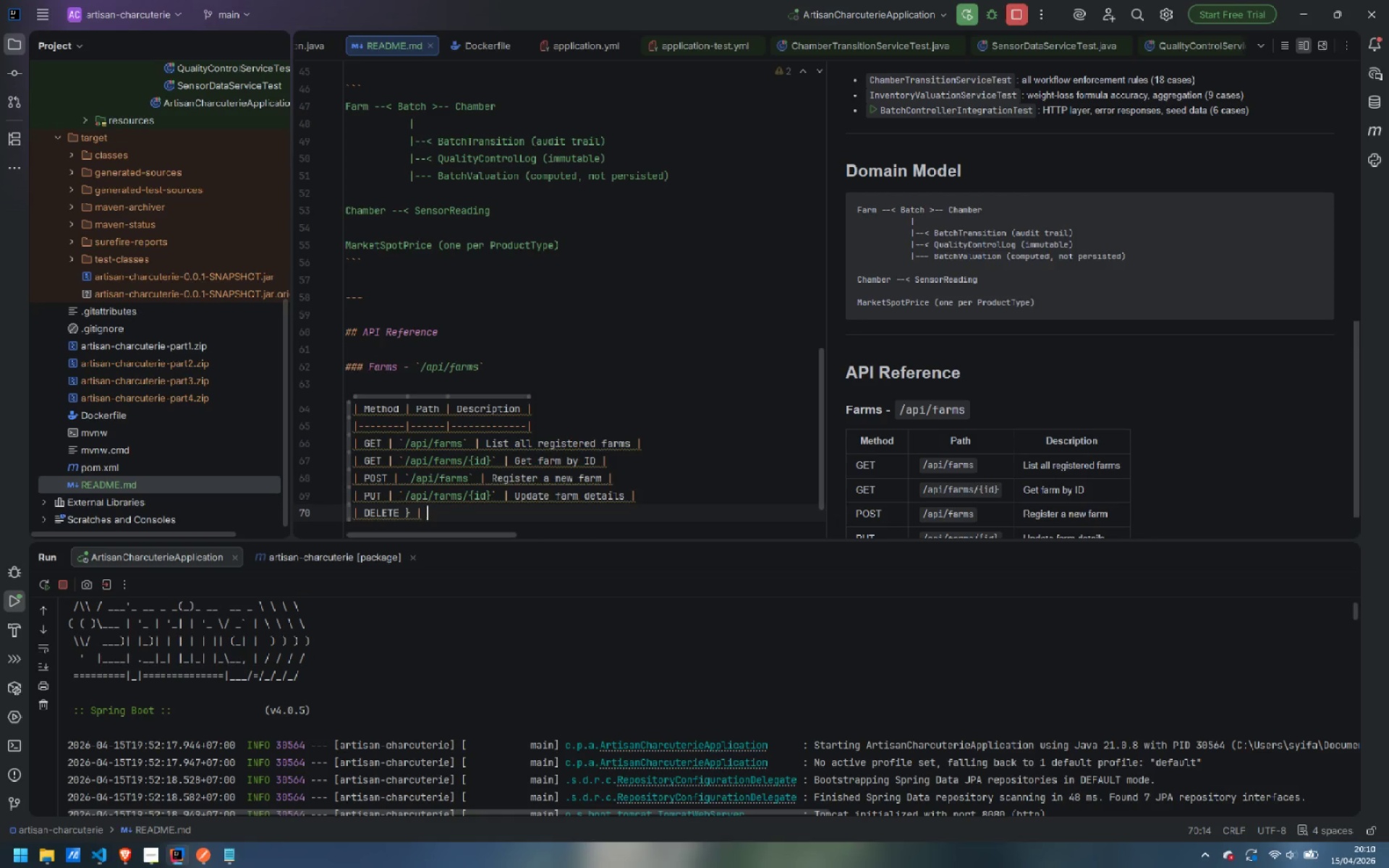 
key(ArrowLeft)
 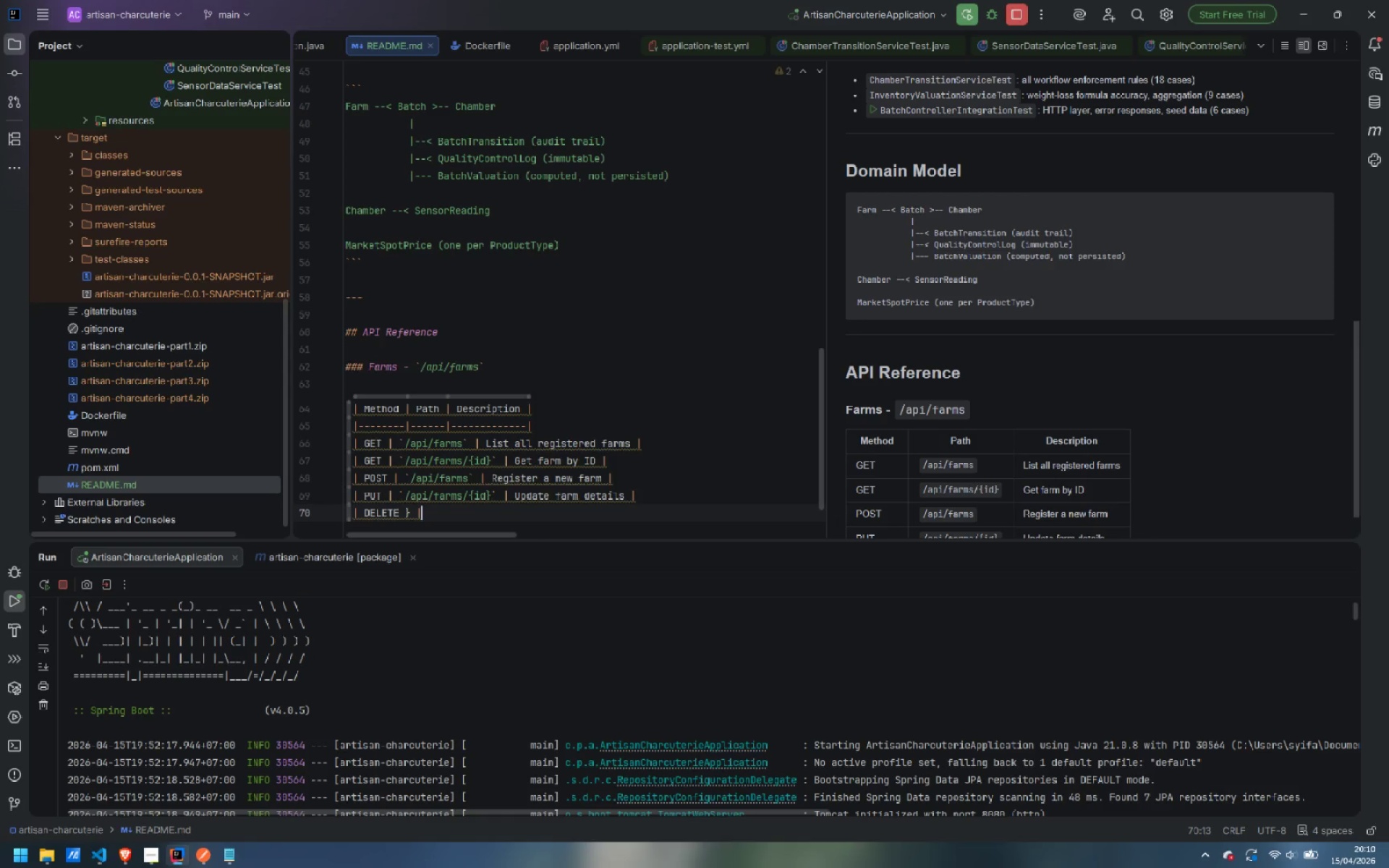 
key(ArrowLeft)
 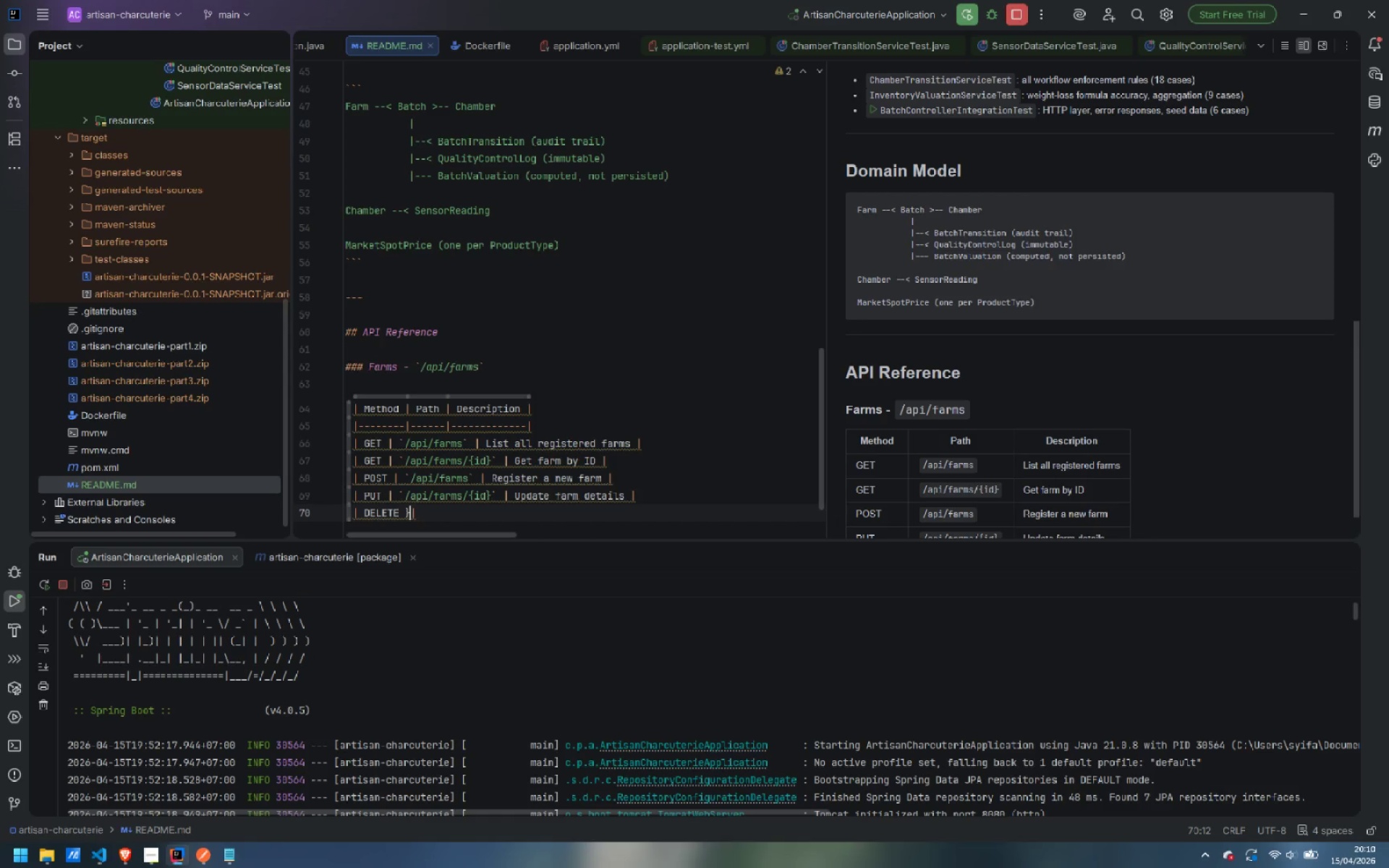 
key(Backspace)
 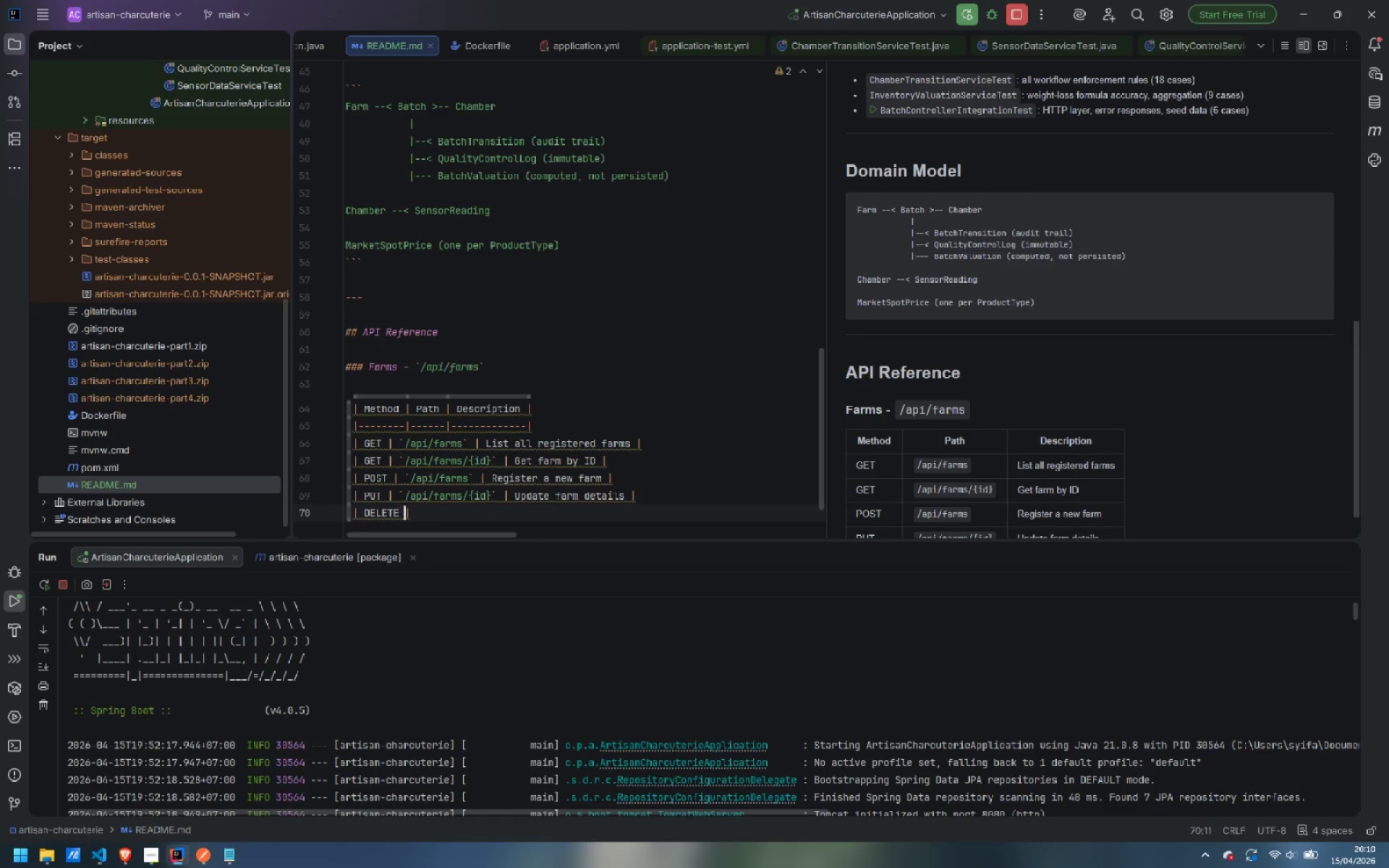 
key(Backspace)
 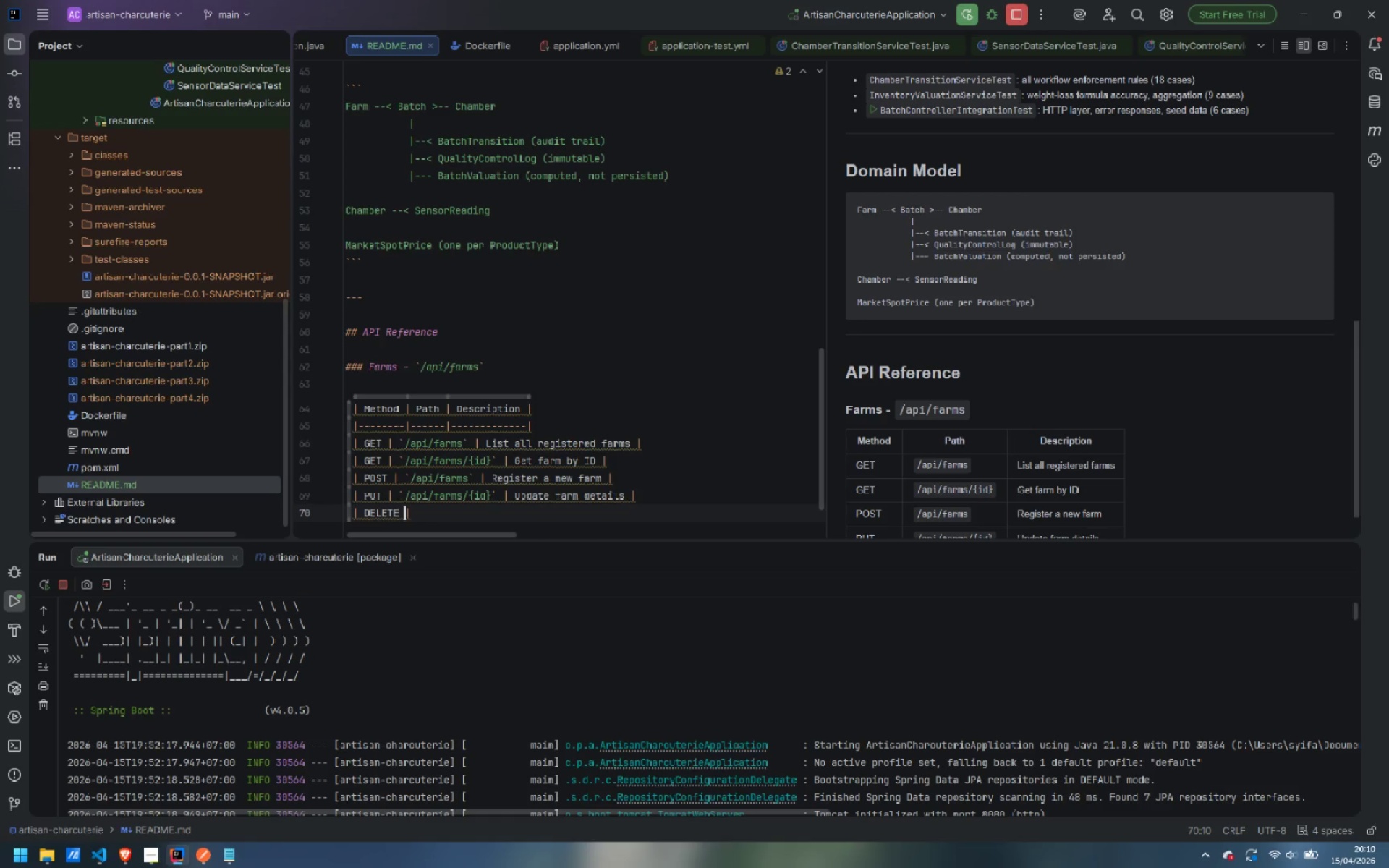 
key(ArrowRight)
 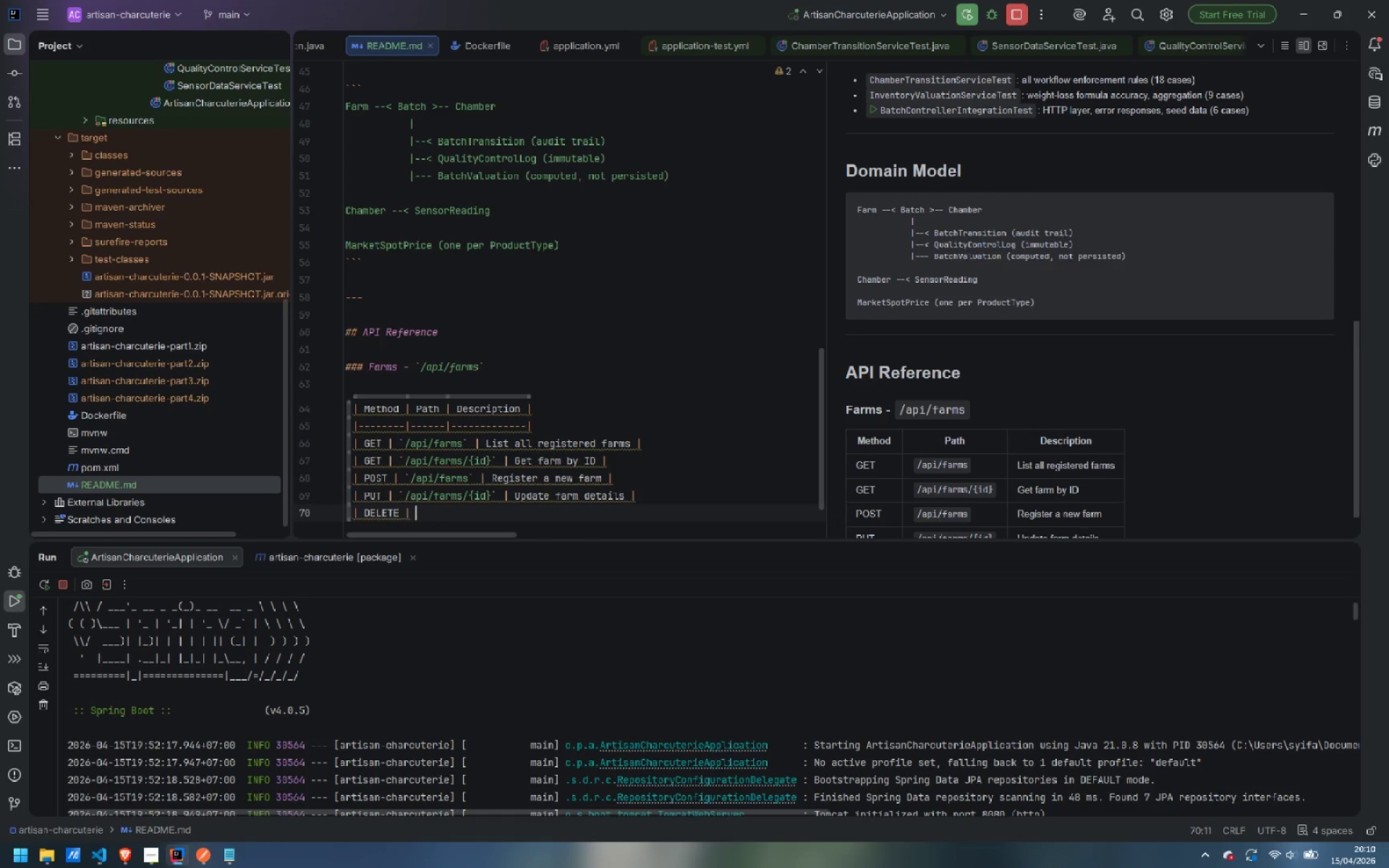 
type( `/api/farms/{})
 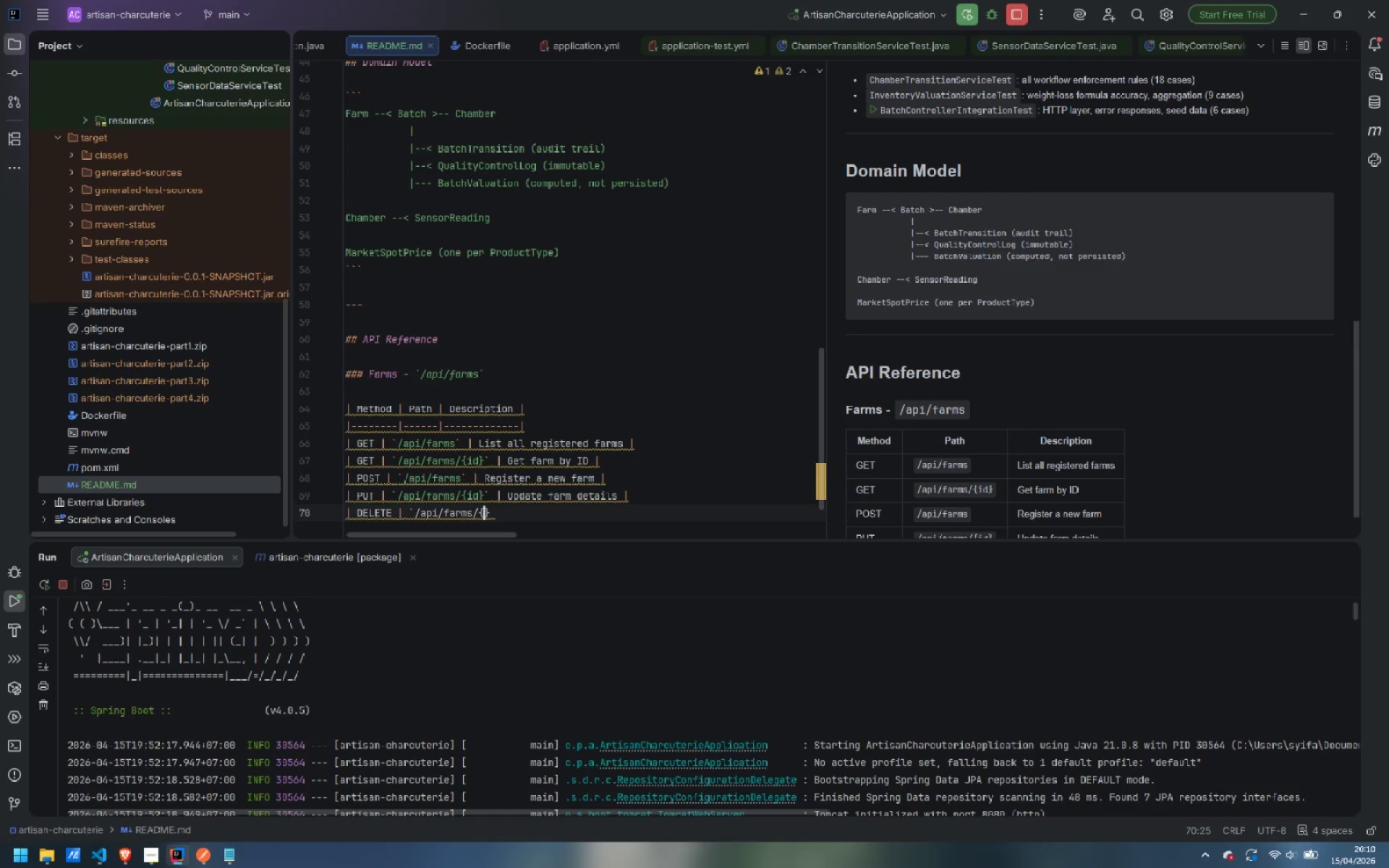 
 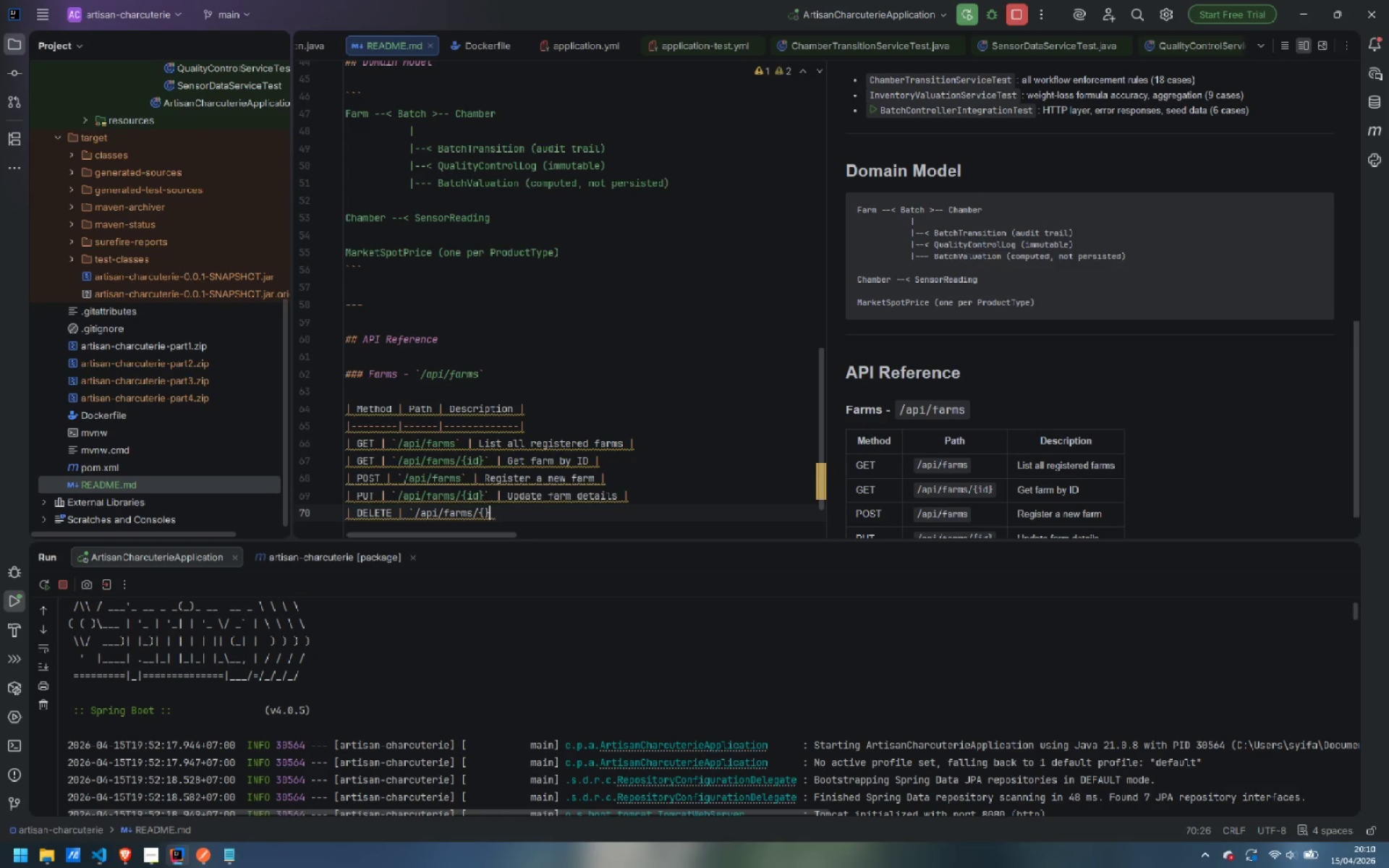 
key(ArrowLeft)
 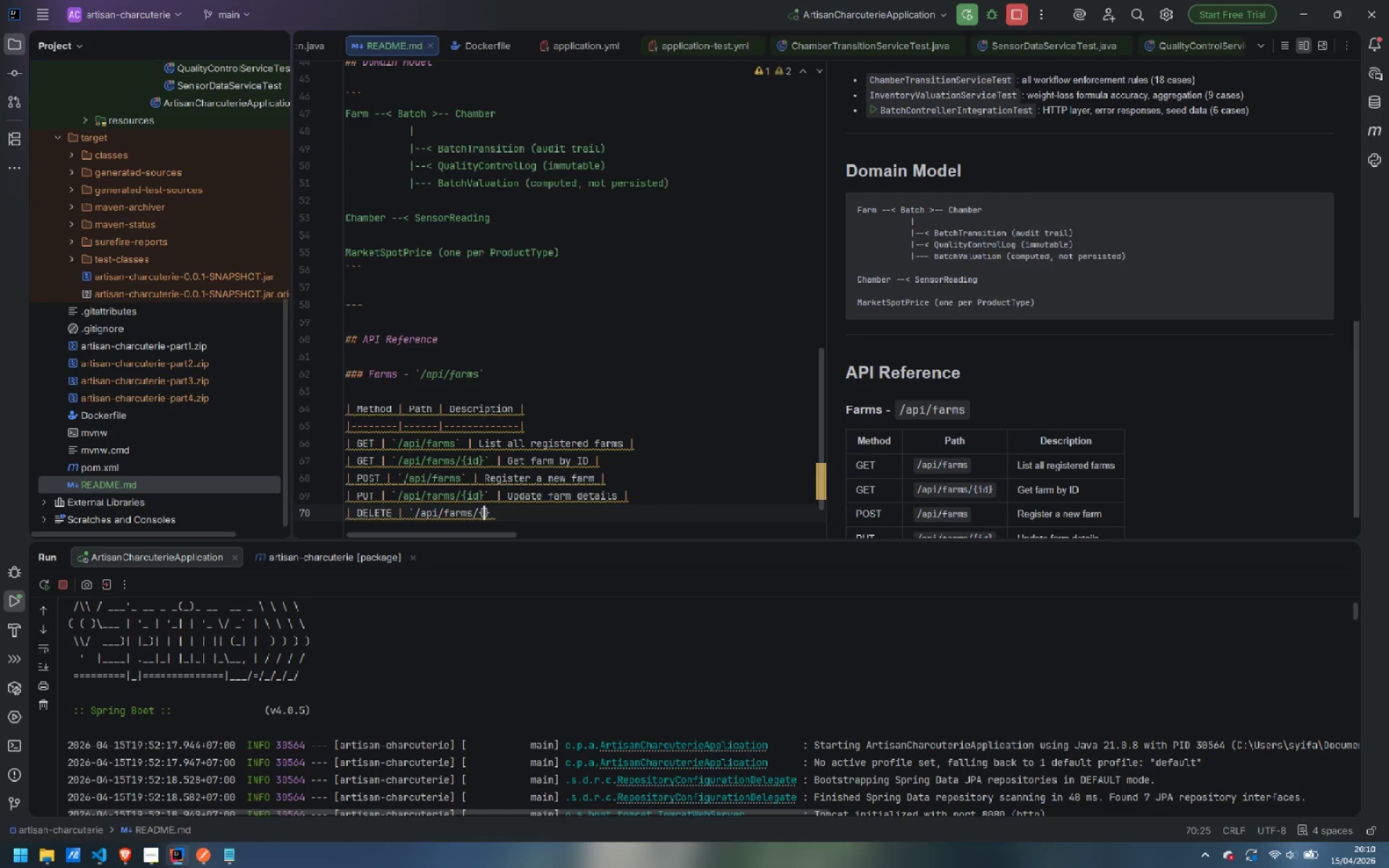 
type(id)
 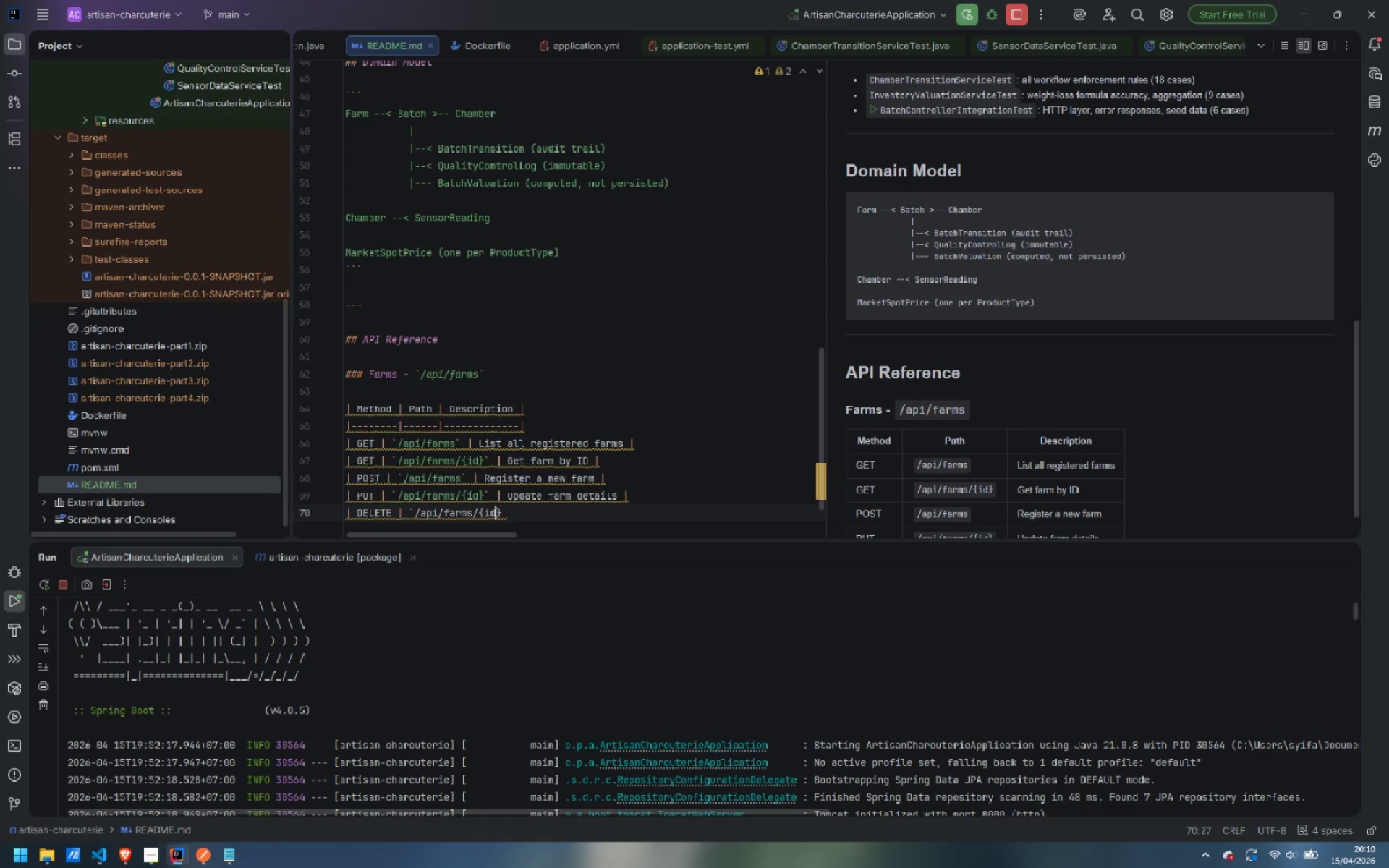 
key(ArrowRight)
 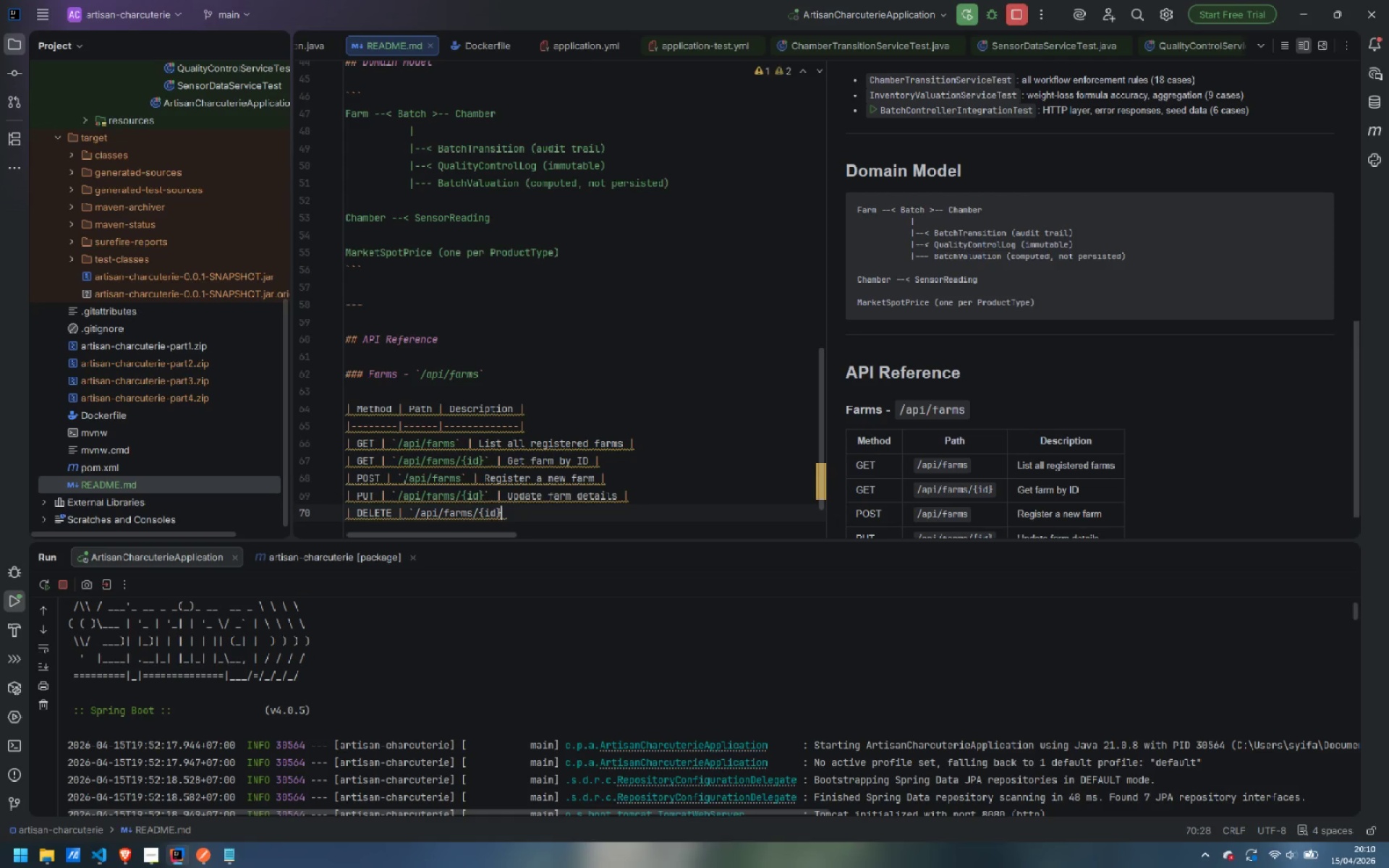 
type(` | Delete a farm |)
 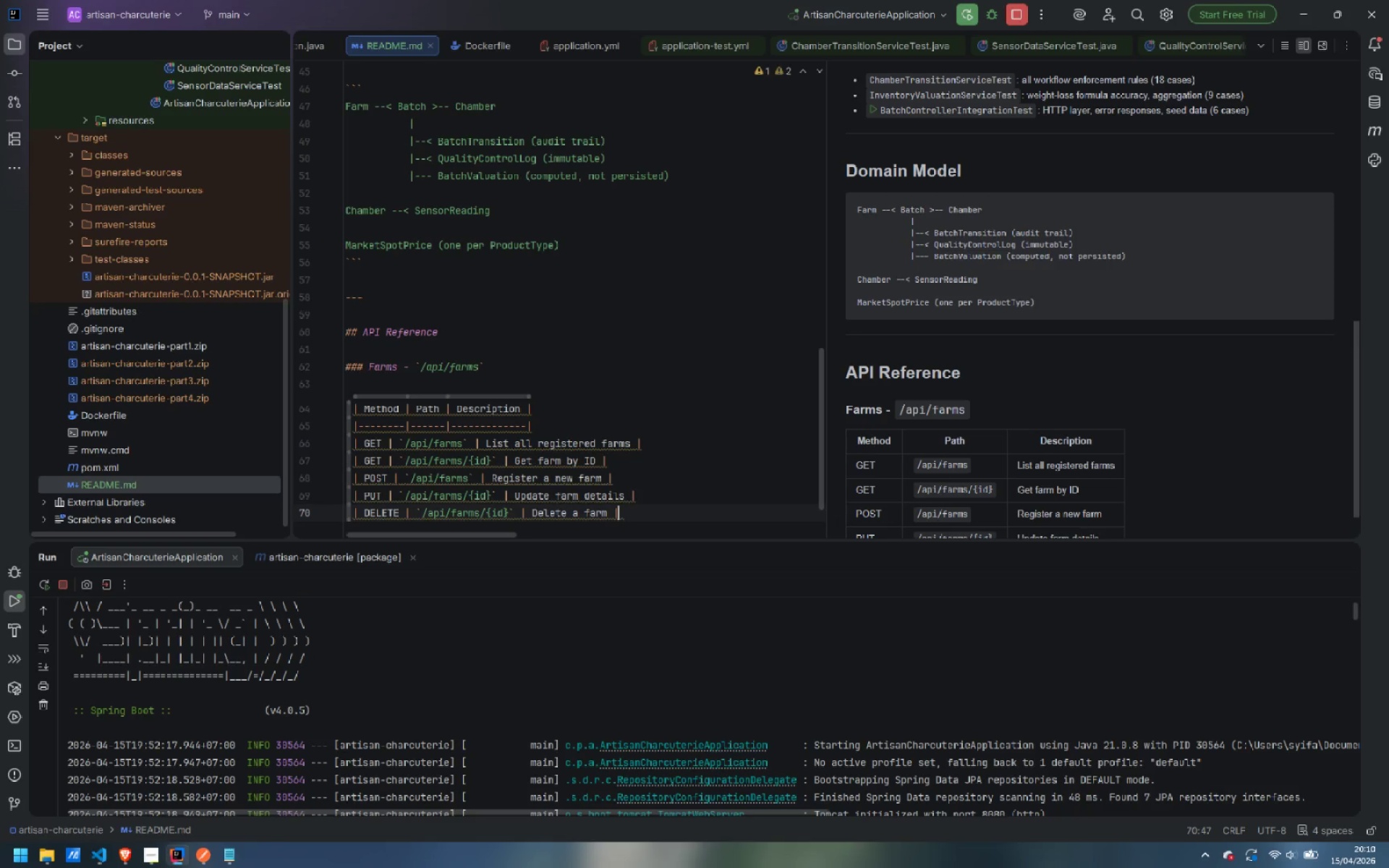 
key(Enter)
 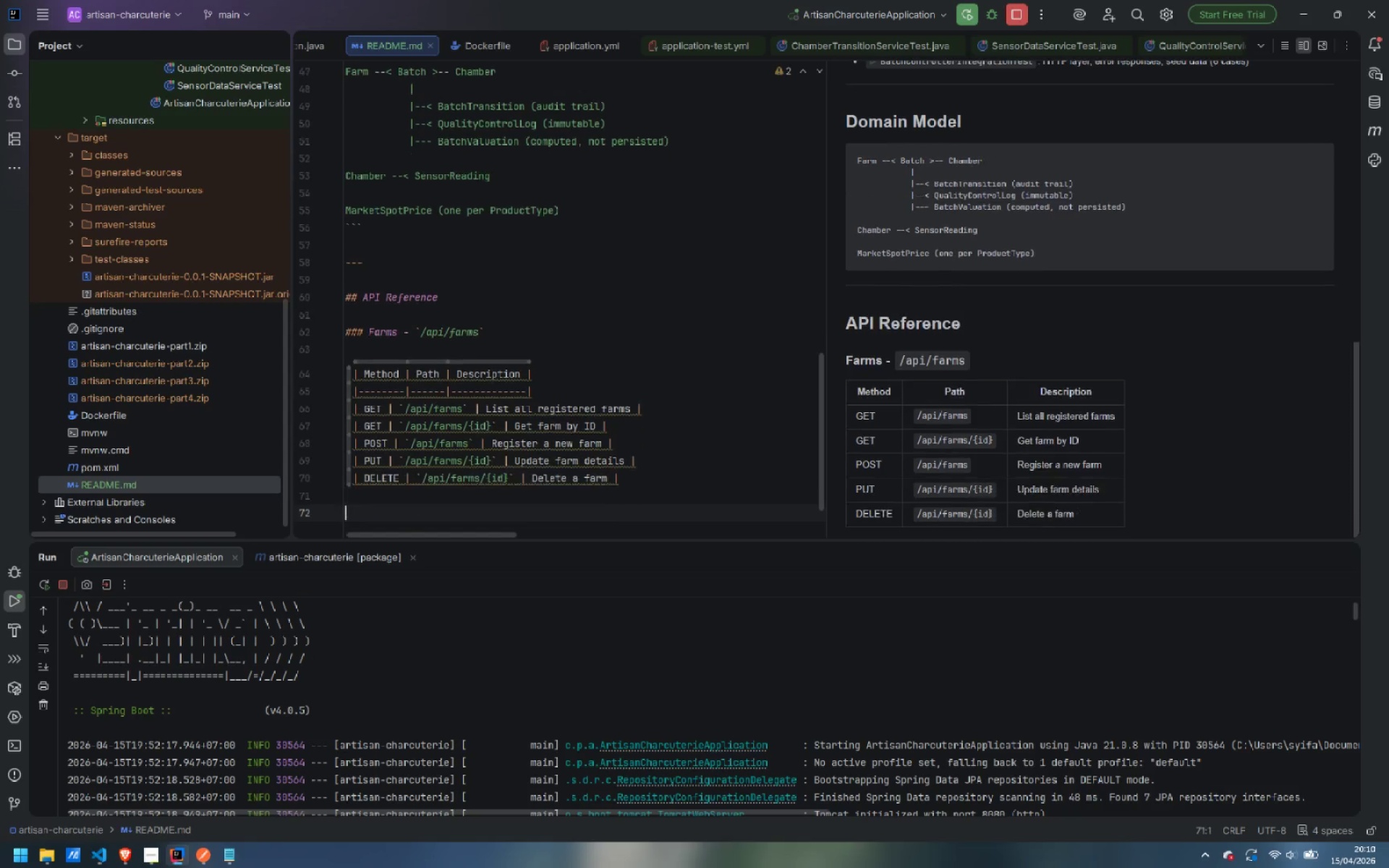 
key(Enter)
 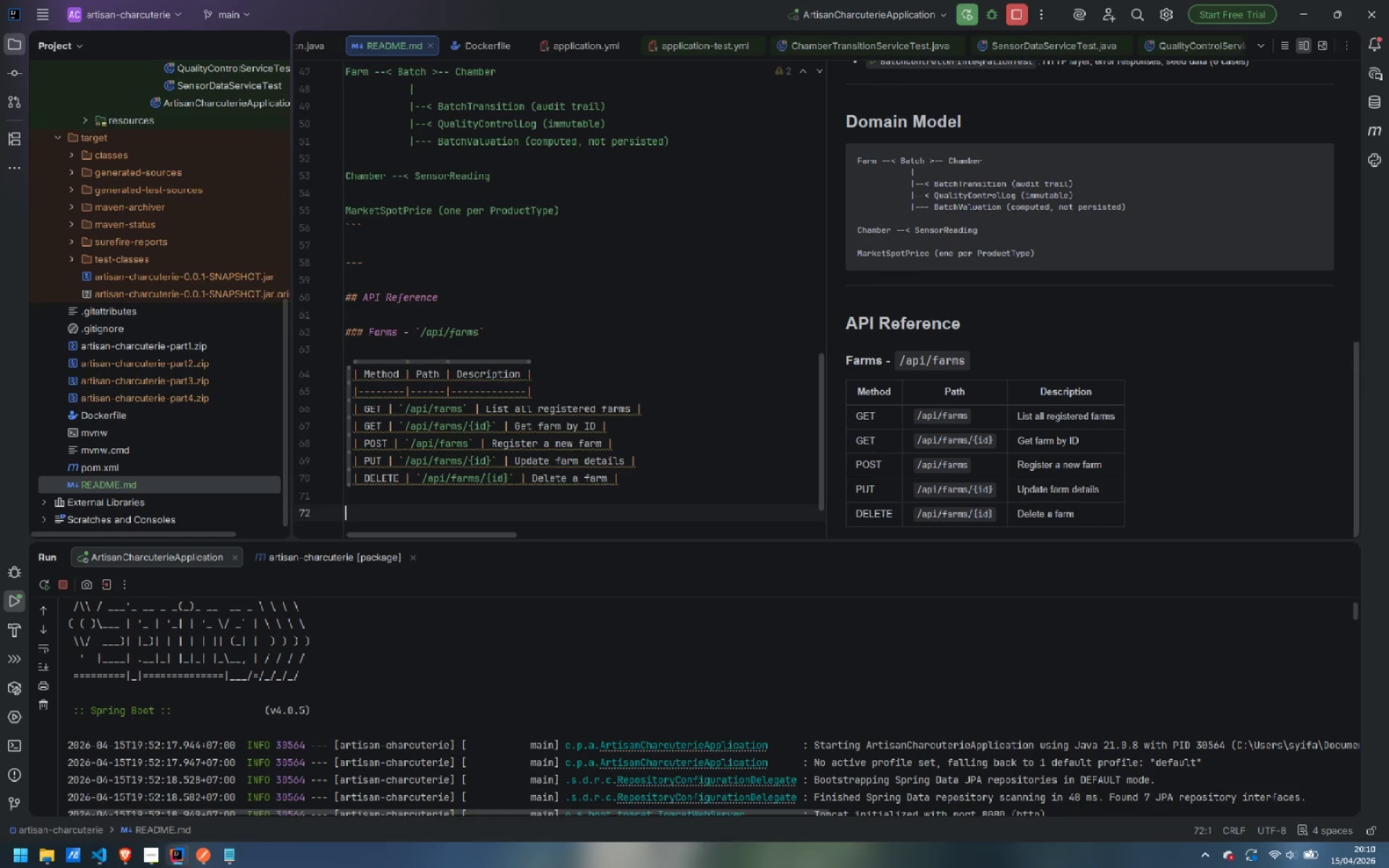 
type(**Every batch )
 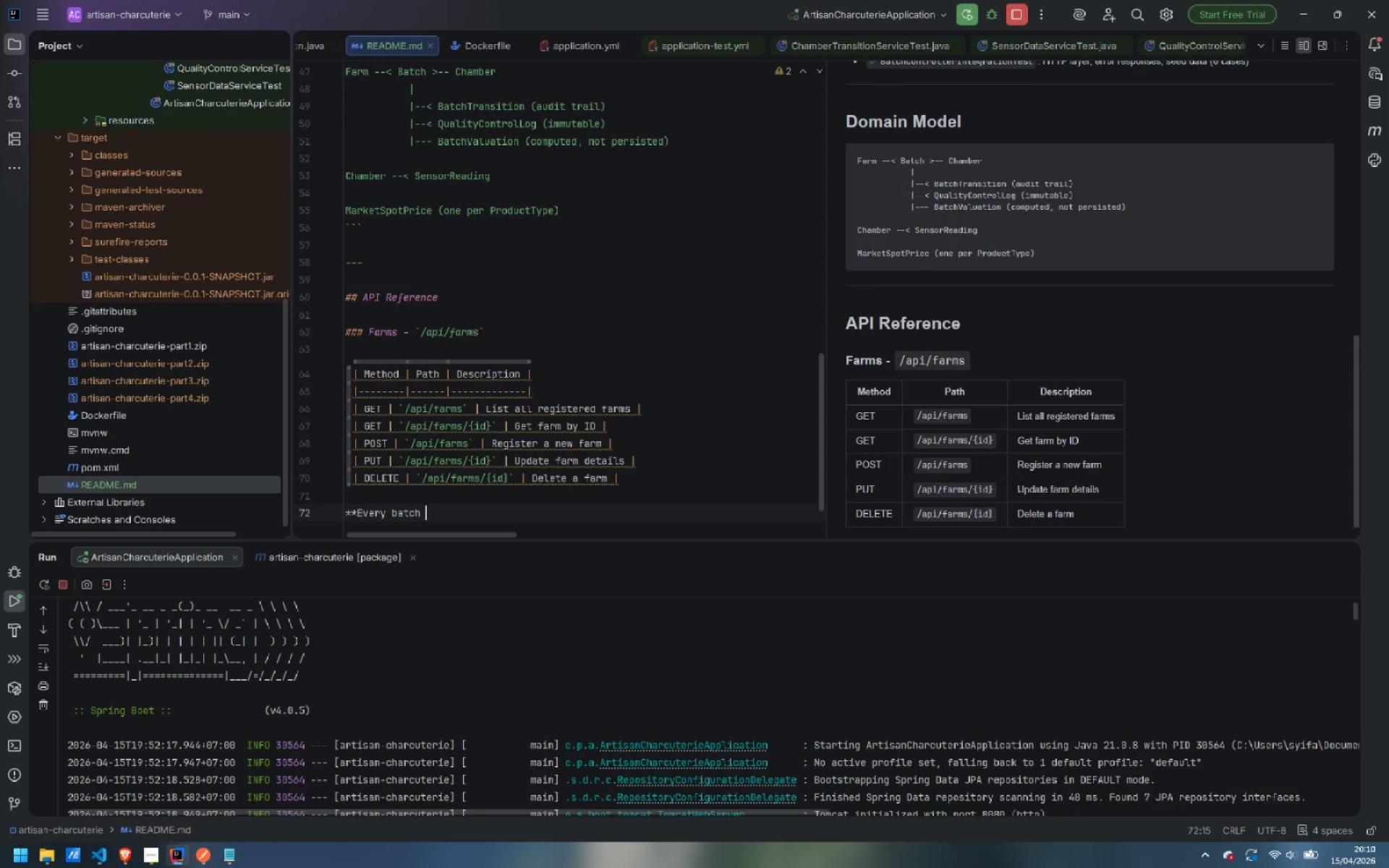 
type(requires a valid )
 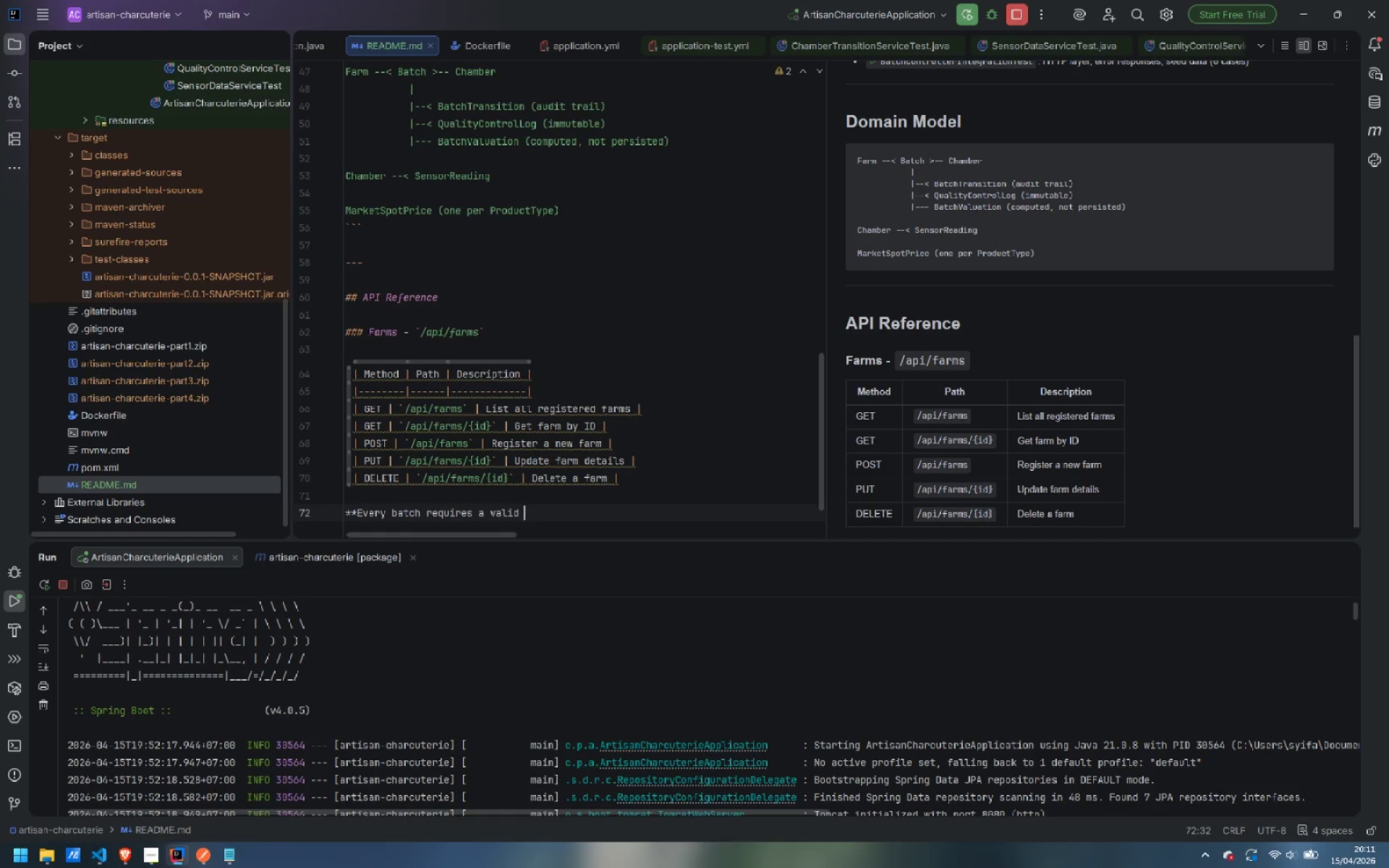 
type(`farmId)
 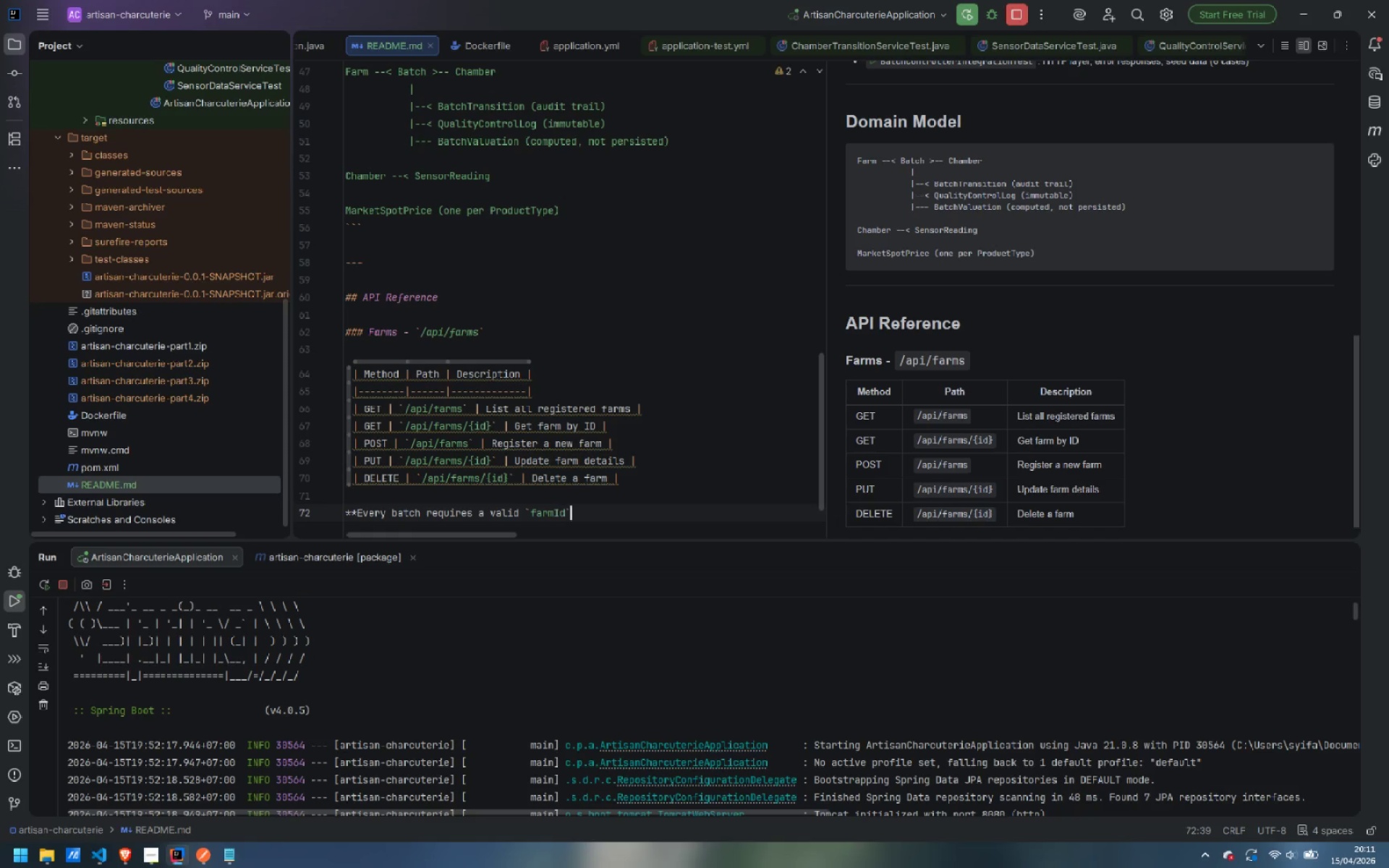 
 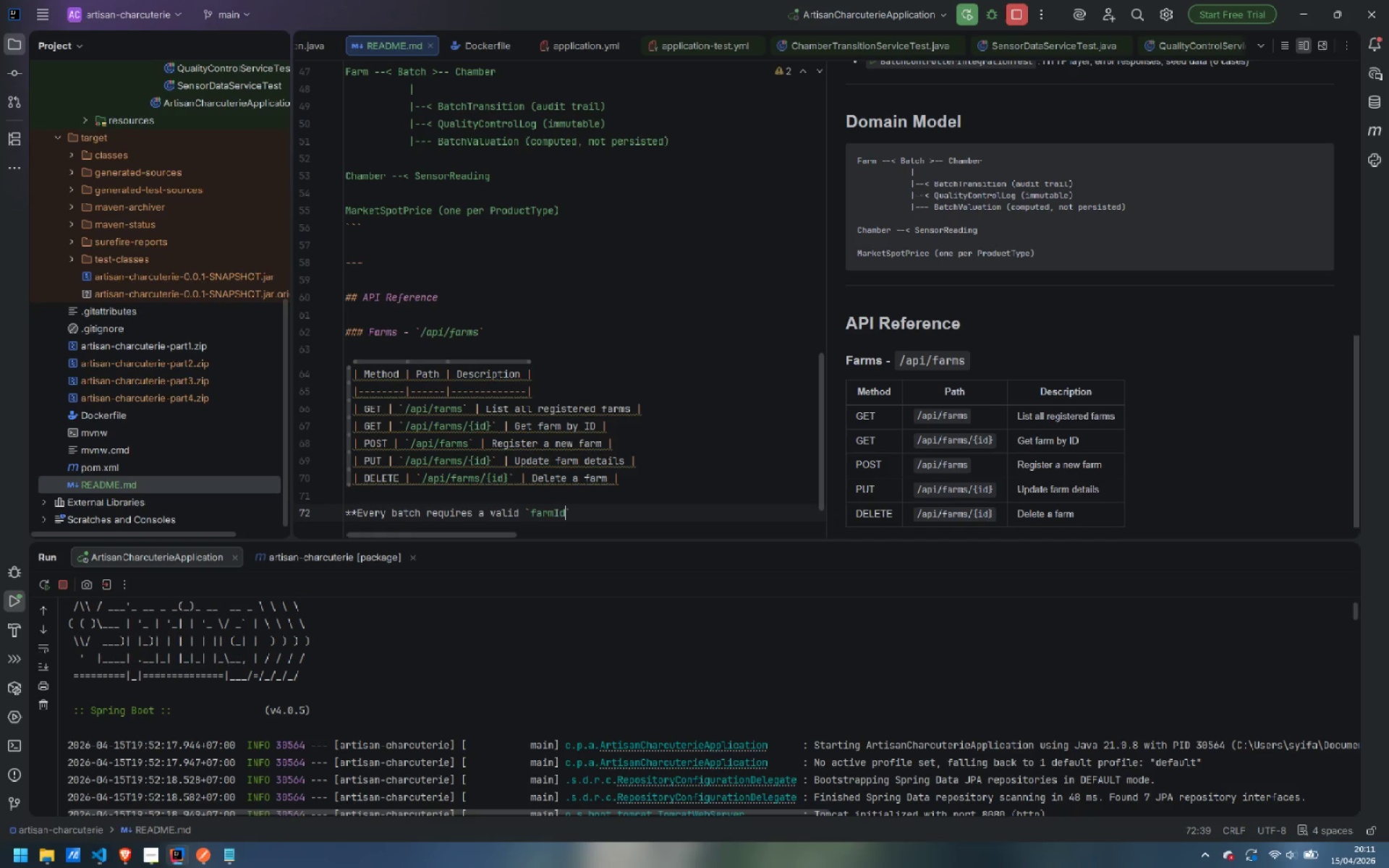 
key(ArrowRight)
 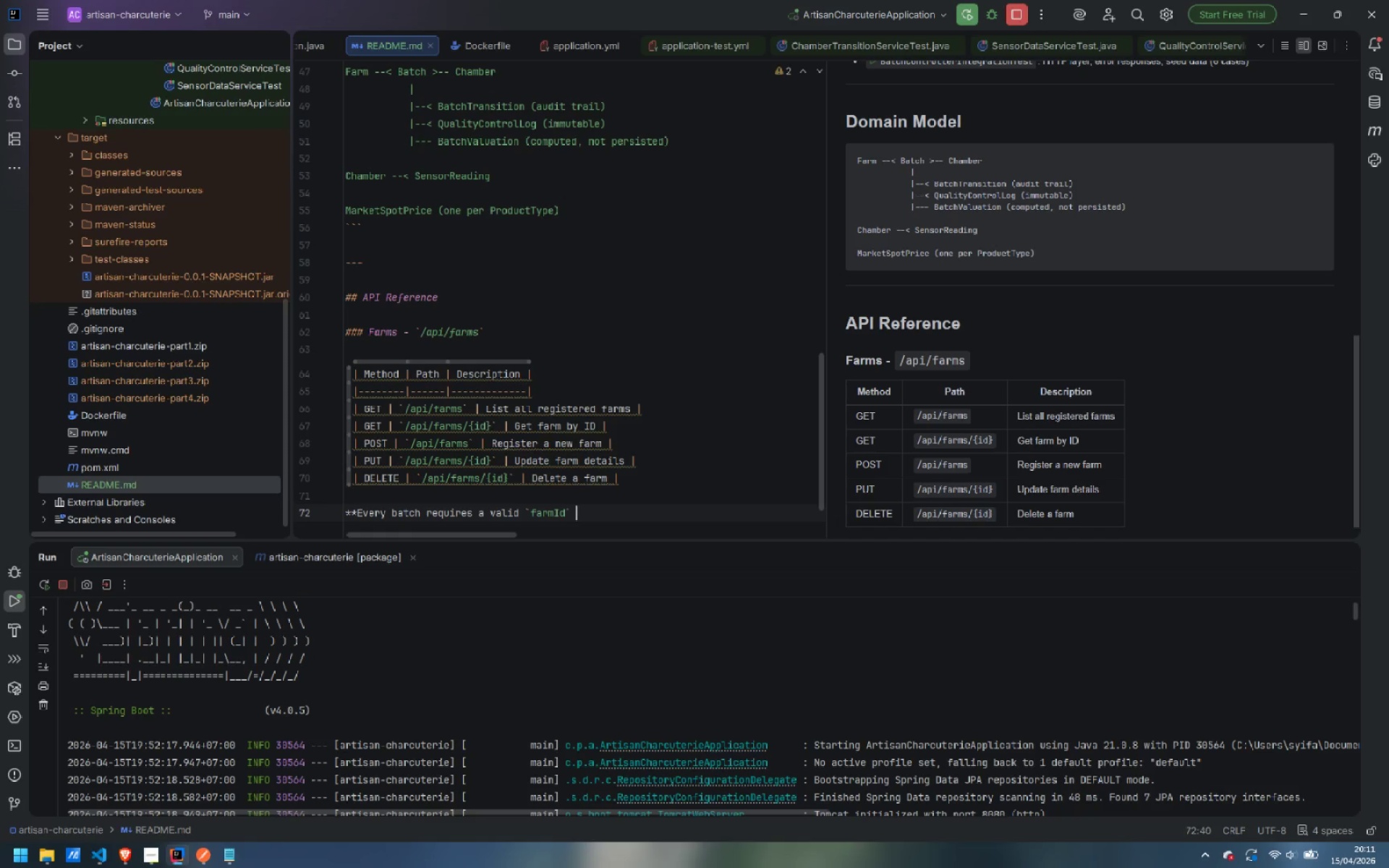 
type( - )
key(Backspace)
key(Backspace)
key(Backspace)
type(. This constraint is enforced at the database and service layers.**)
 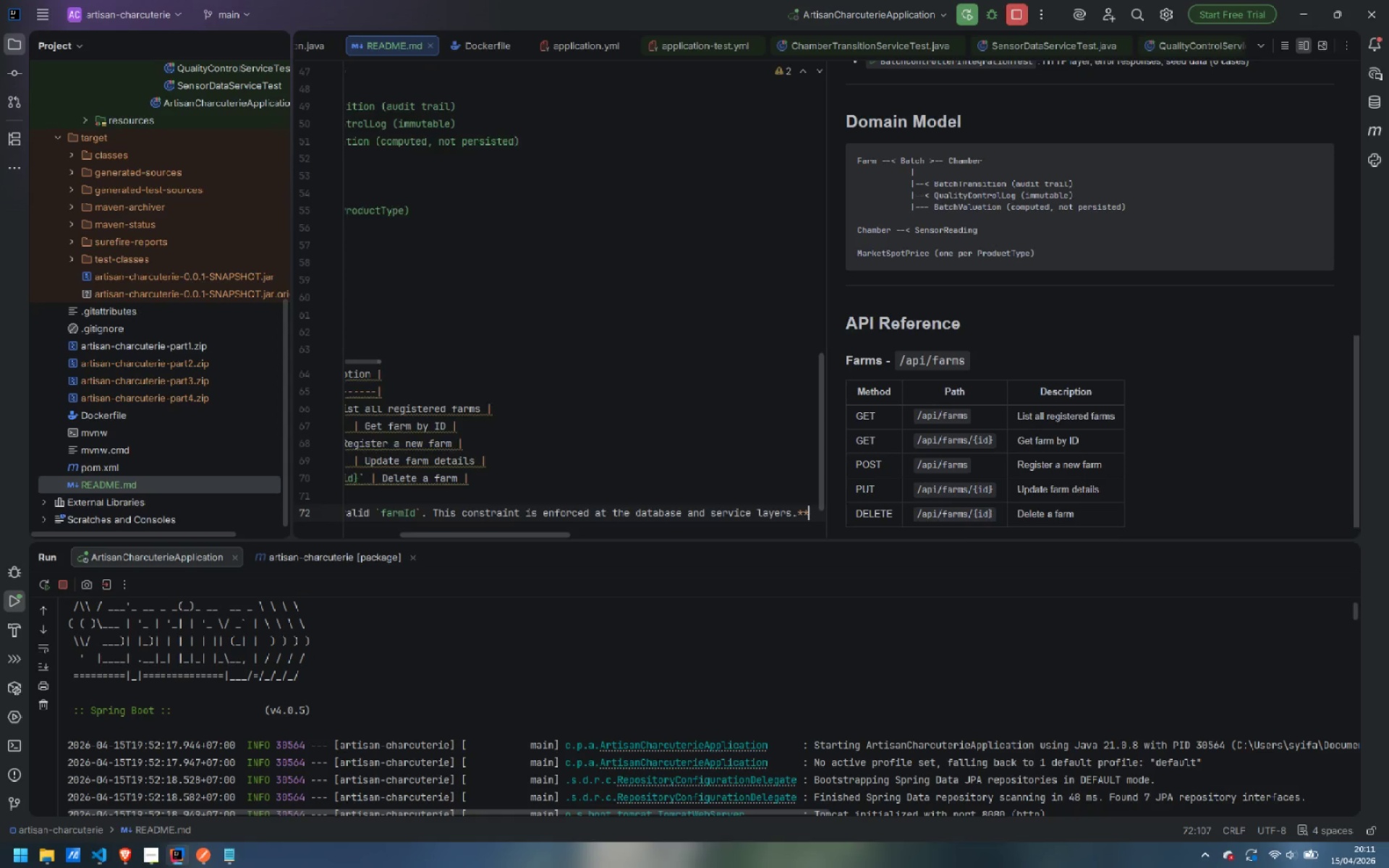 
 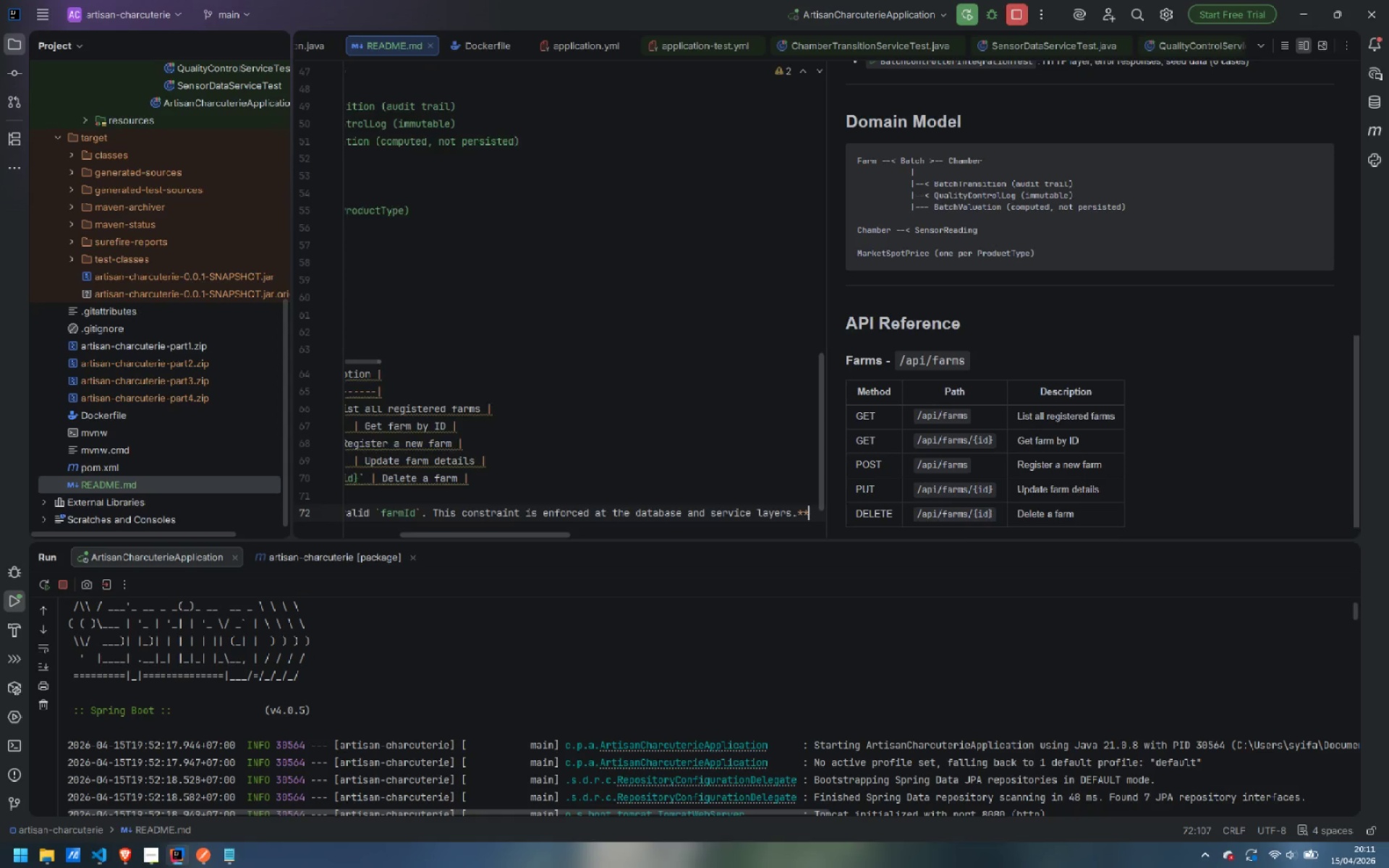 
key(Enter)
 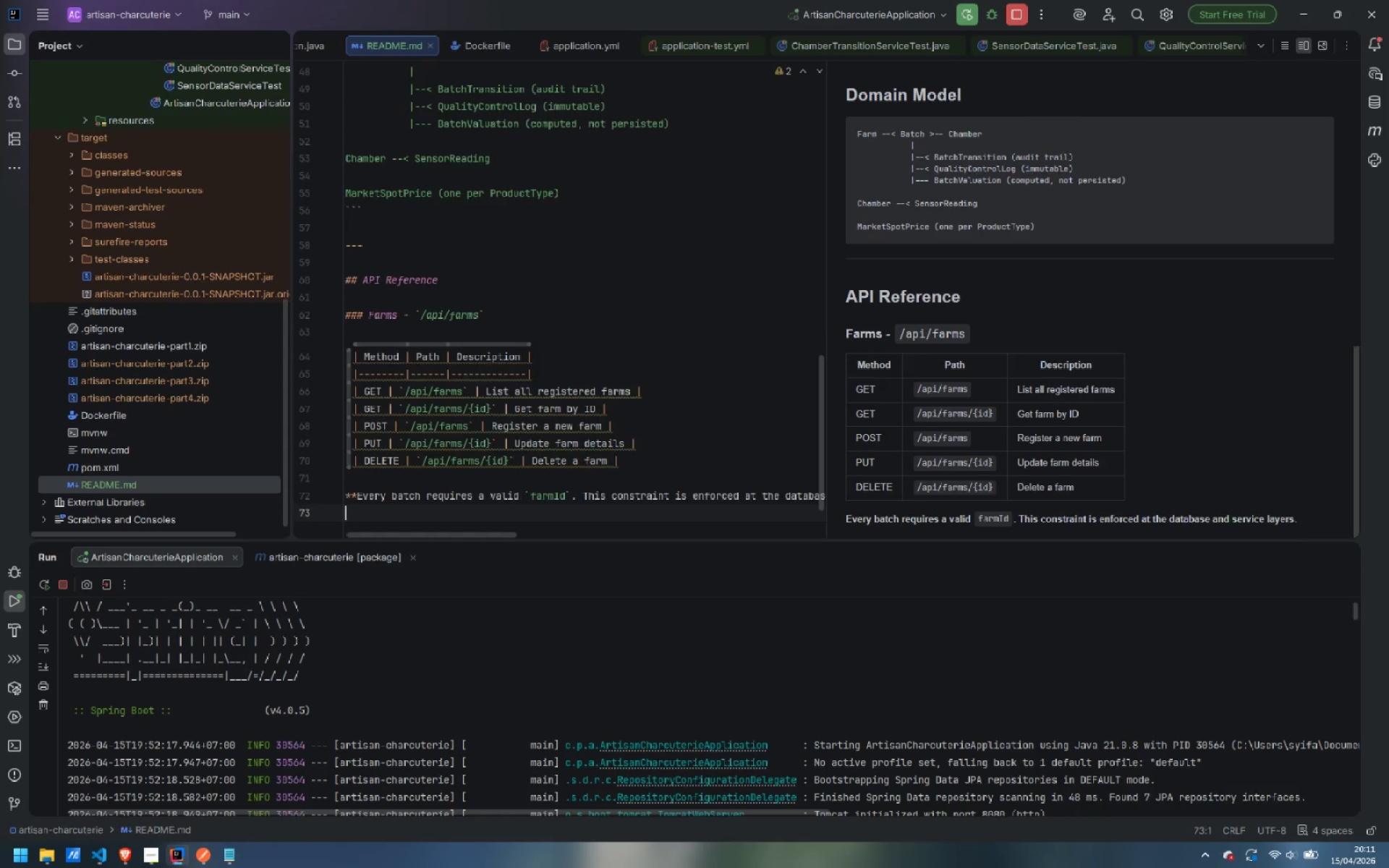 
key(Enter)
 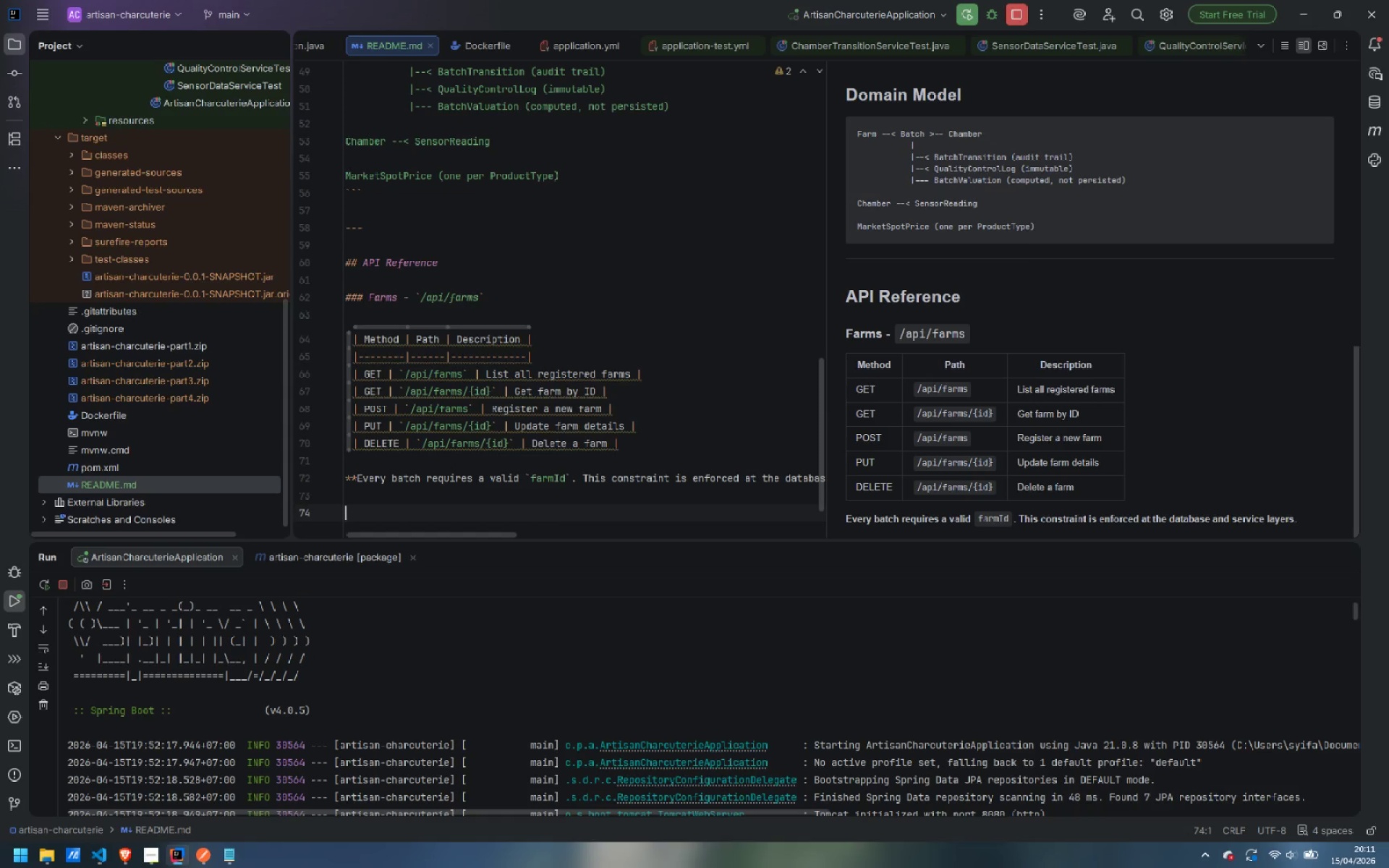 
key(Minus)
 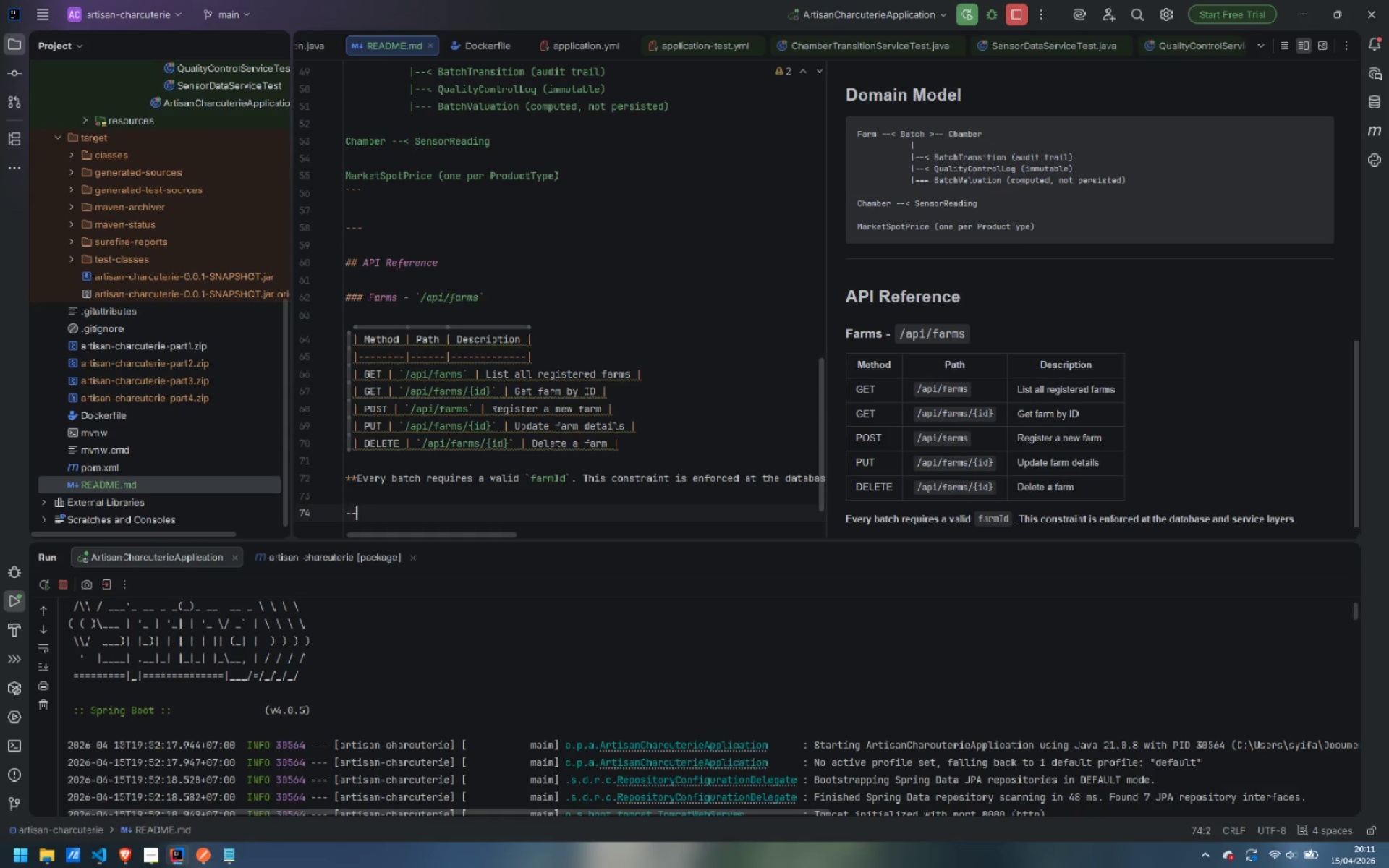 
key(Minus)
 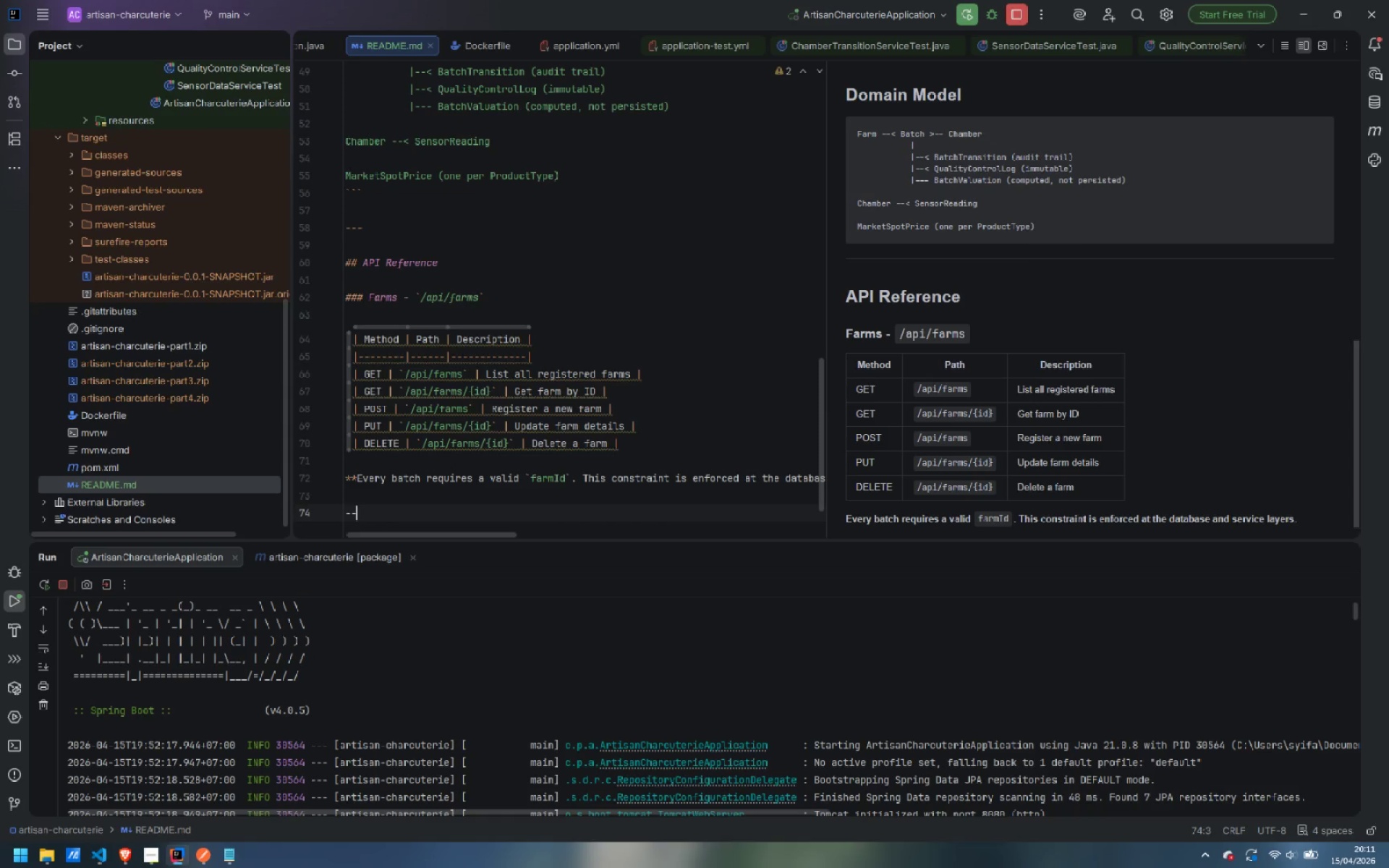 
key(Minus)
 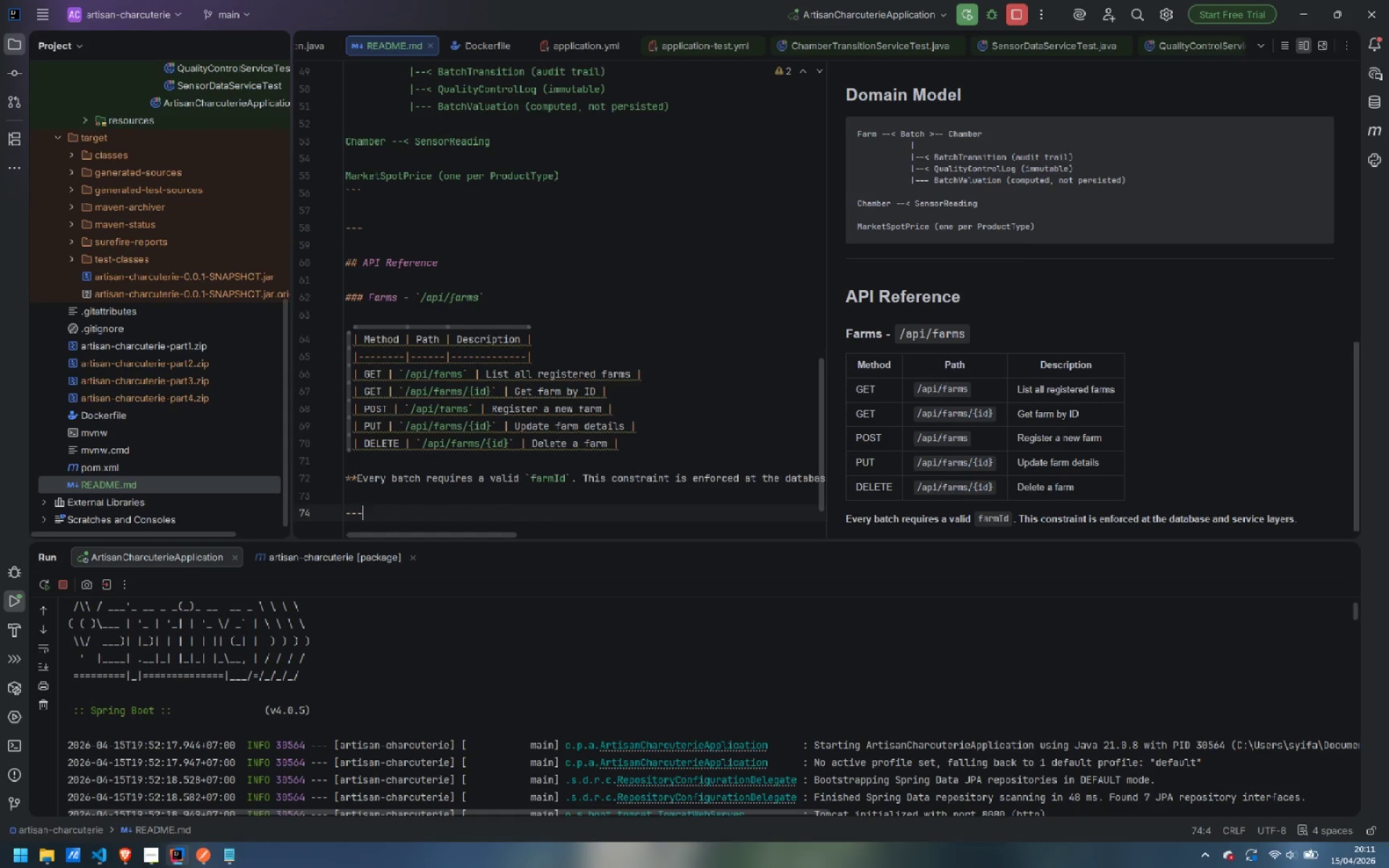 
key(Enter)
 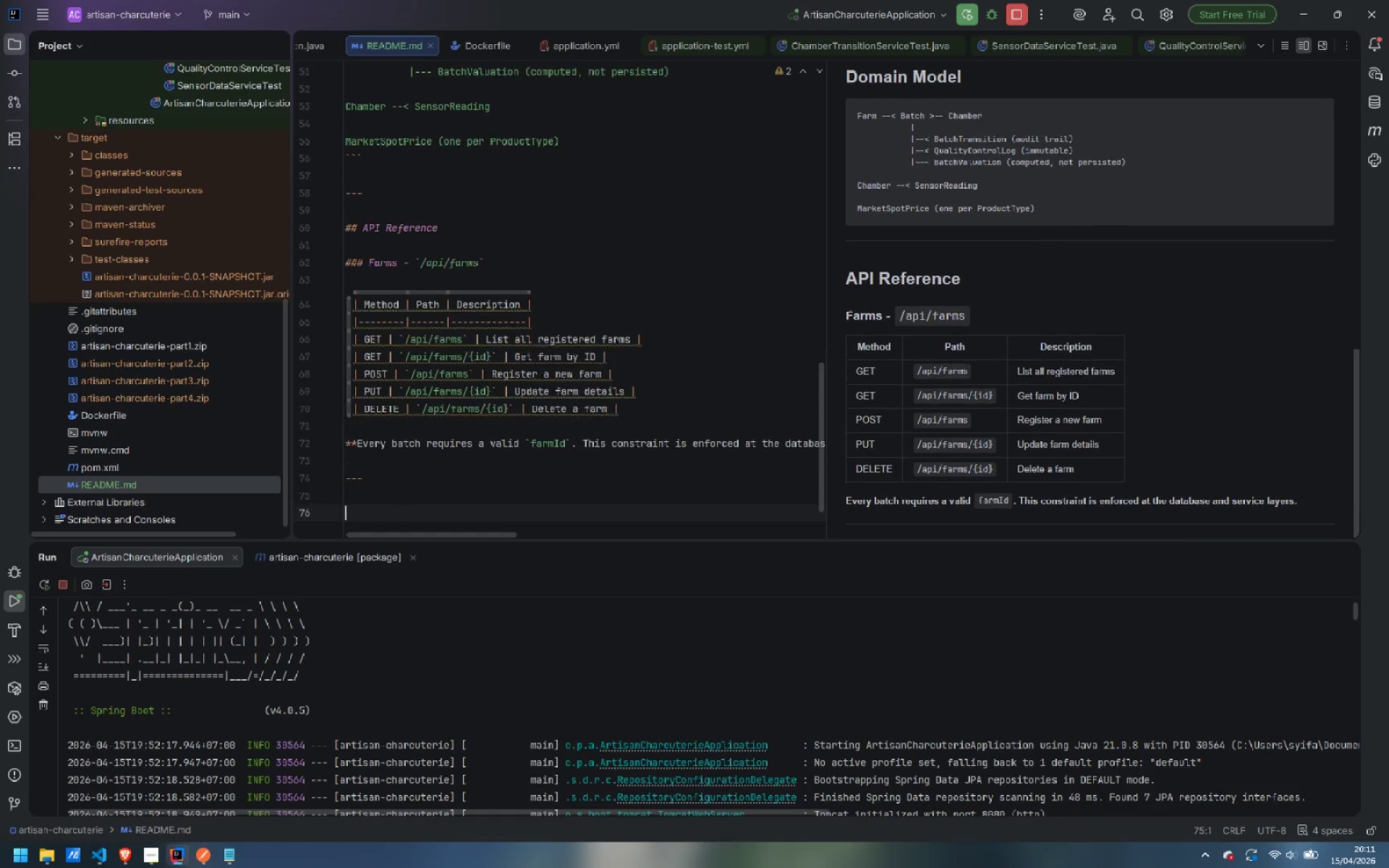 
key(Enter)
 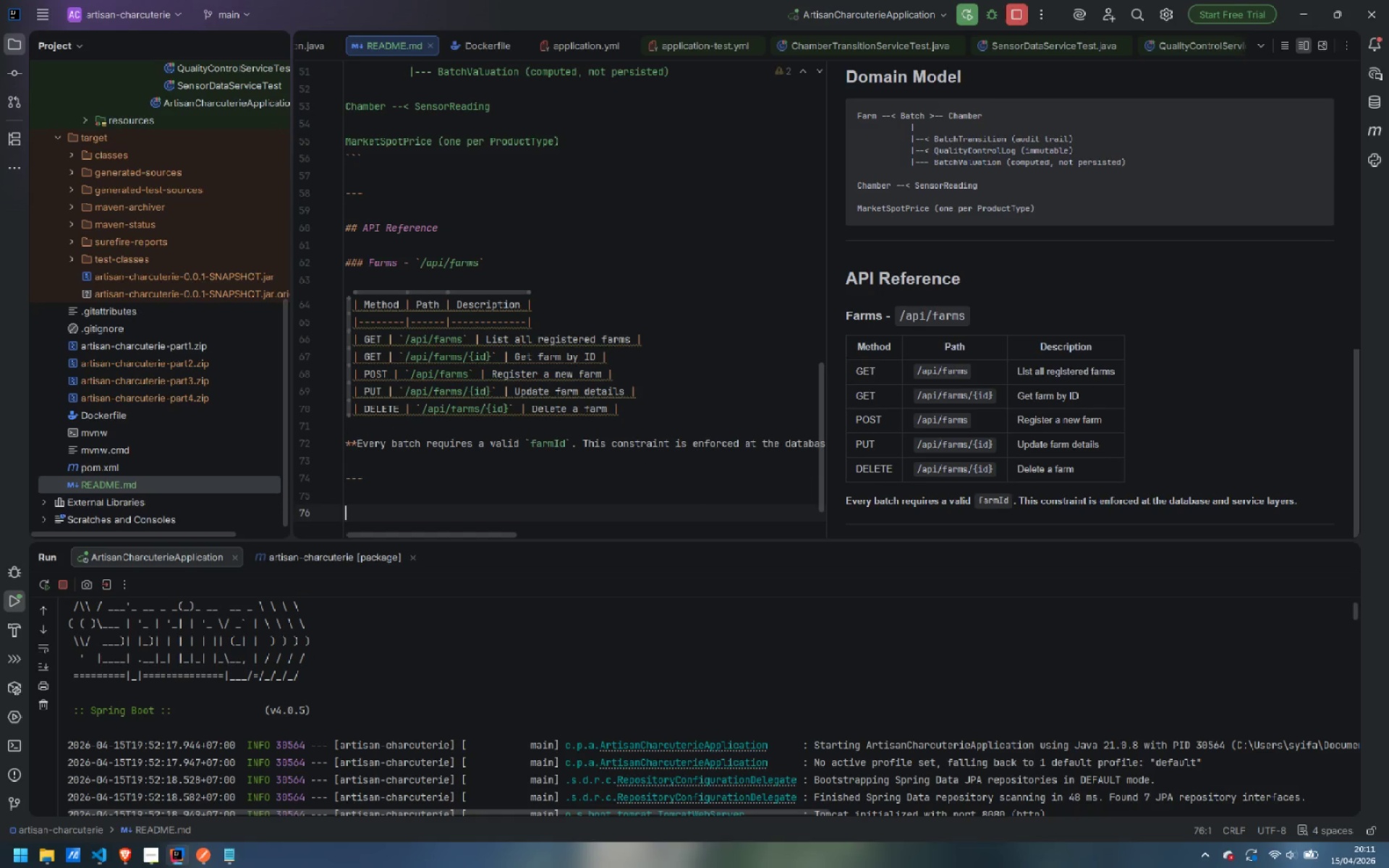 
type(### Chambers)
 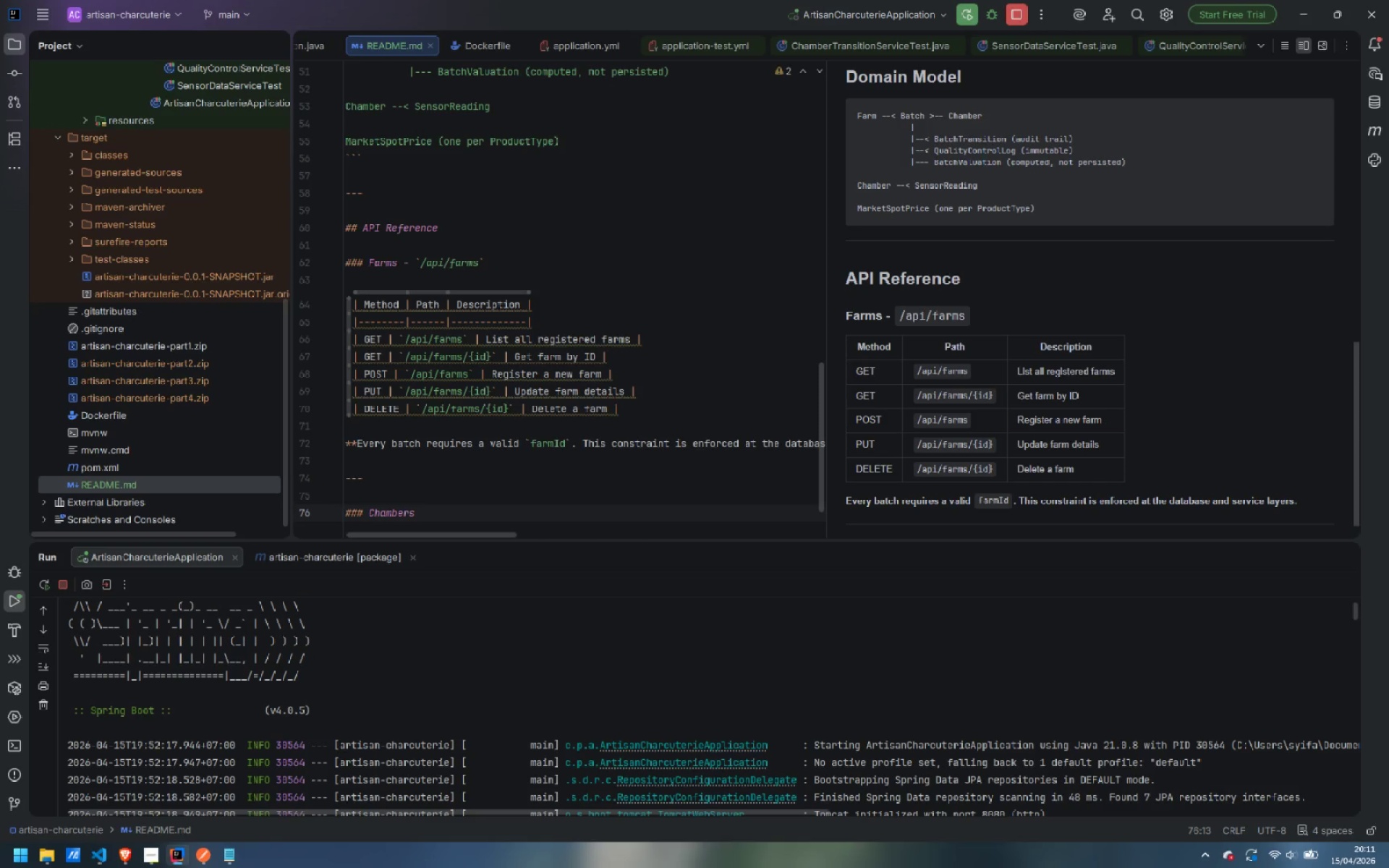 
wait(11.44)
 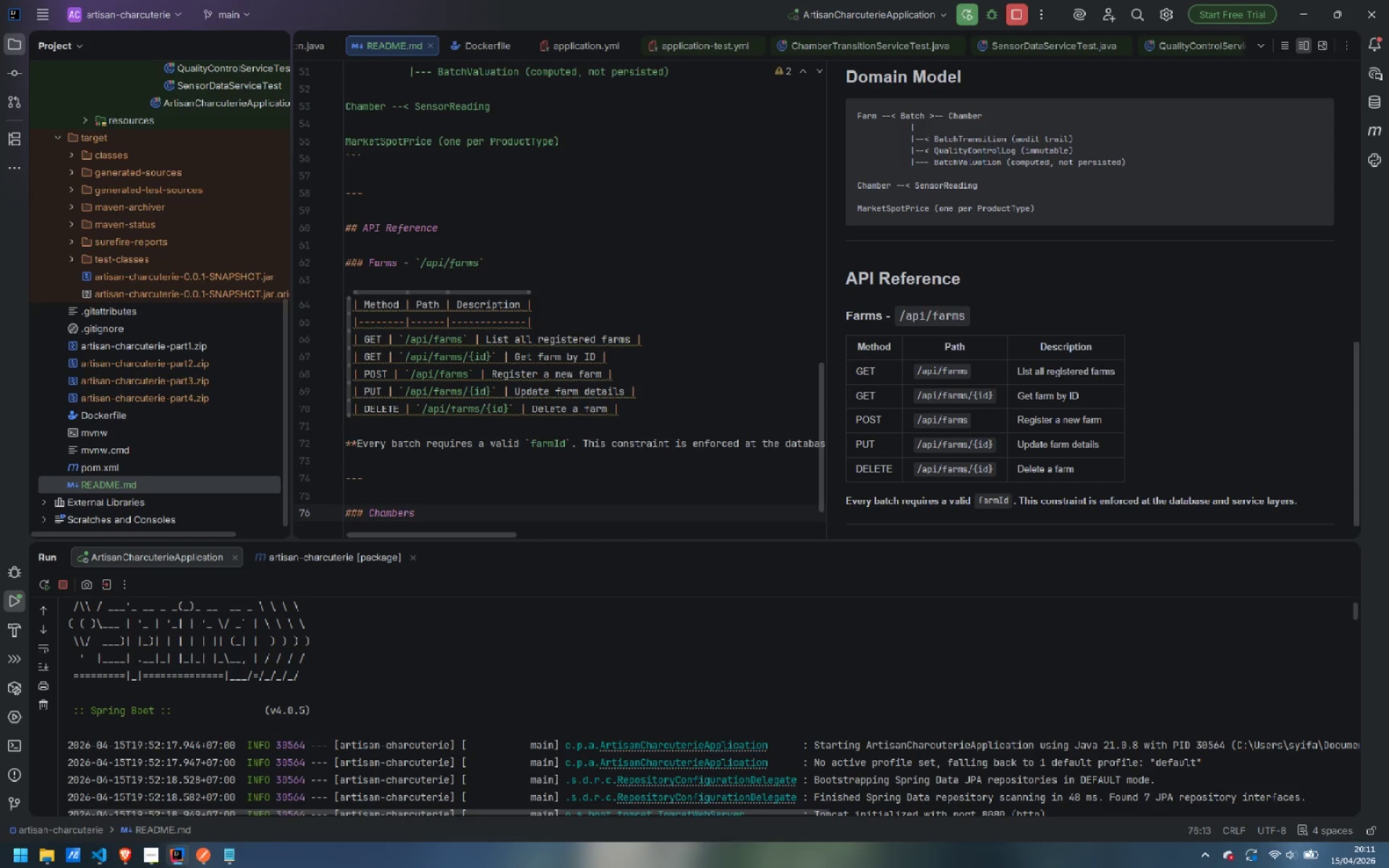 
type( - `/api/chambers)
 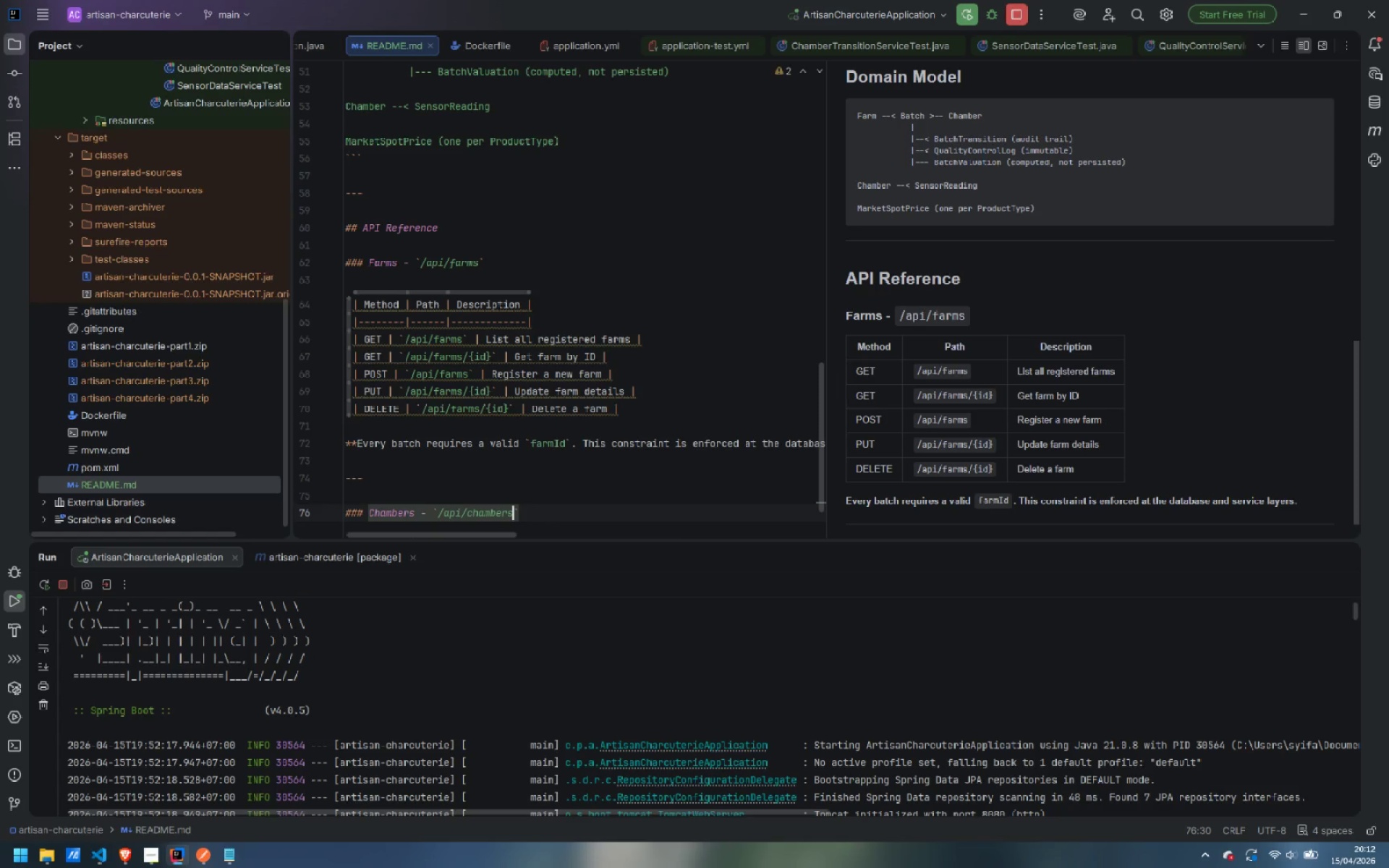 
key(ArrowRight)
 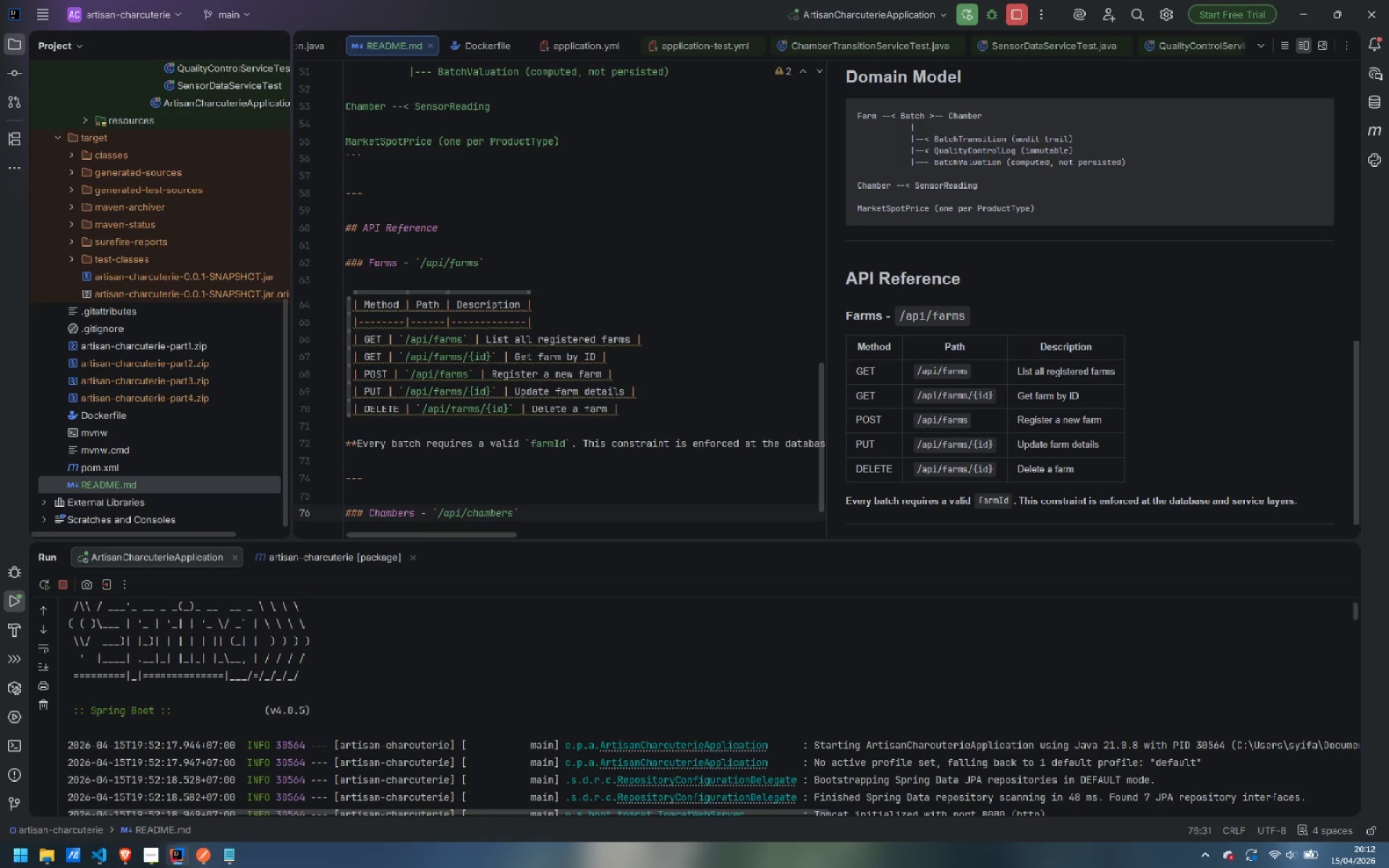 
key(Enter)
 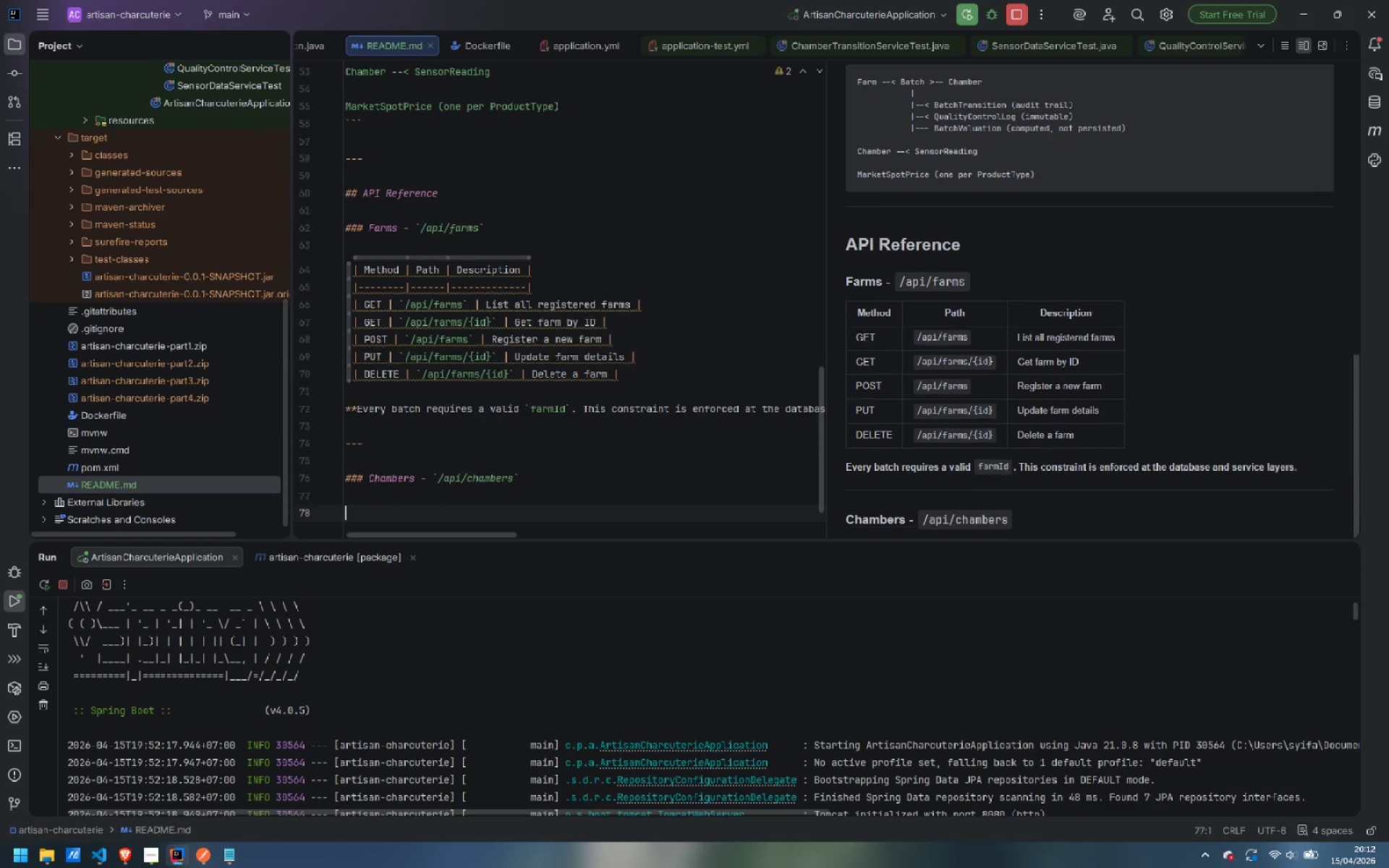 
key(Enter)
 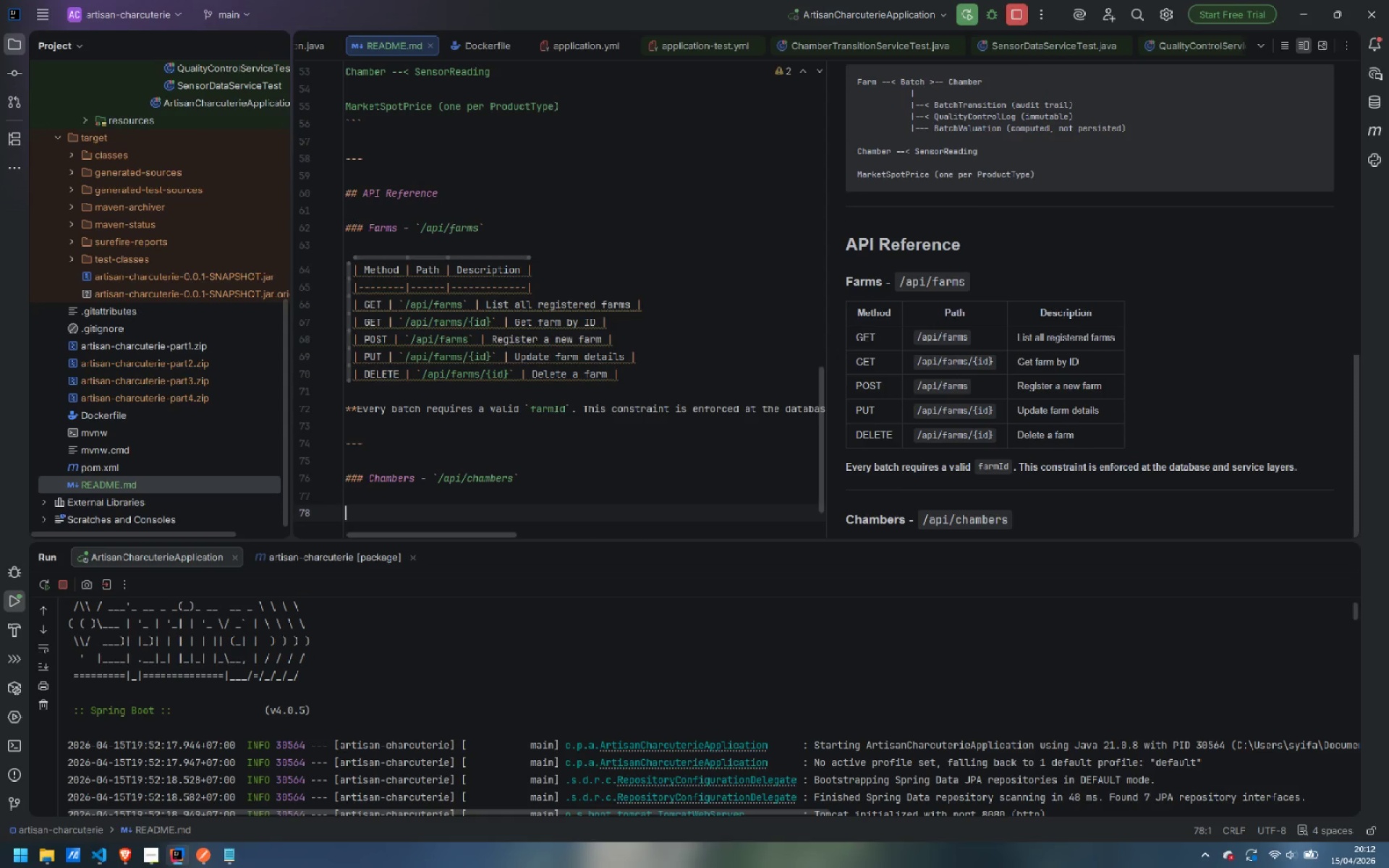 
type(| Met)
key(Backspace)
type(thod | Path | Description |)
 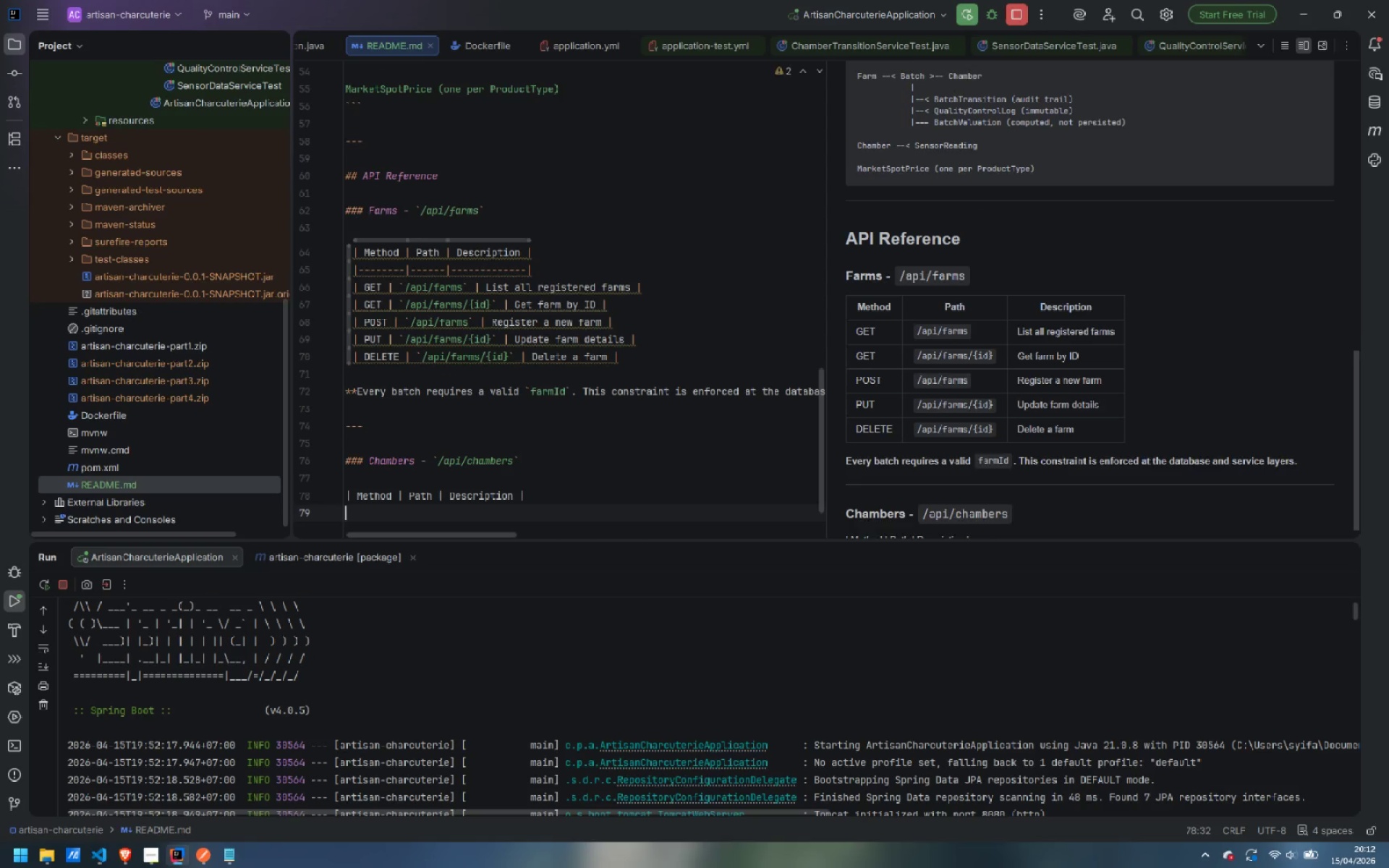 
 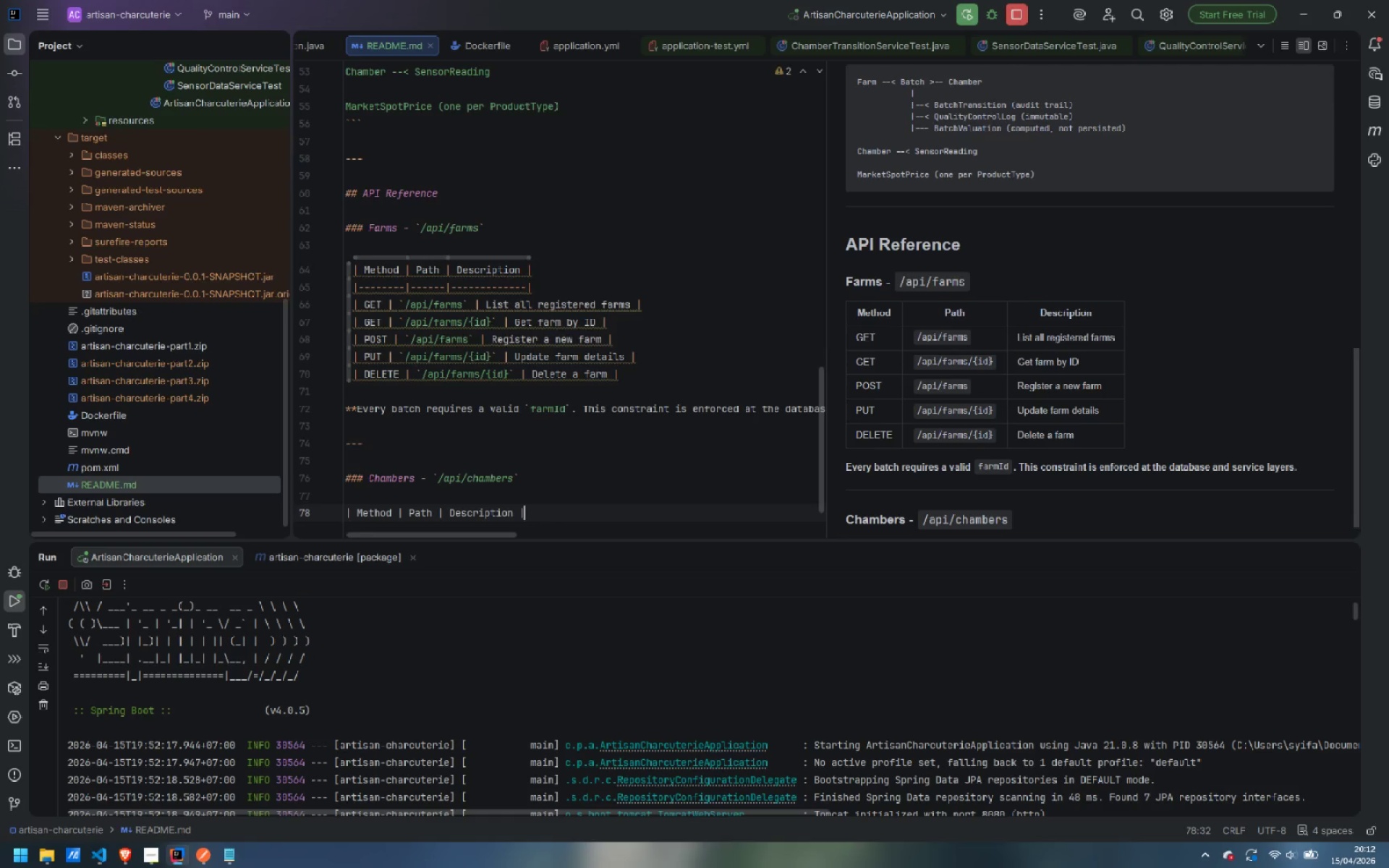 
key(Enter)
 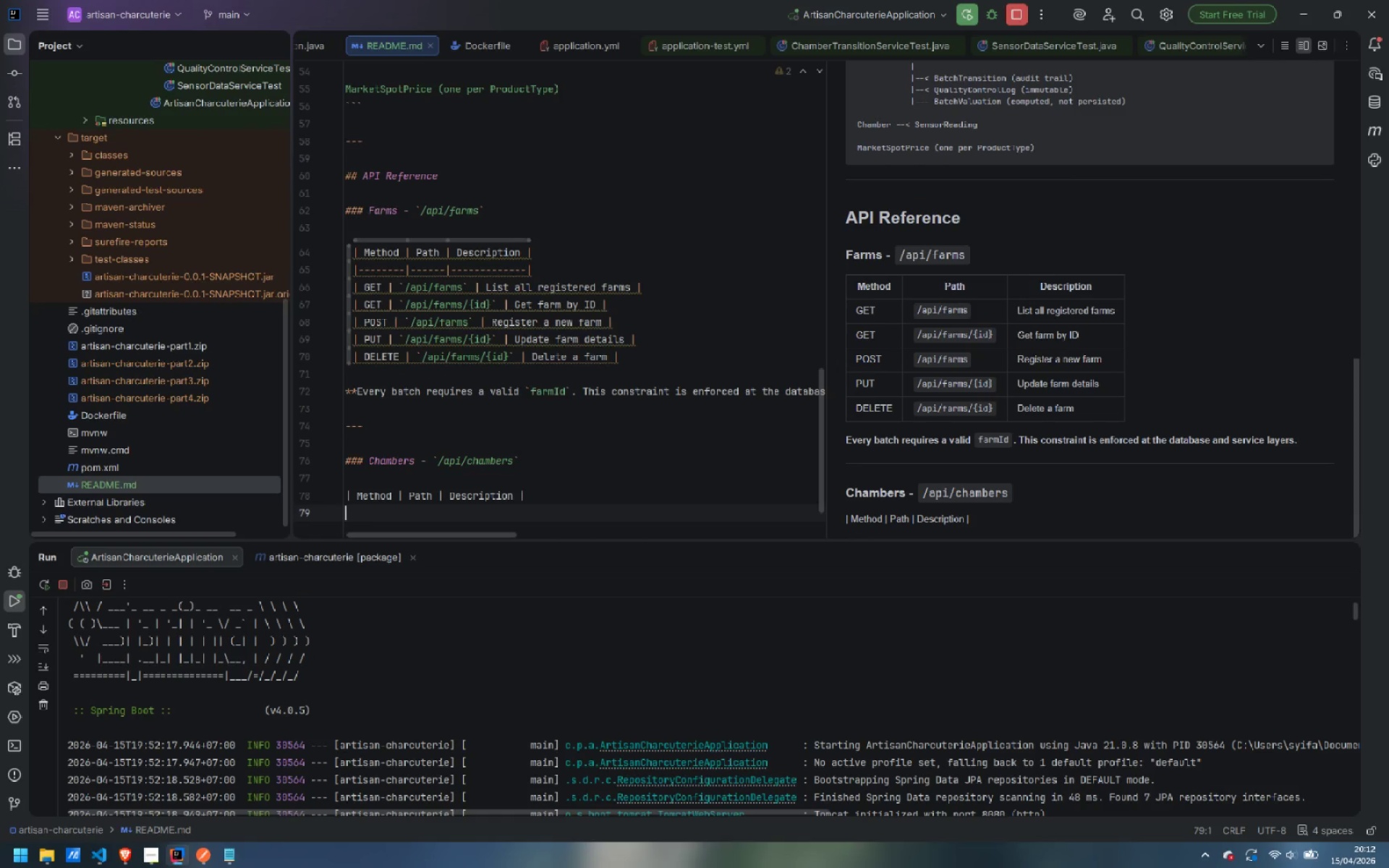 
key(Shift+Backslash)
 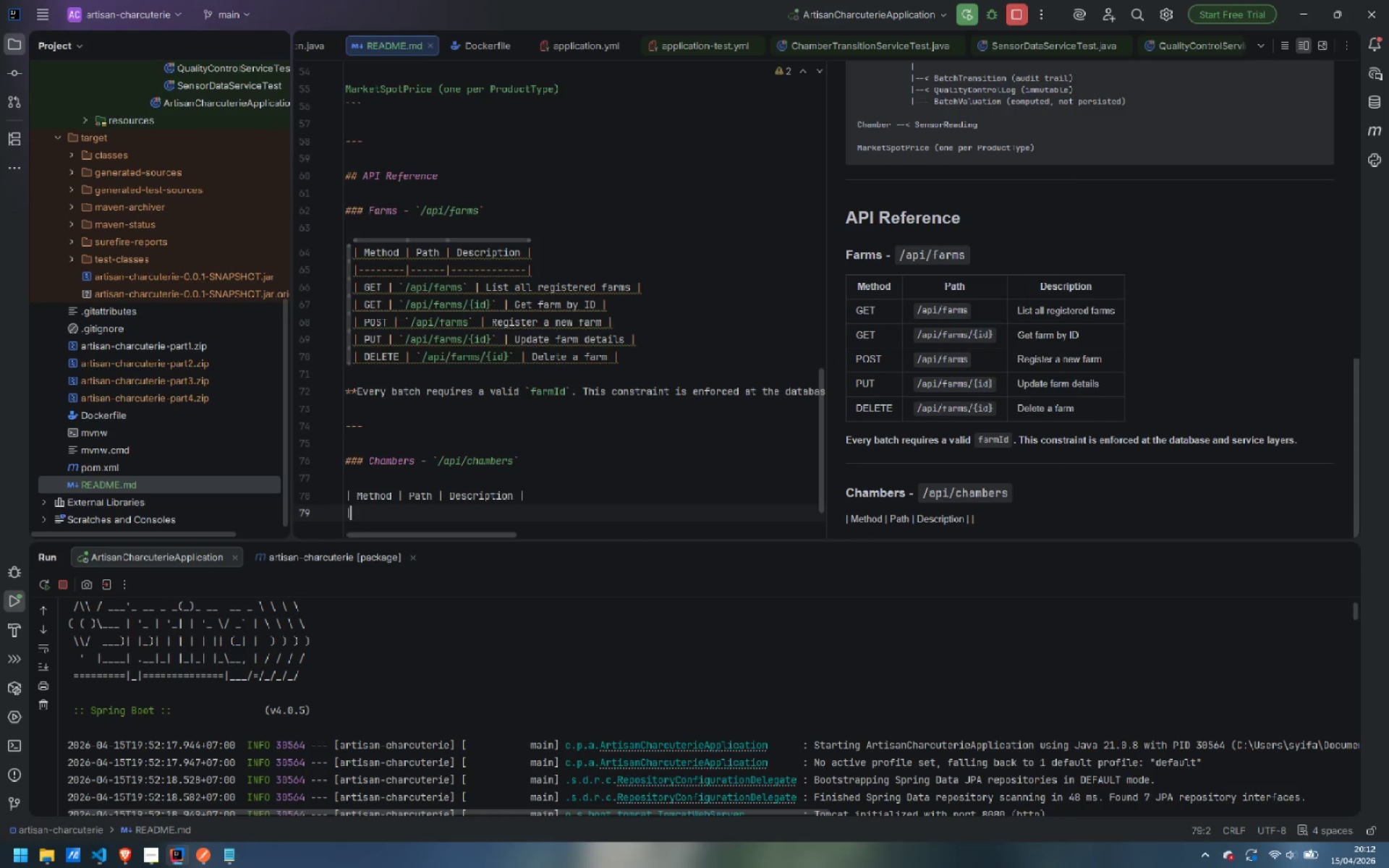 
key(Minus)
 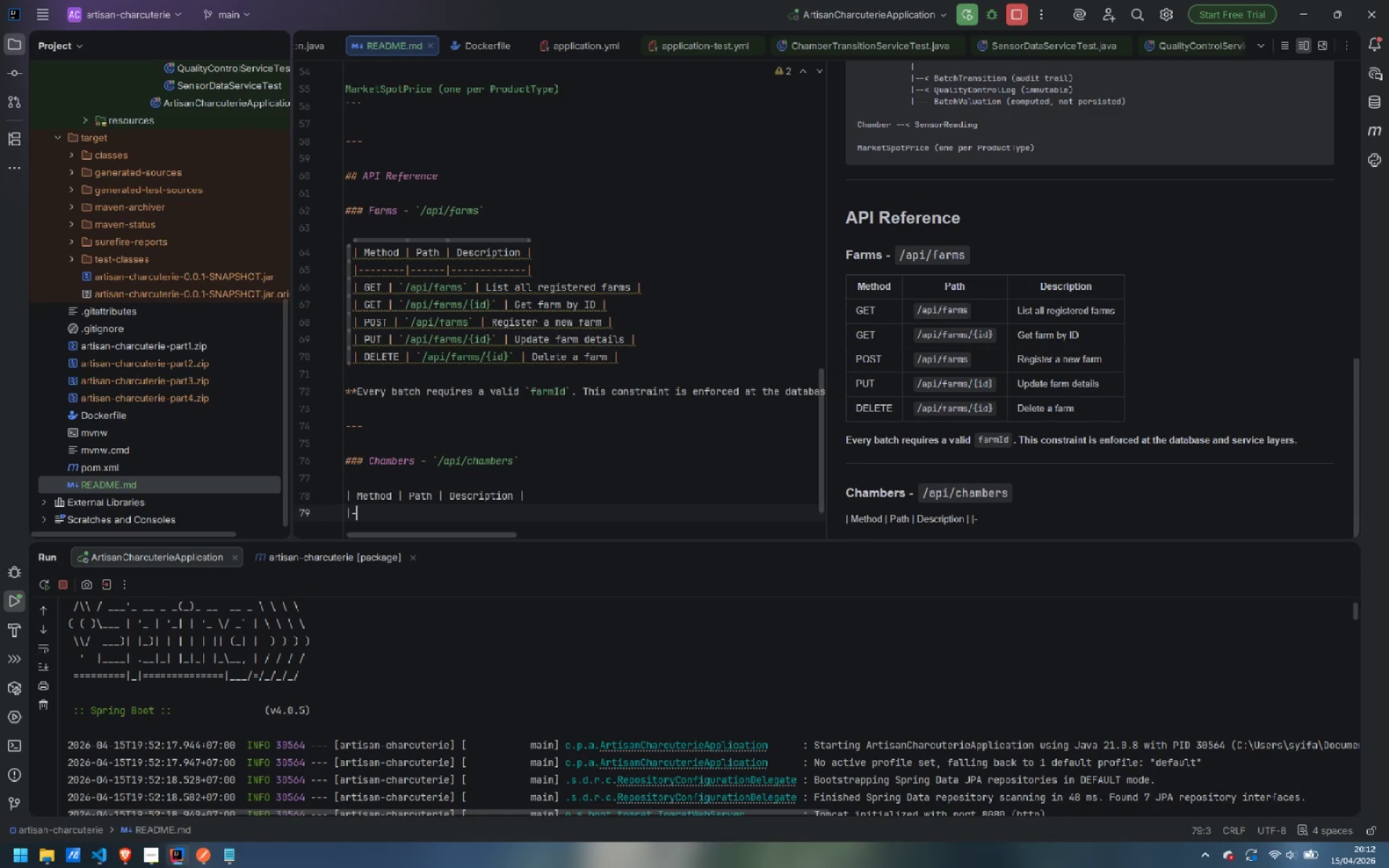 
key(Minus)
 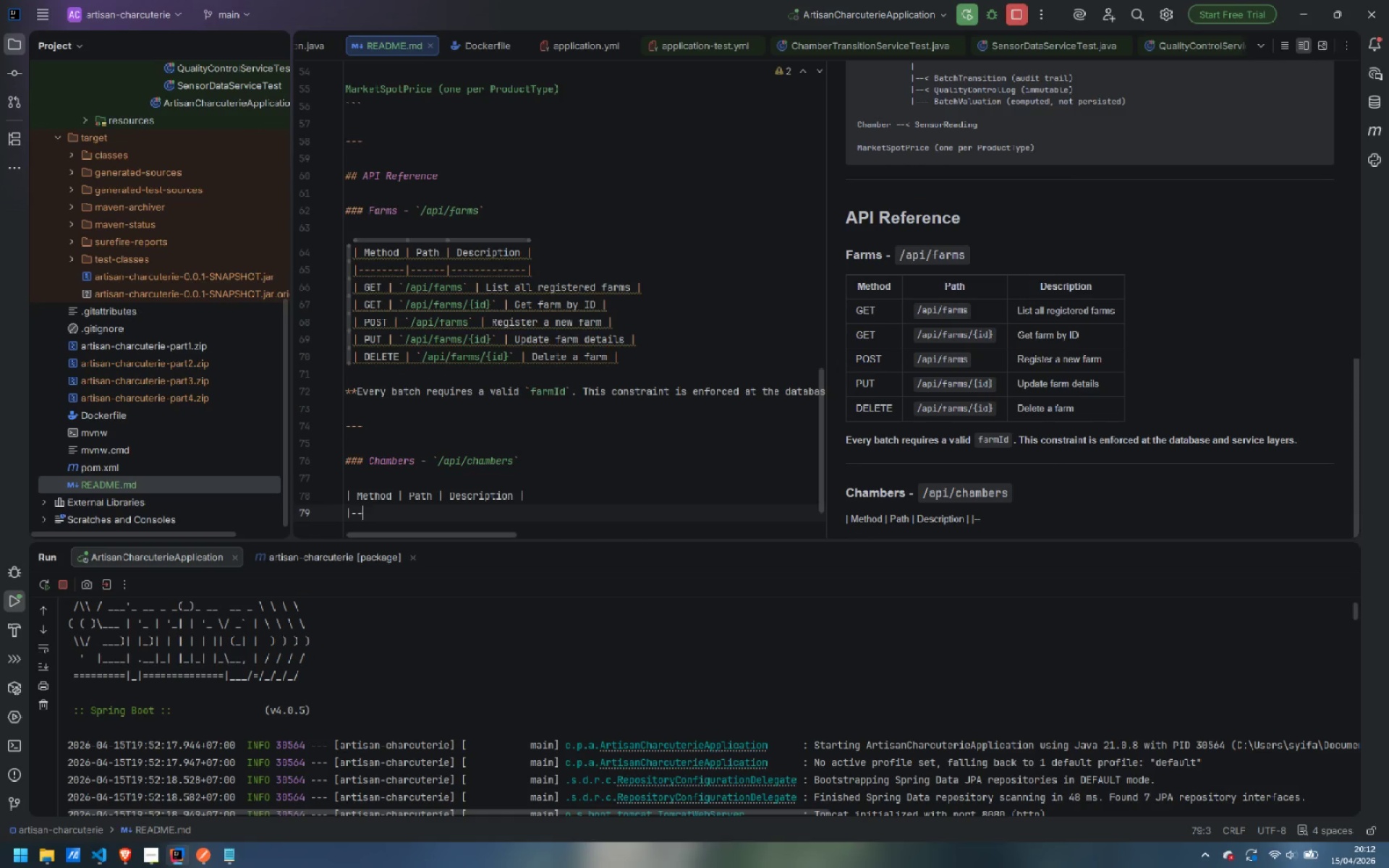 
key(Minus)
 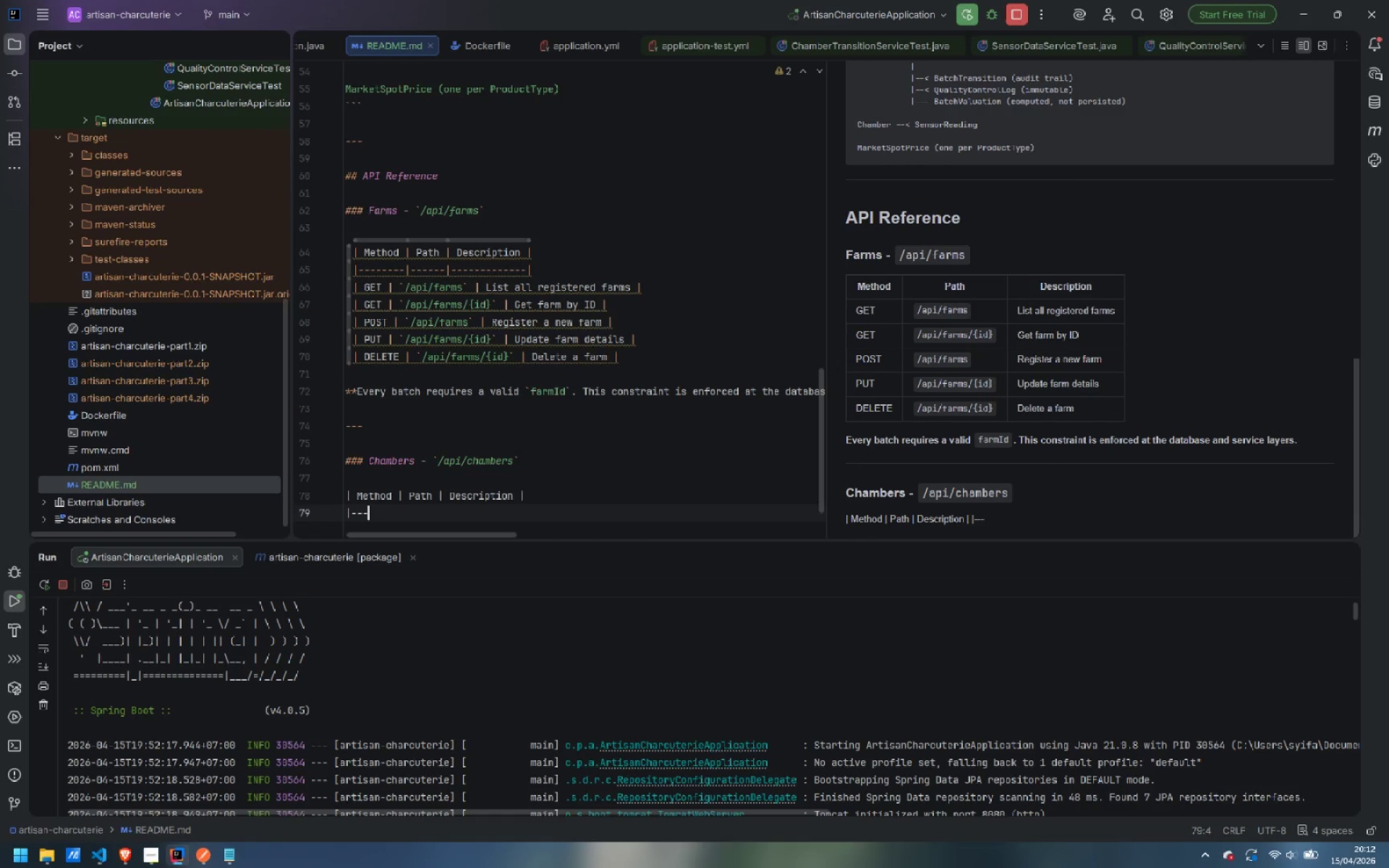 
key(Minus)
 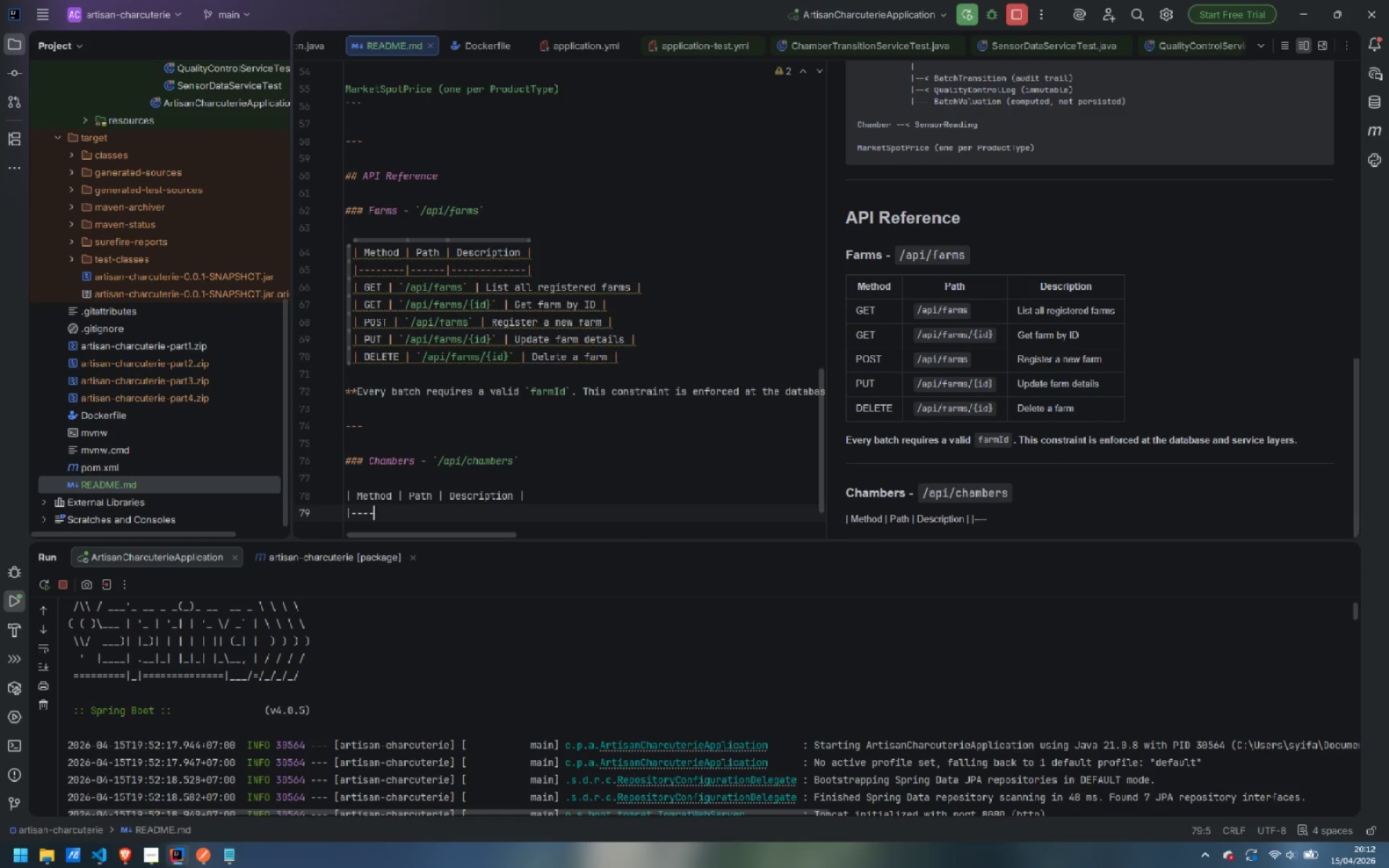 
key(Minus)
 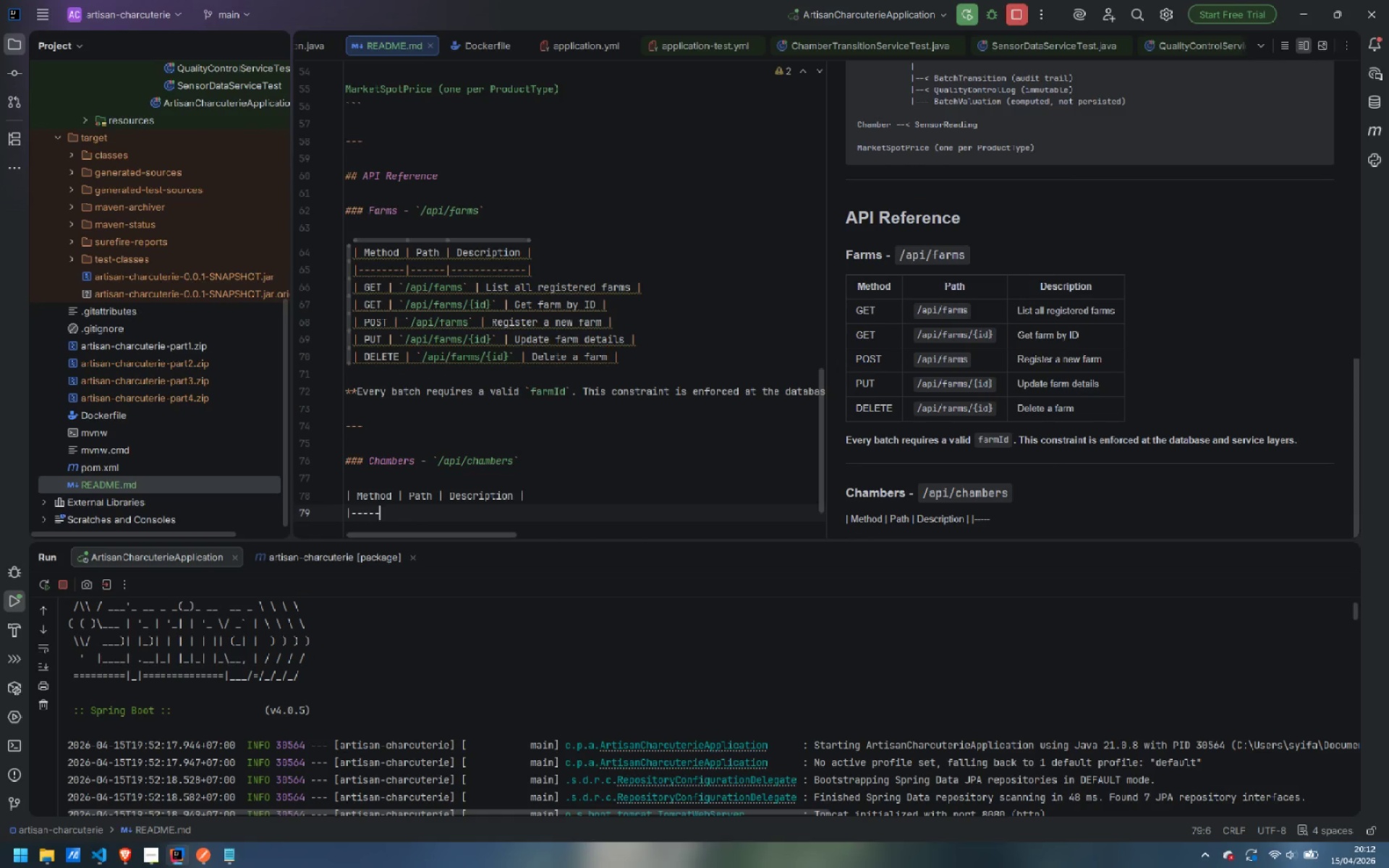 
key(Minus)
 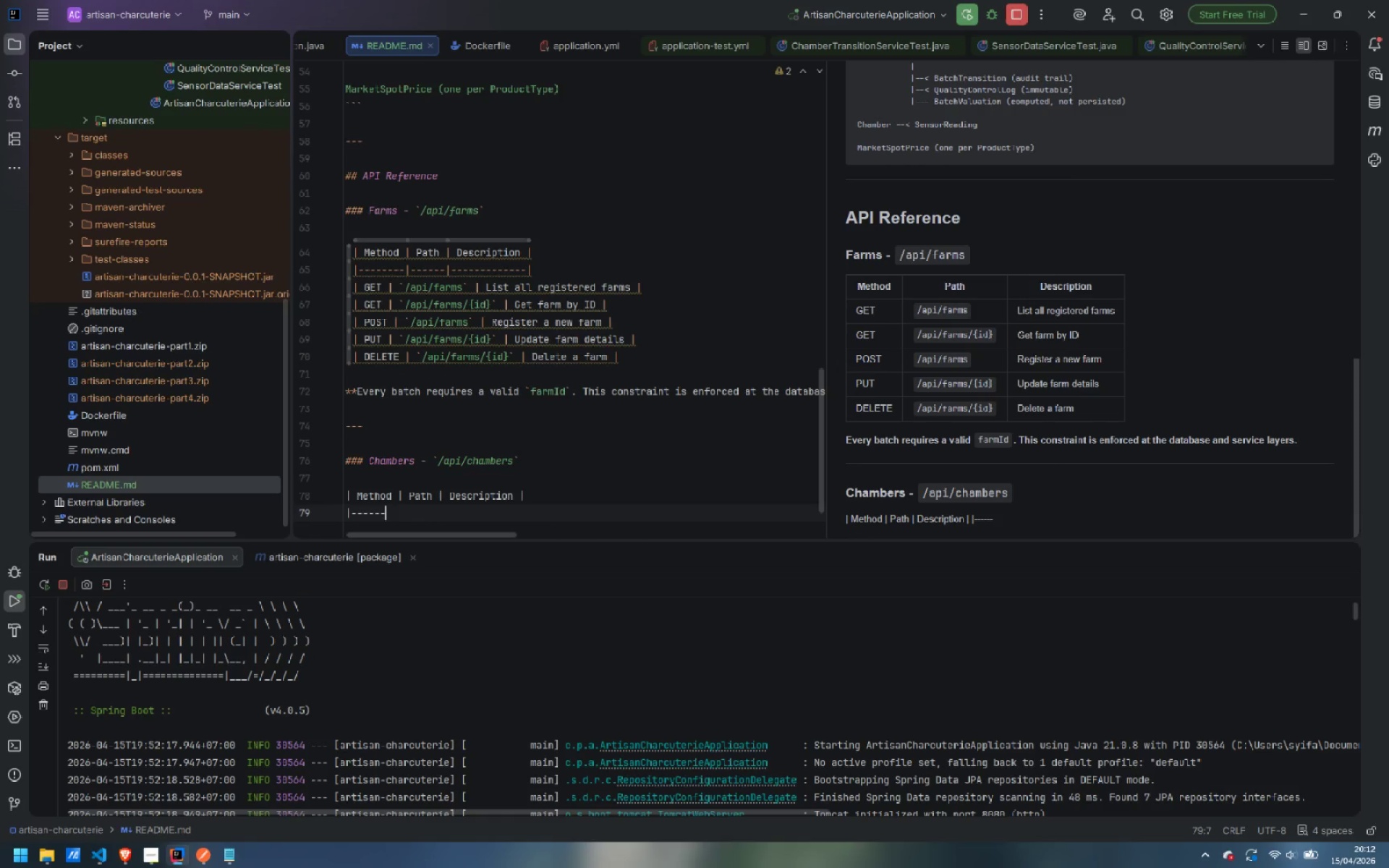 
key(Minus)
 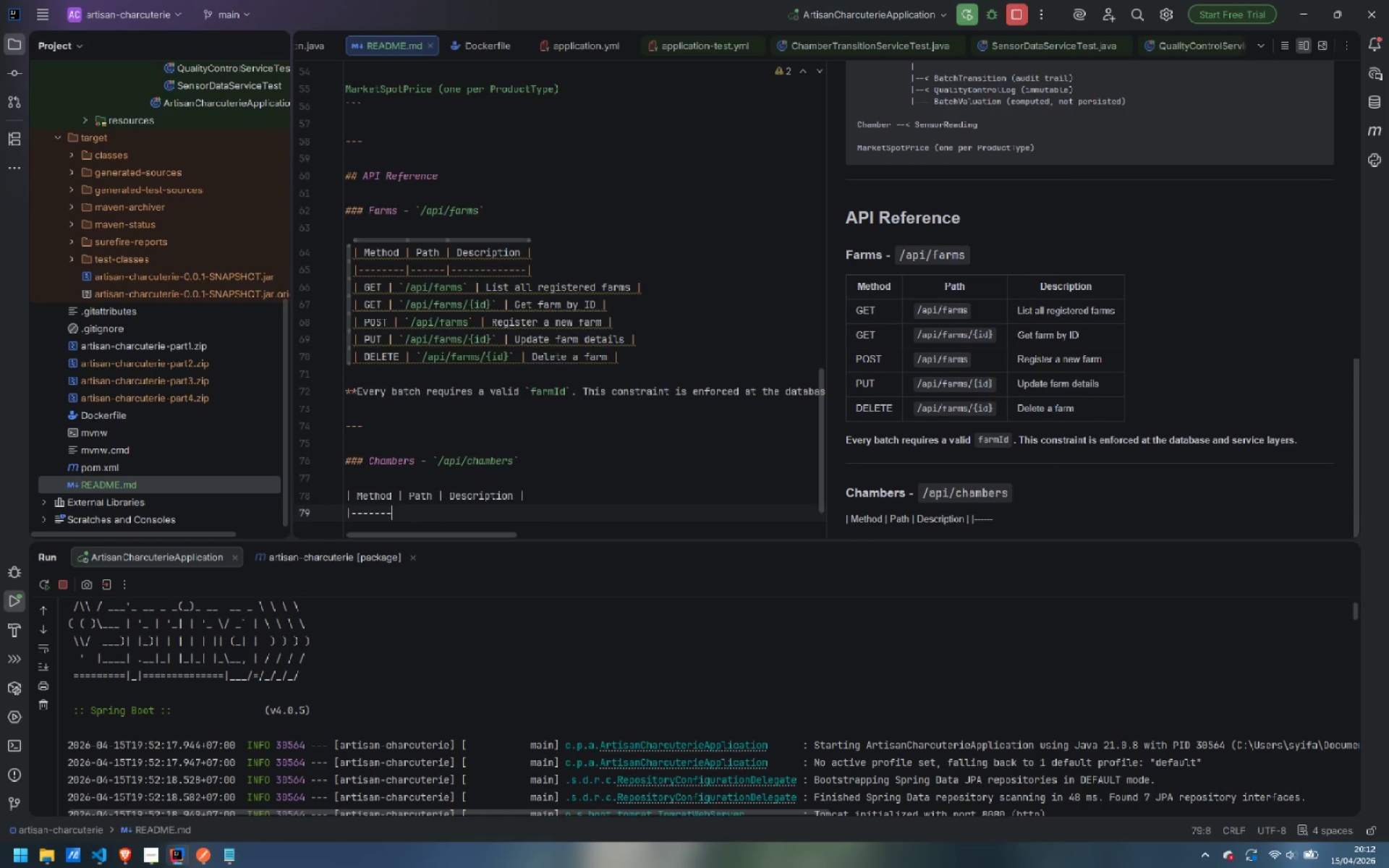 
key(Minus)
 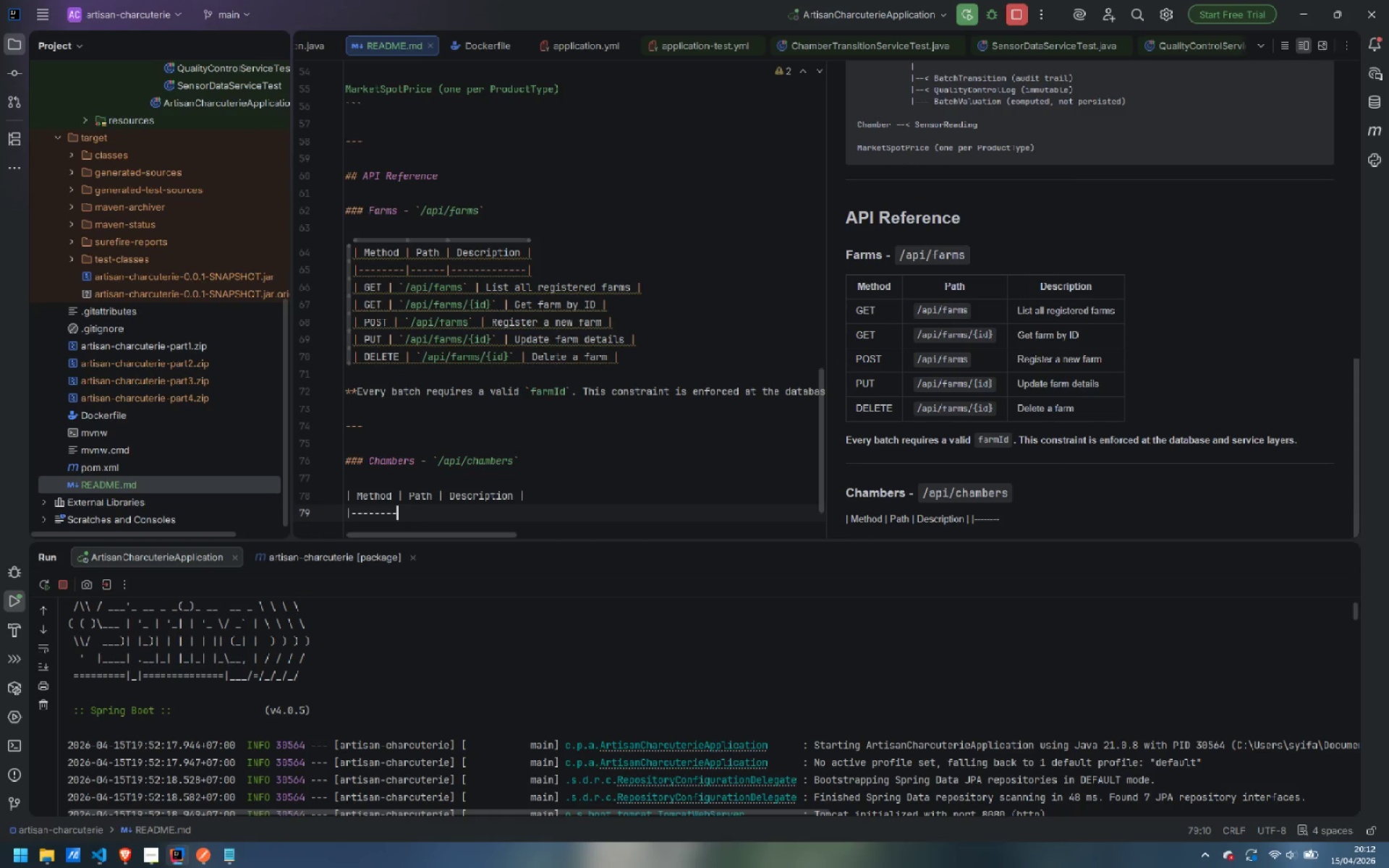 
key(Shift+ShiftLeft)
 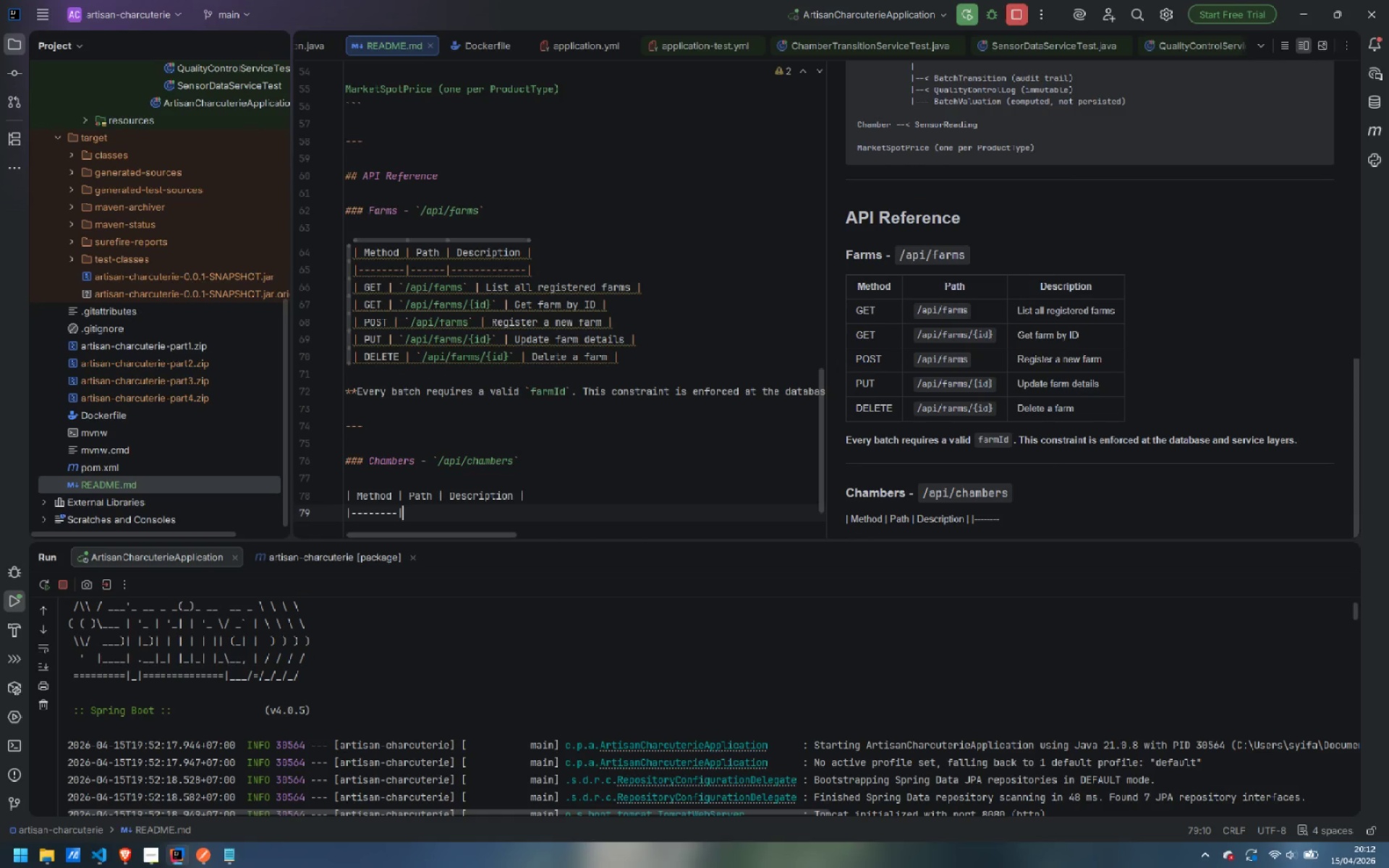 
key(Shift+Backslash)
 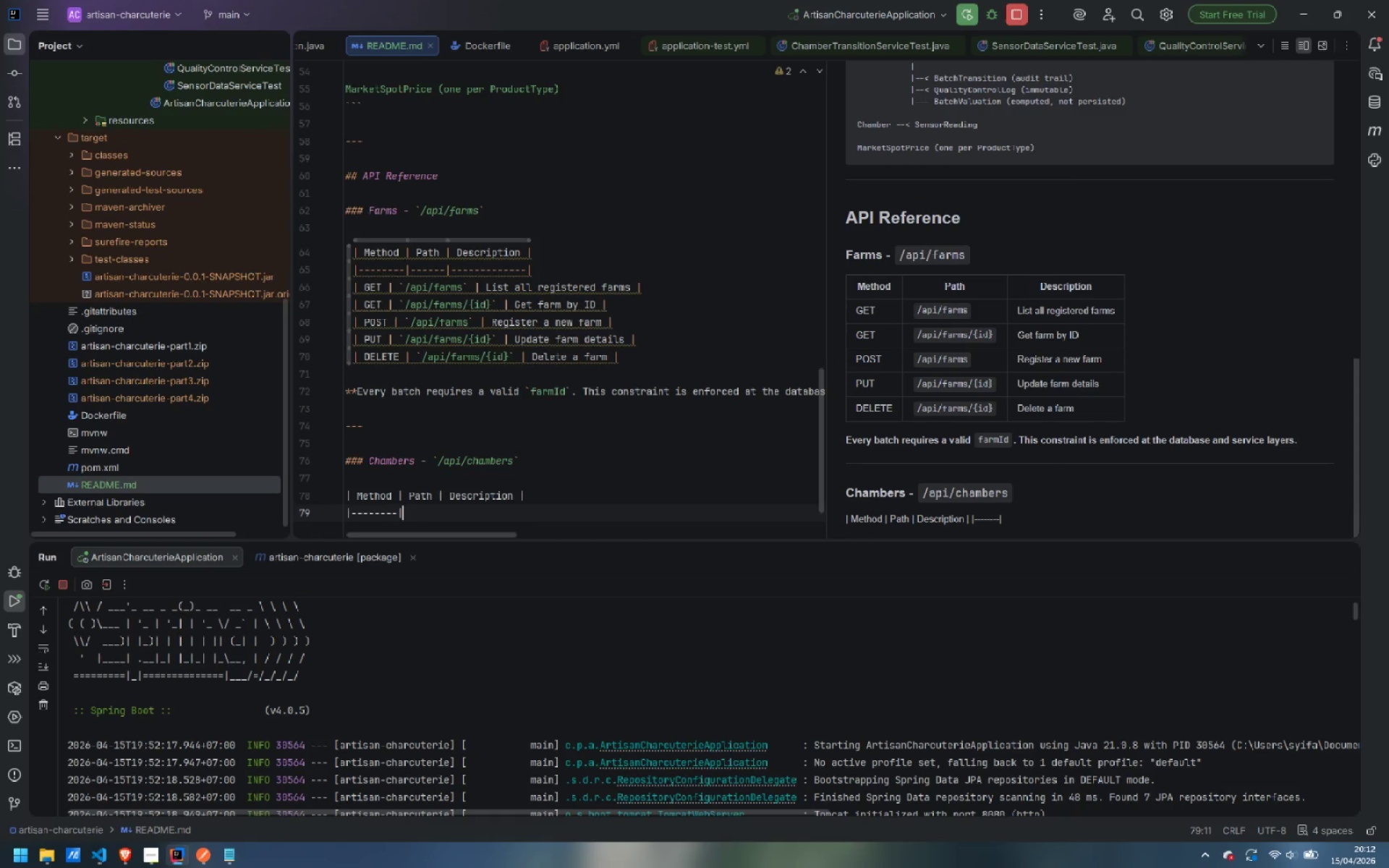 
key(0)
 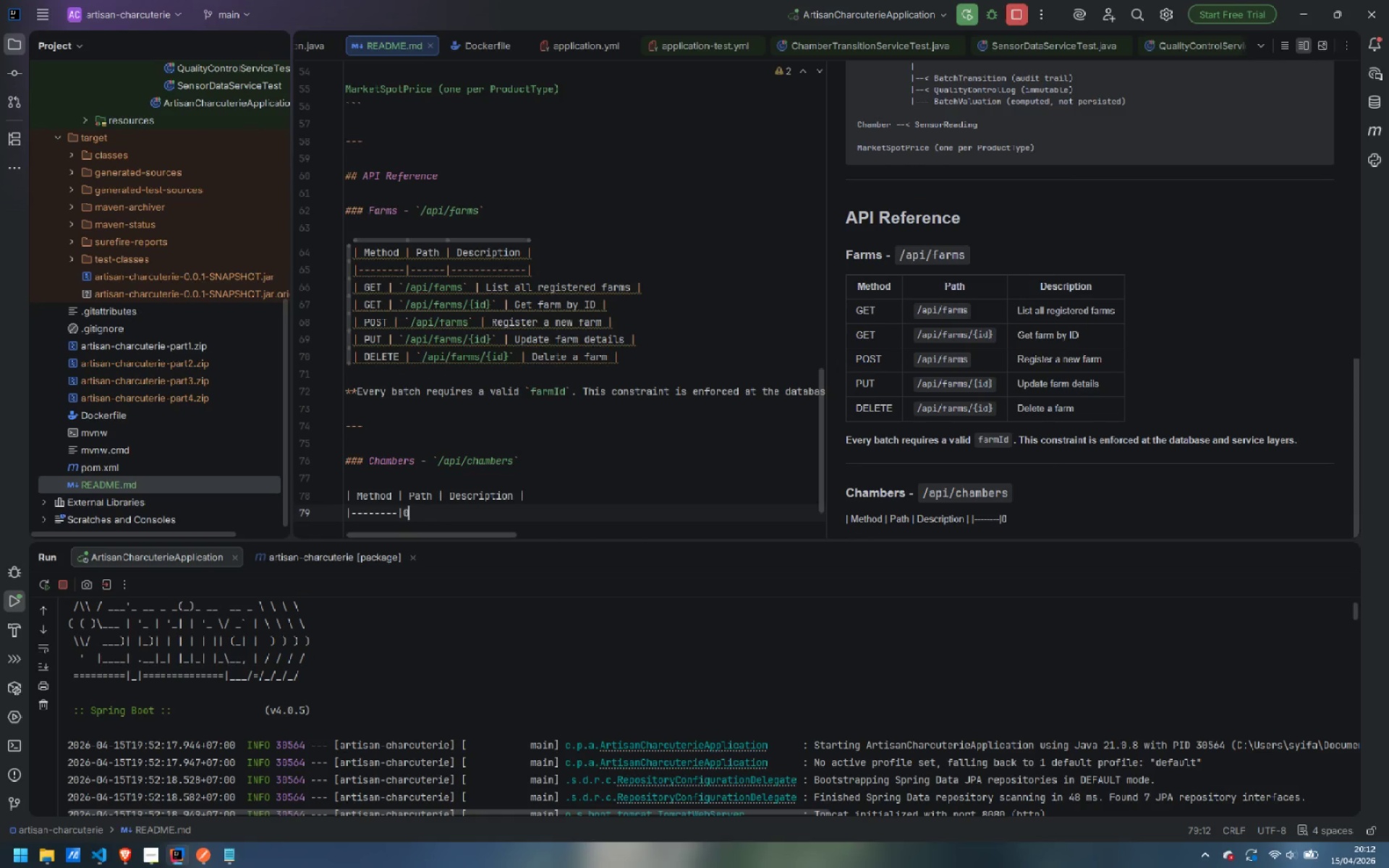 
key(Minus)
 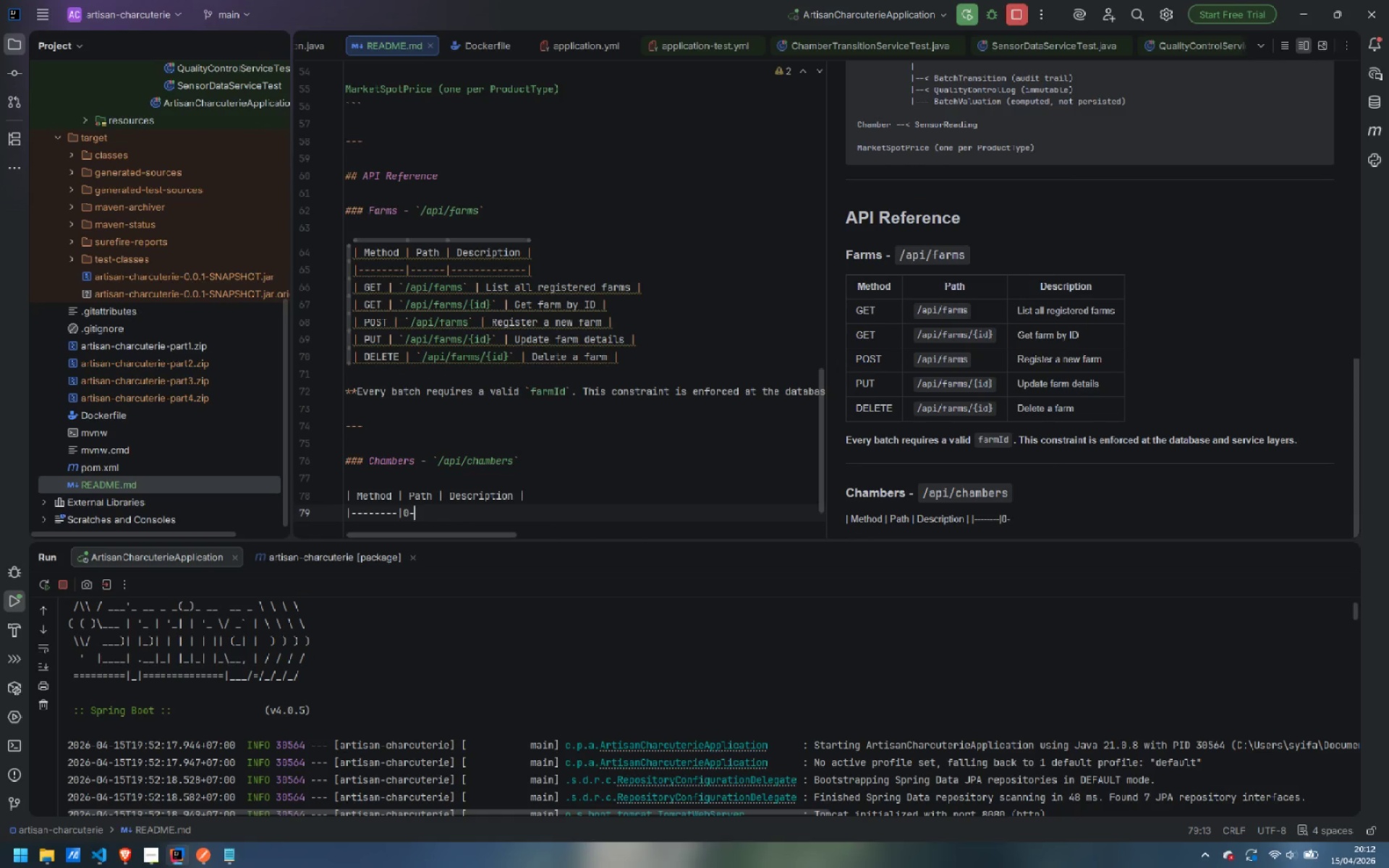 
key(Backspace)
 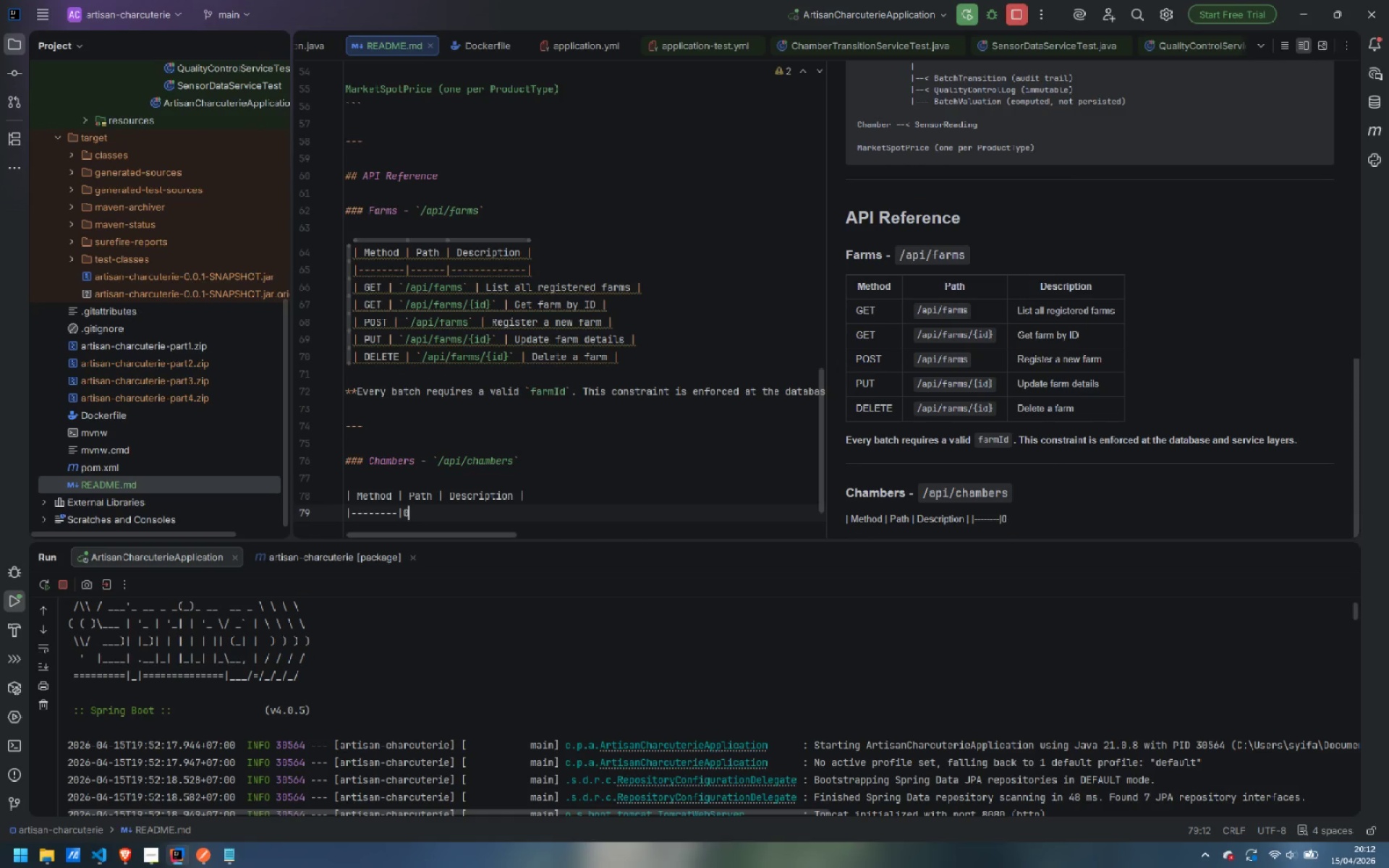 
key(Backspace)
 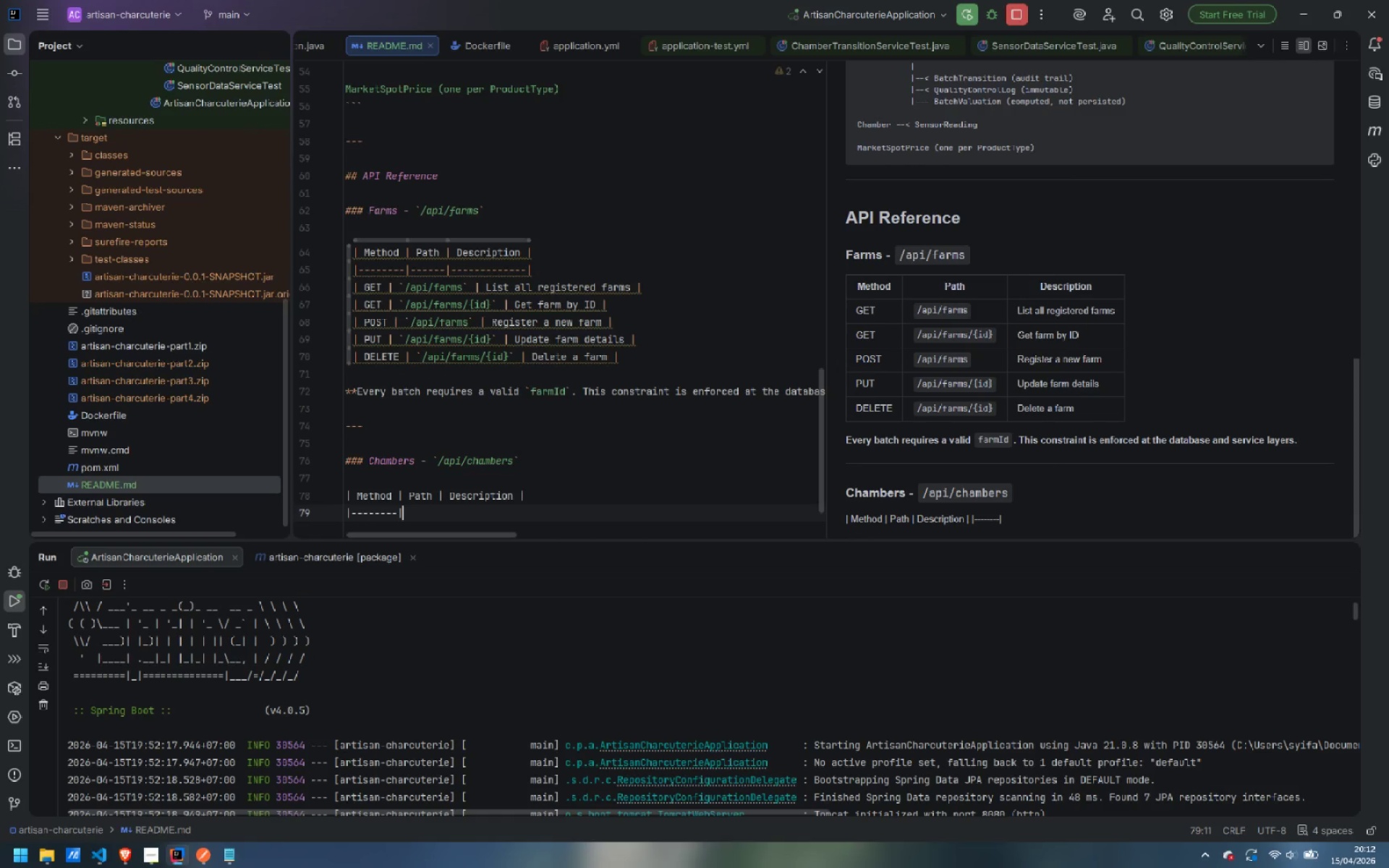 
key(Minus)
 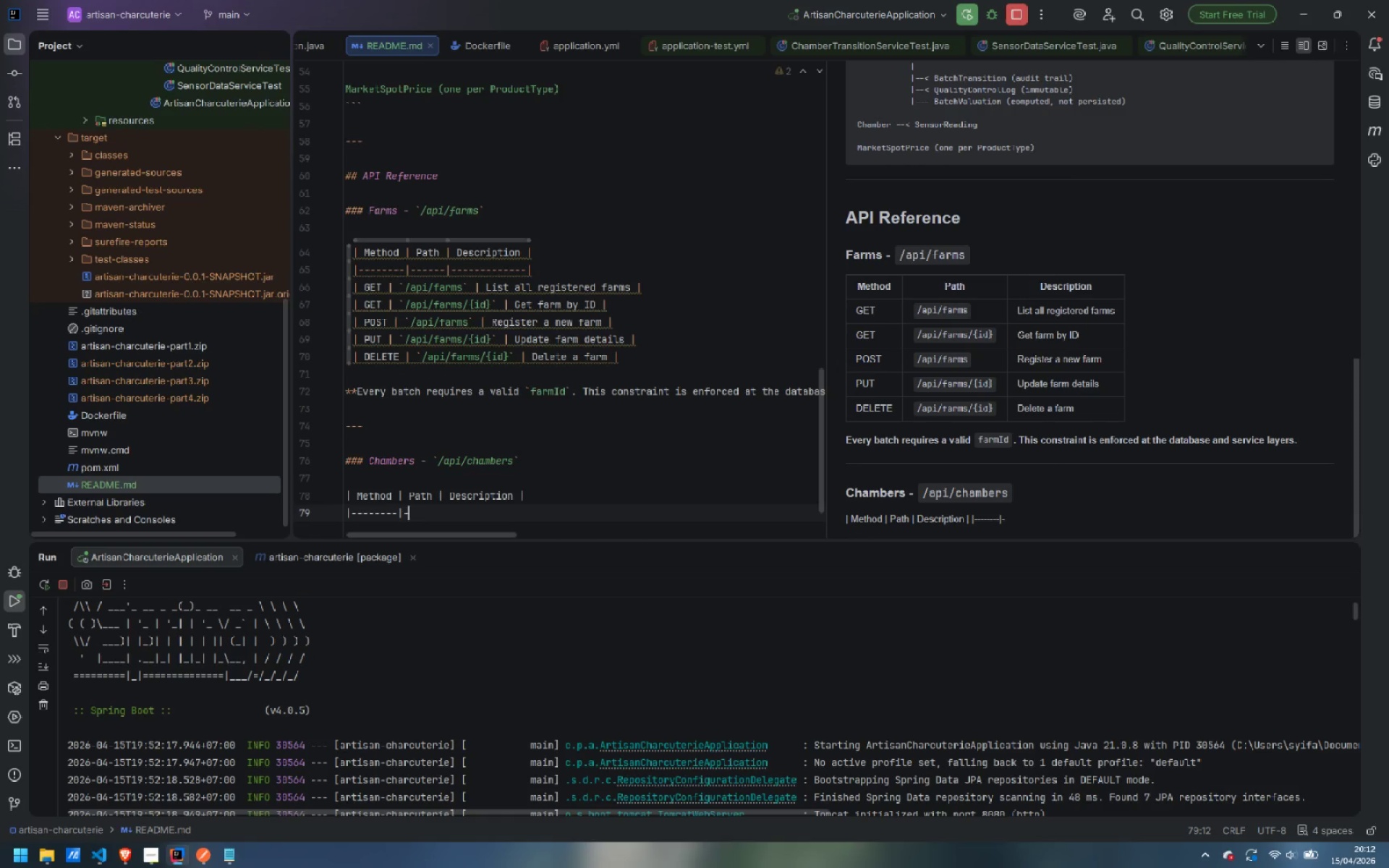 
key(Minus)
 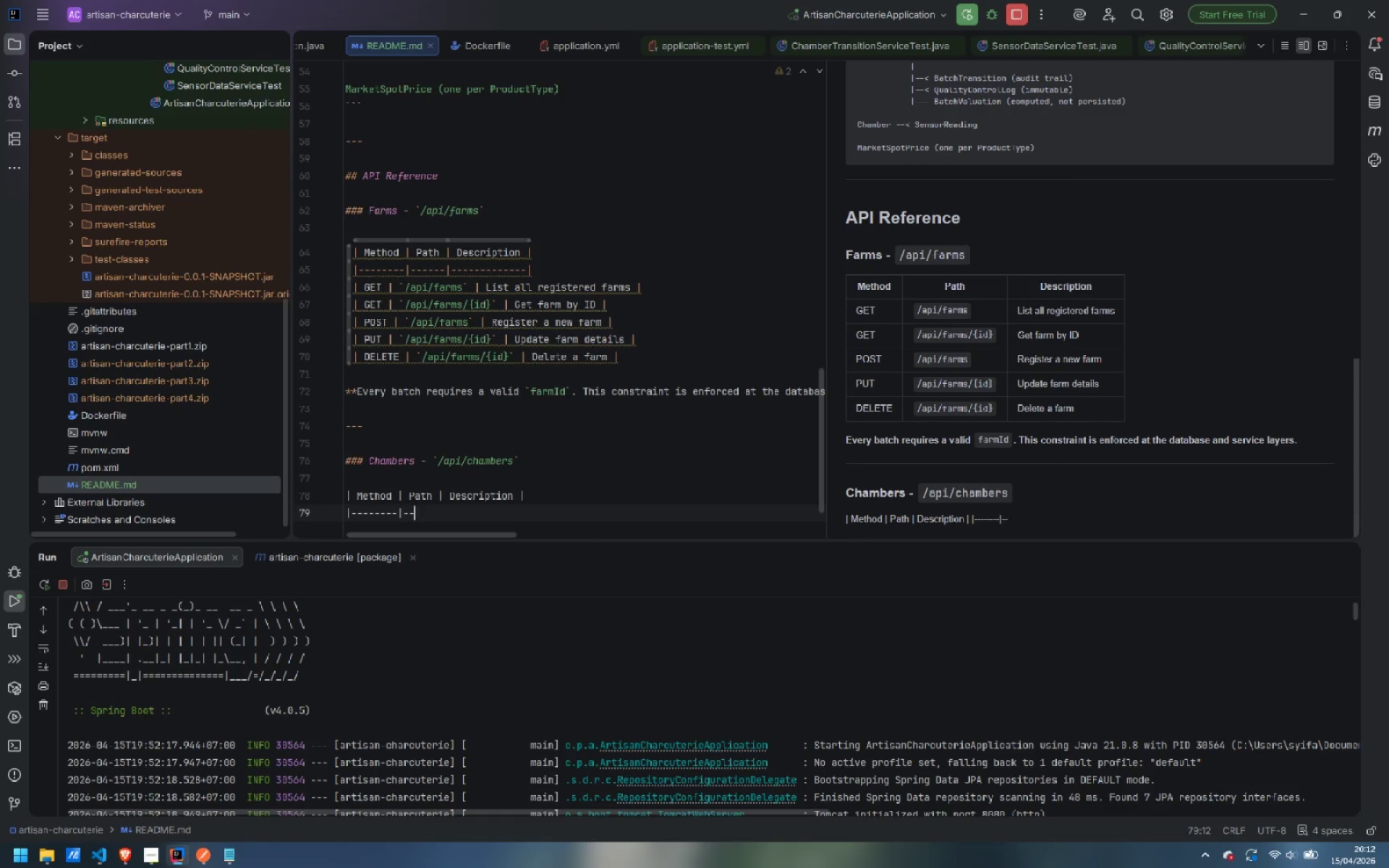 
key(Minus)
 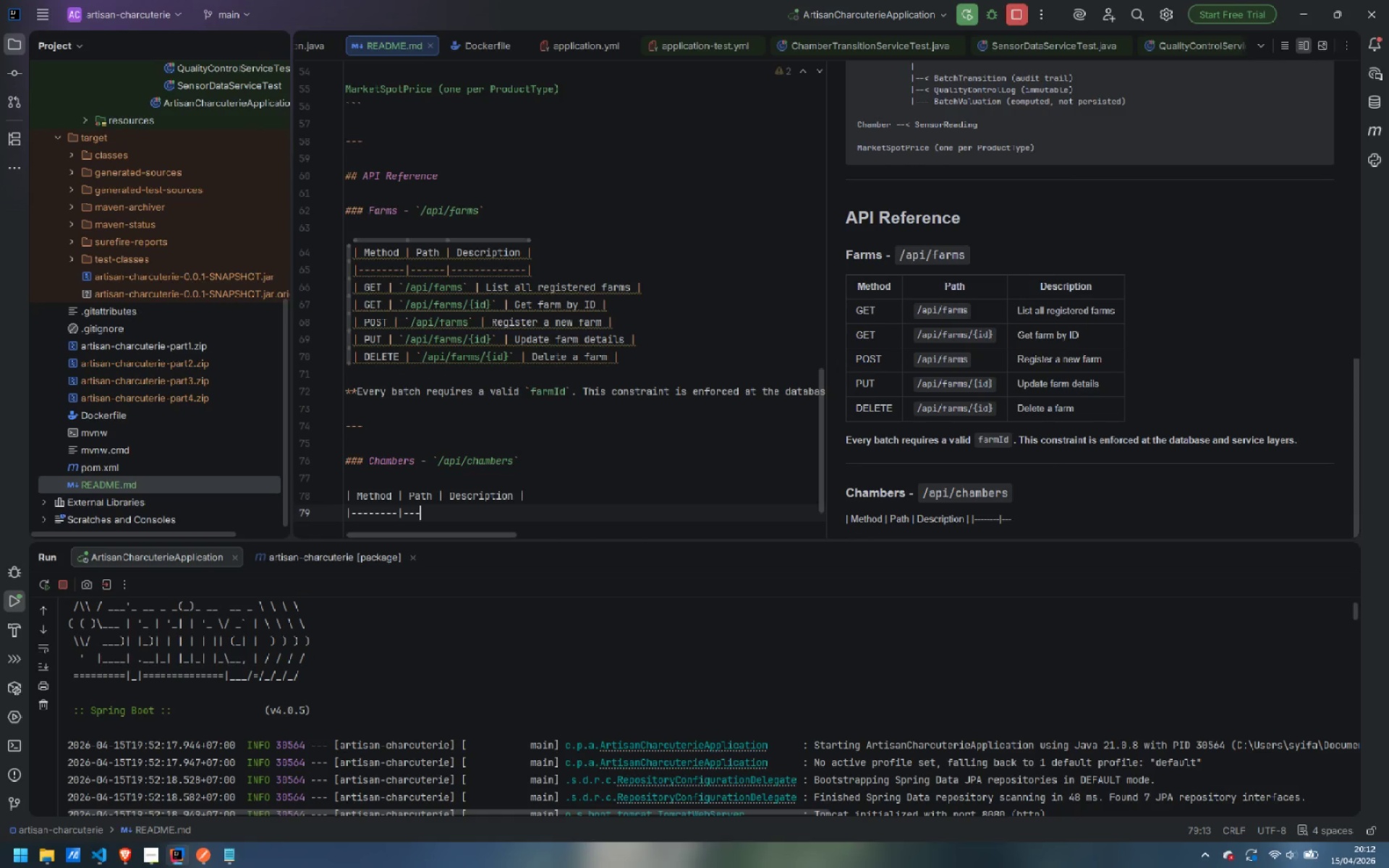 
key(Minus)
 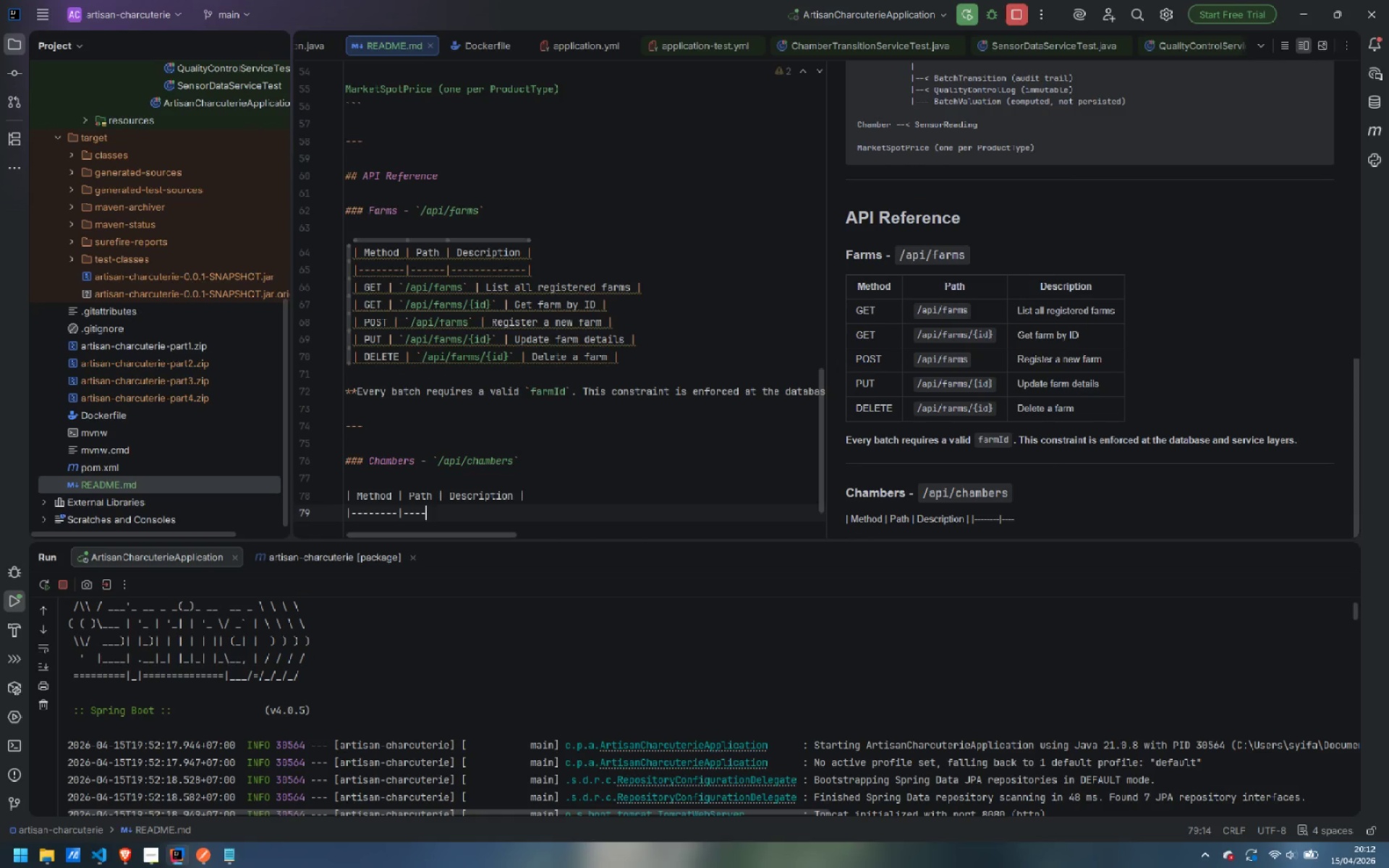 
key(Minus)
 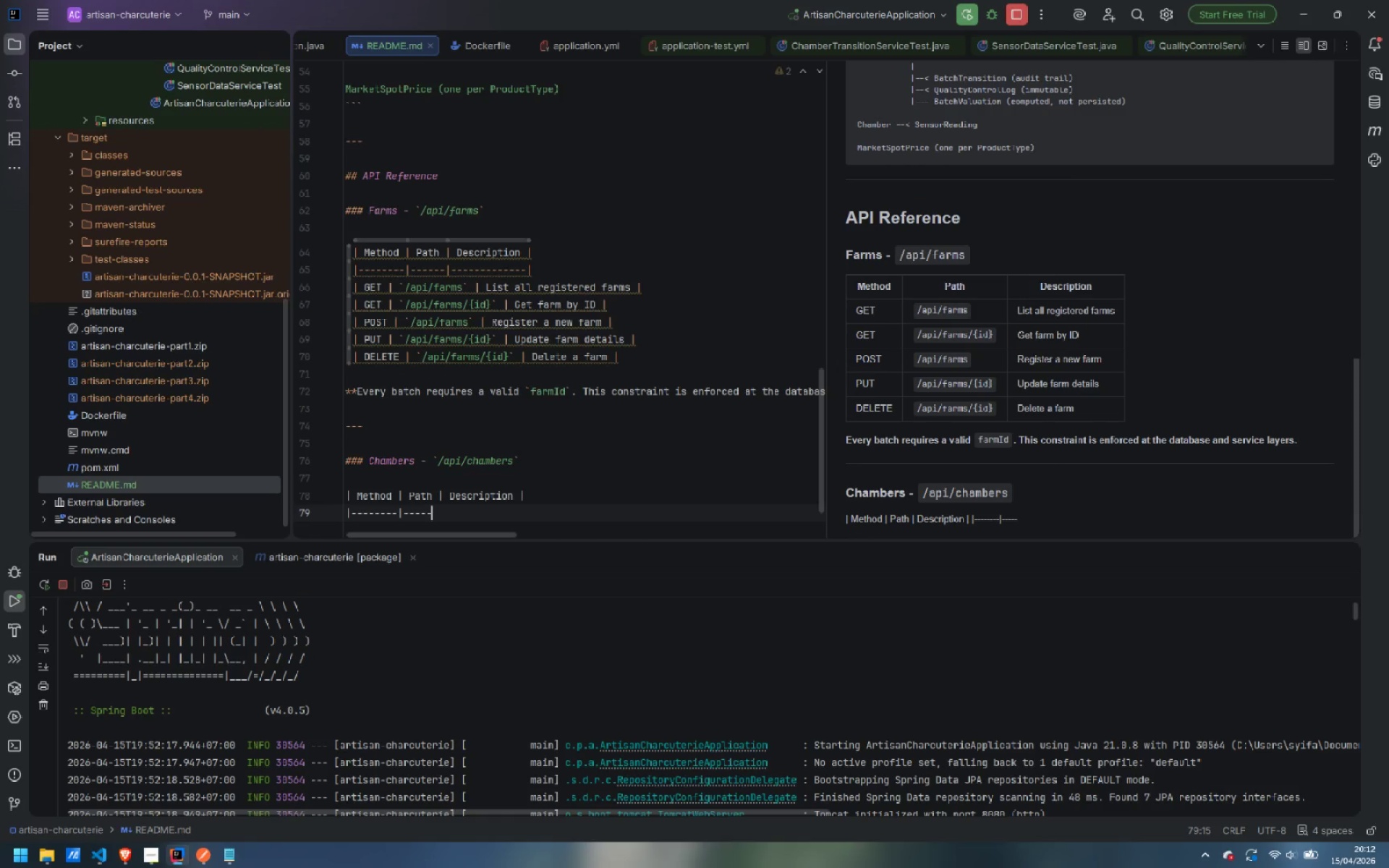 
key(Minus)
 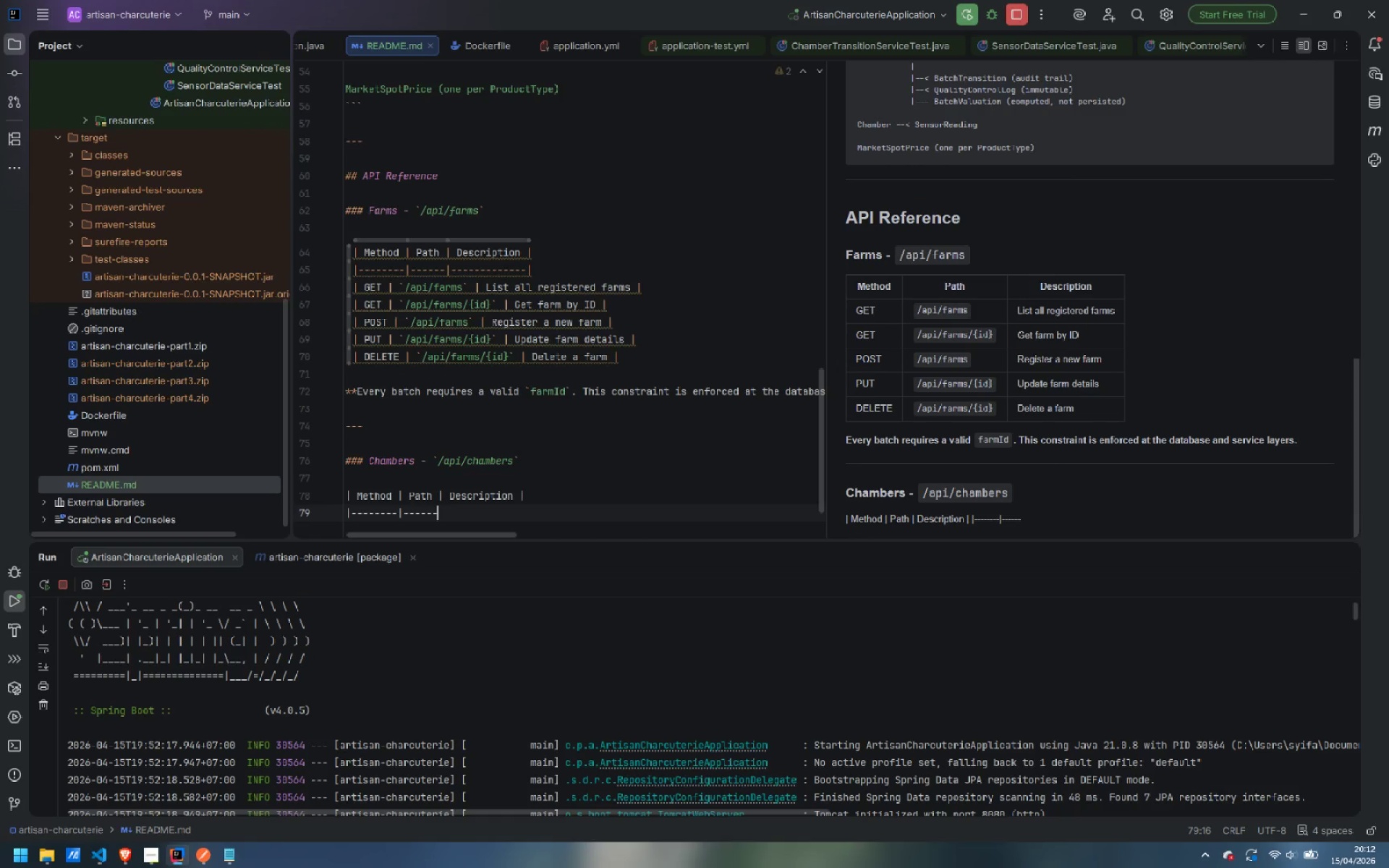 
key(Minus)
 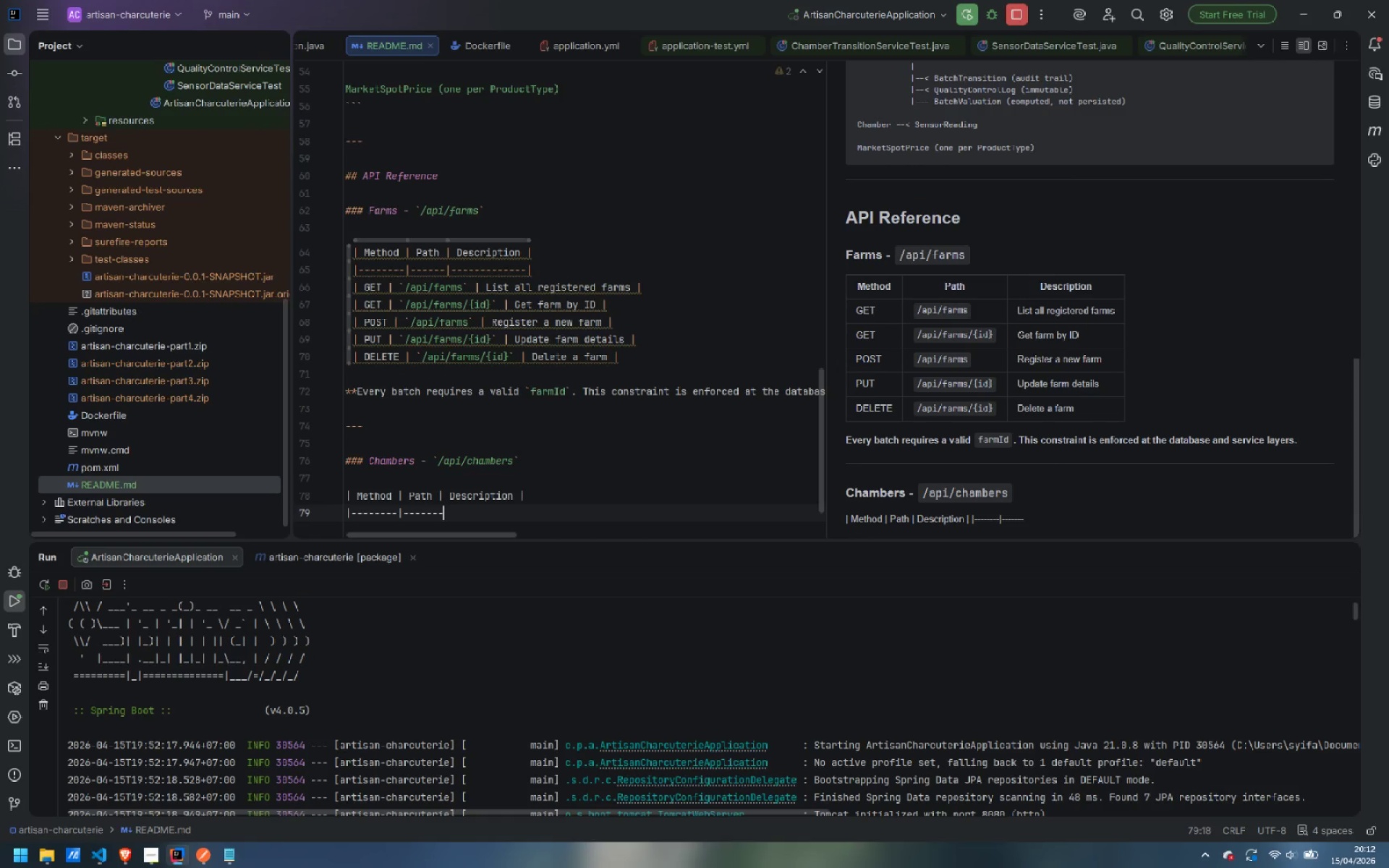 
key(Shift+ShiftLeft)
 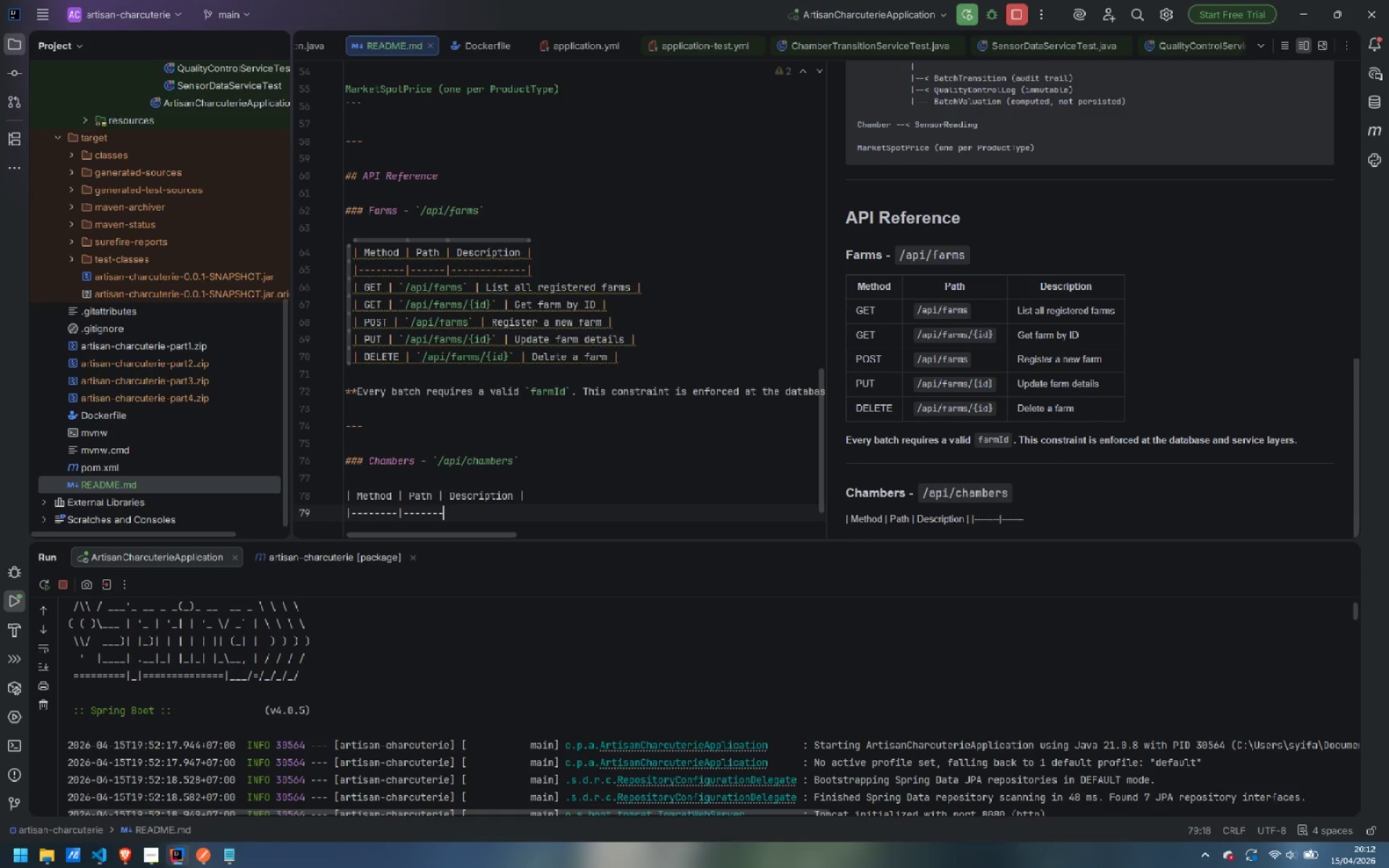 
key(Backspace)
 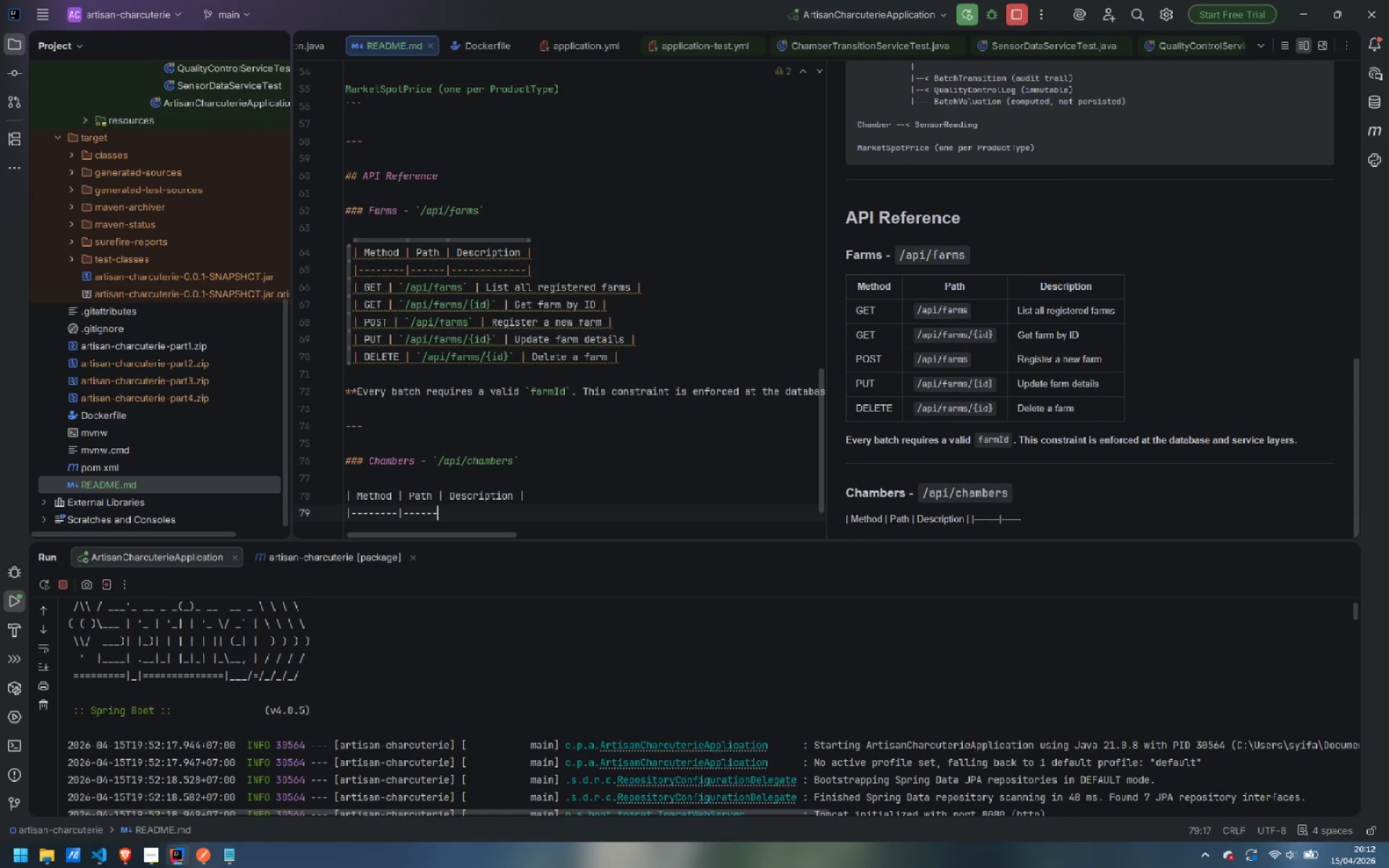 
key(Shift+ShiftLeft)
 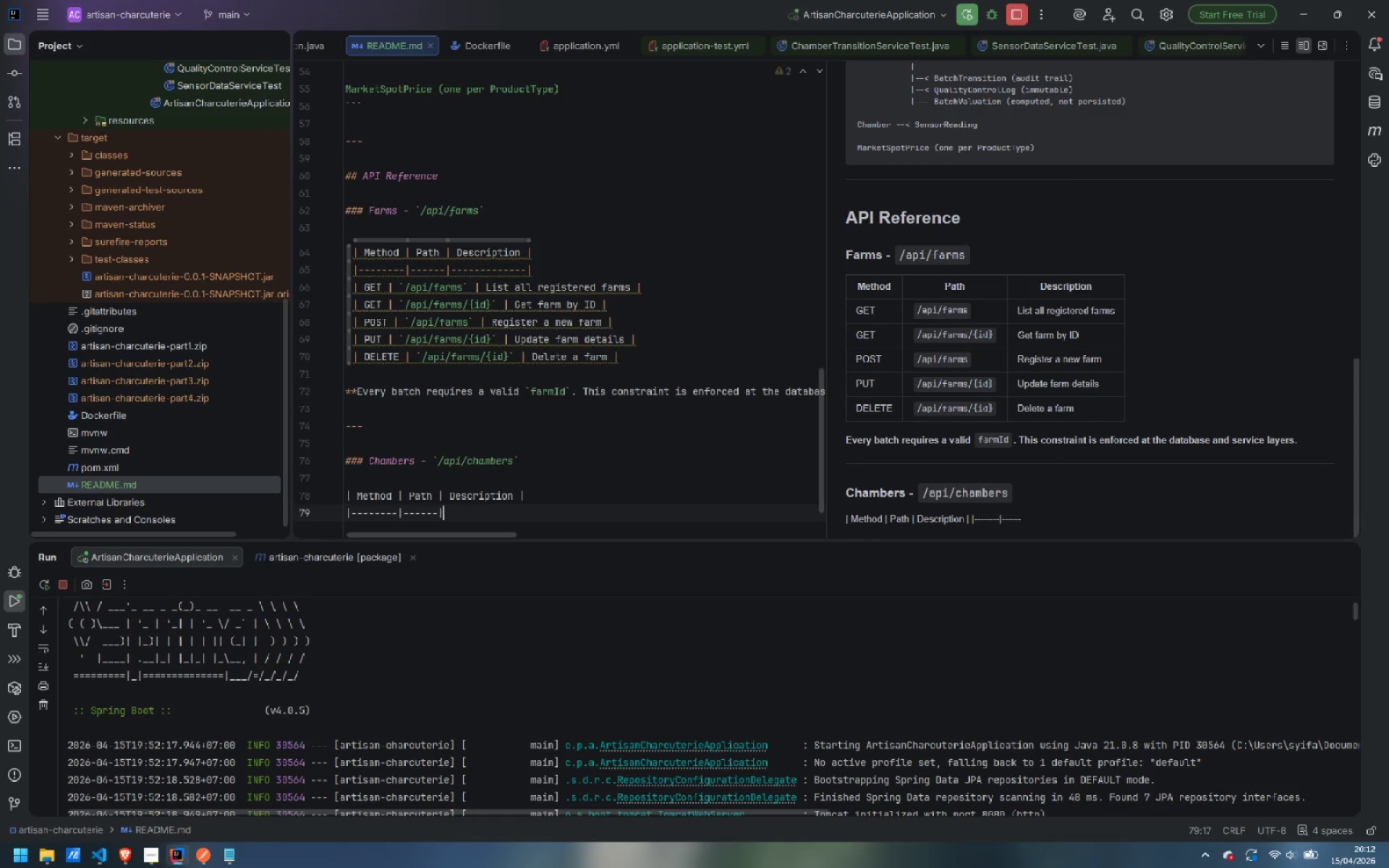 
key(Shift+Backslash)
 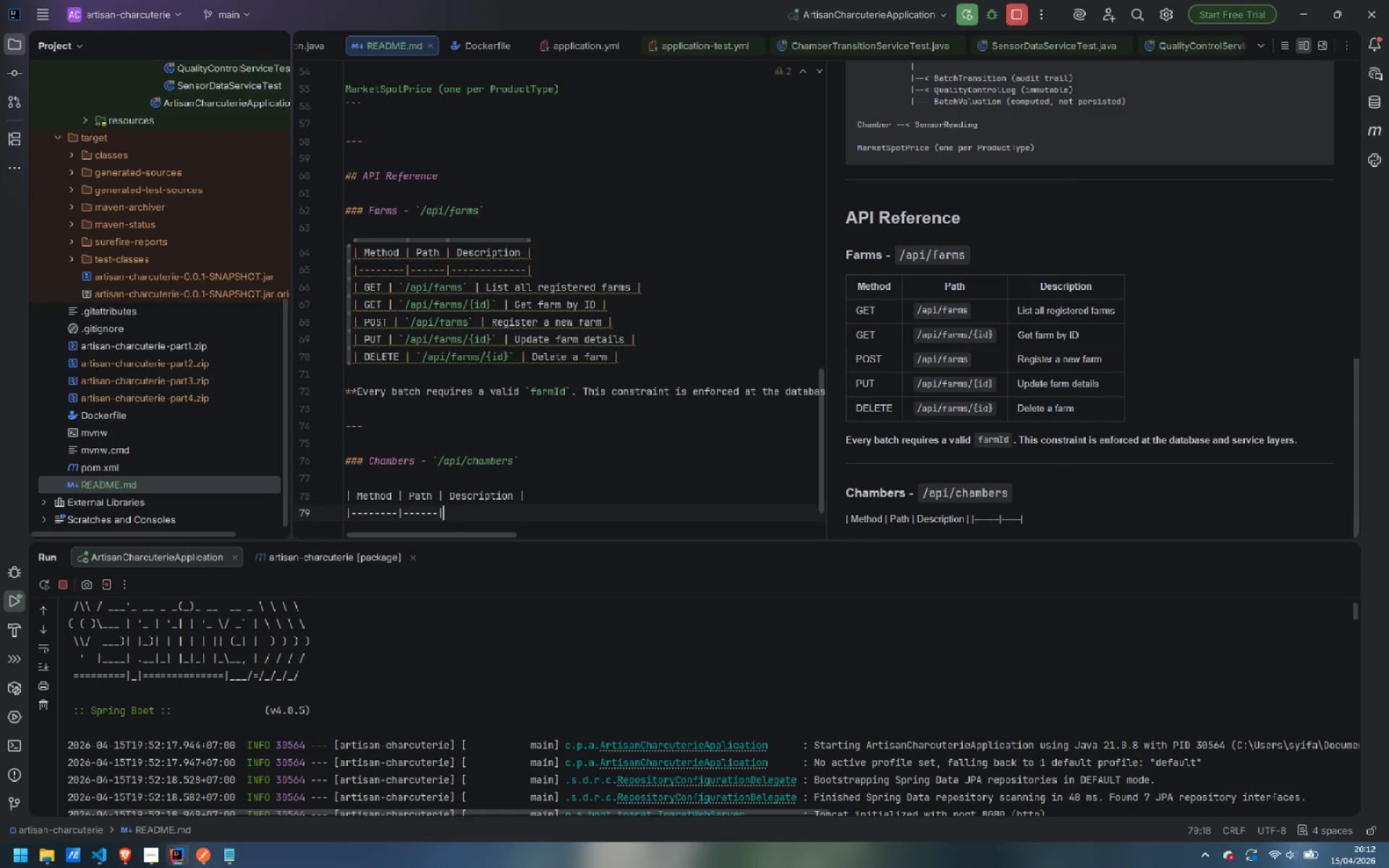 
key(Minus)
 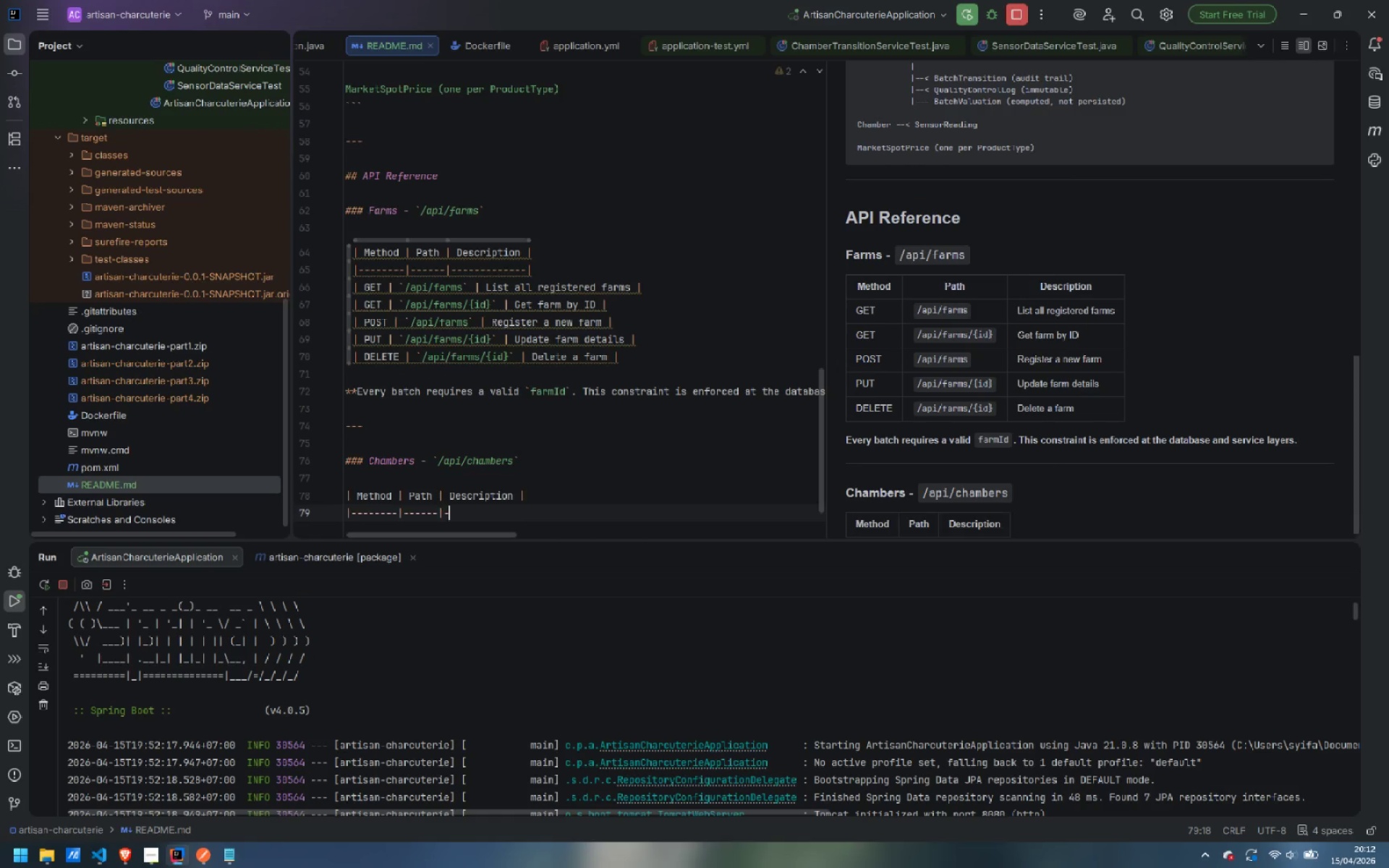 
key(Minus)
 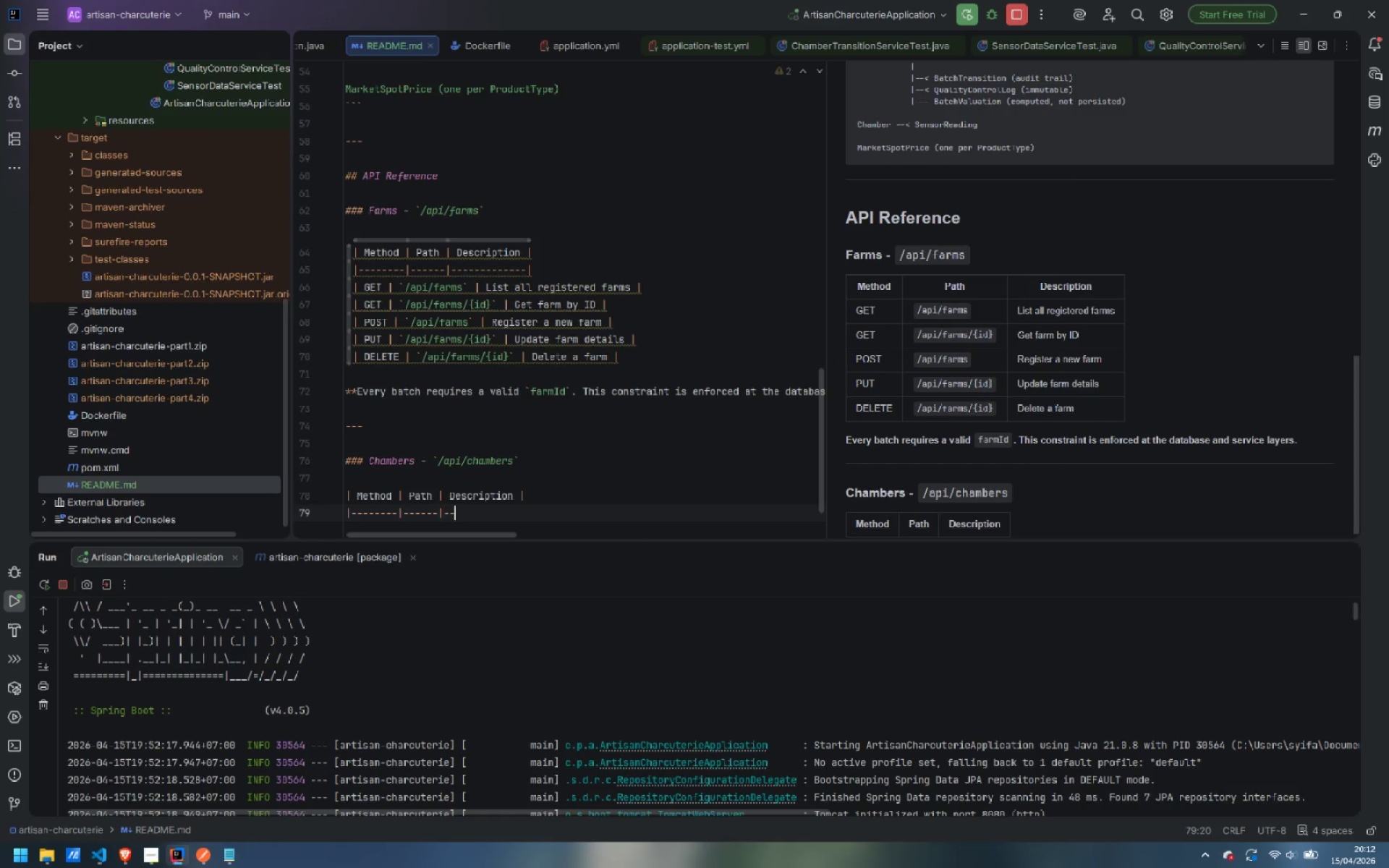 
key(Minus)
 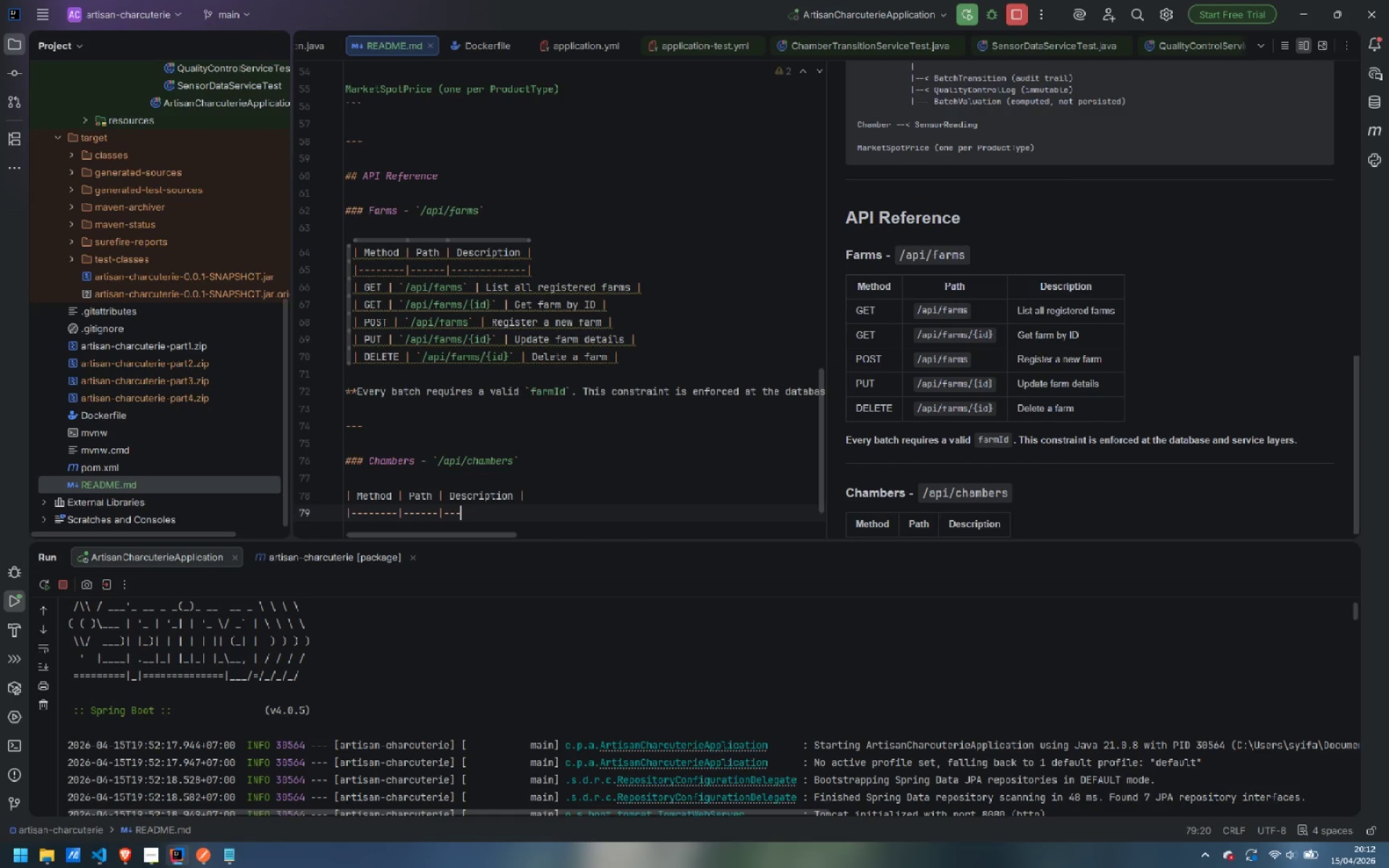 
key(Minus)
 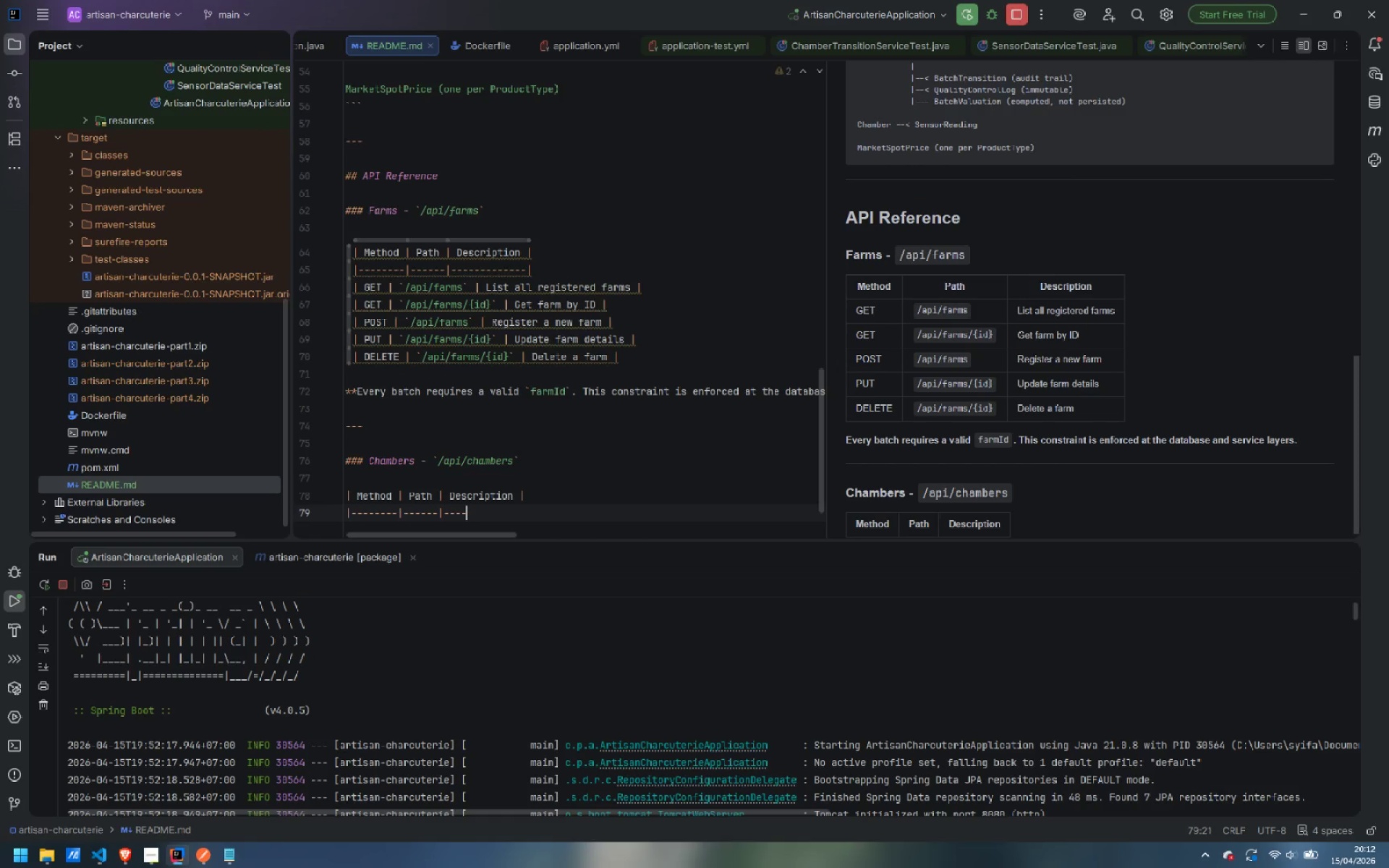 
key(Minus)
 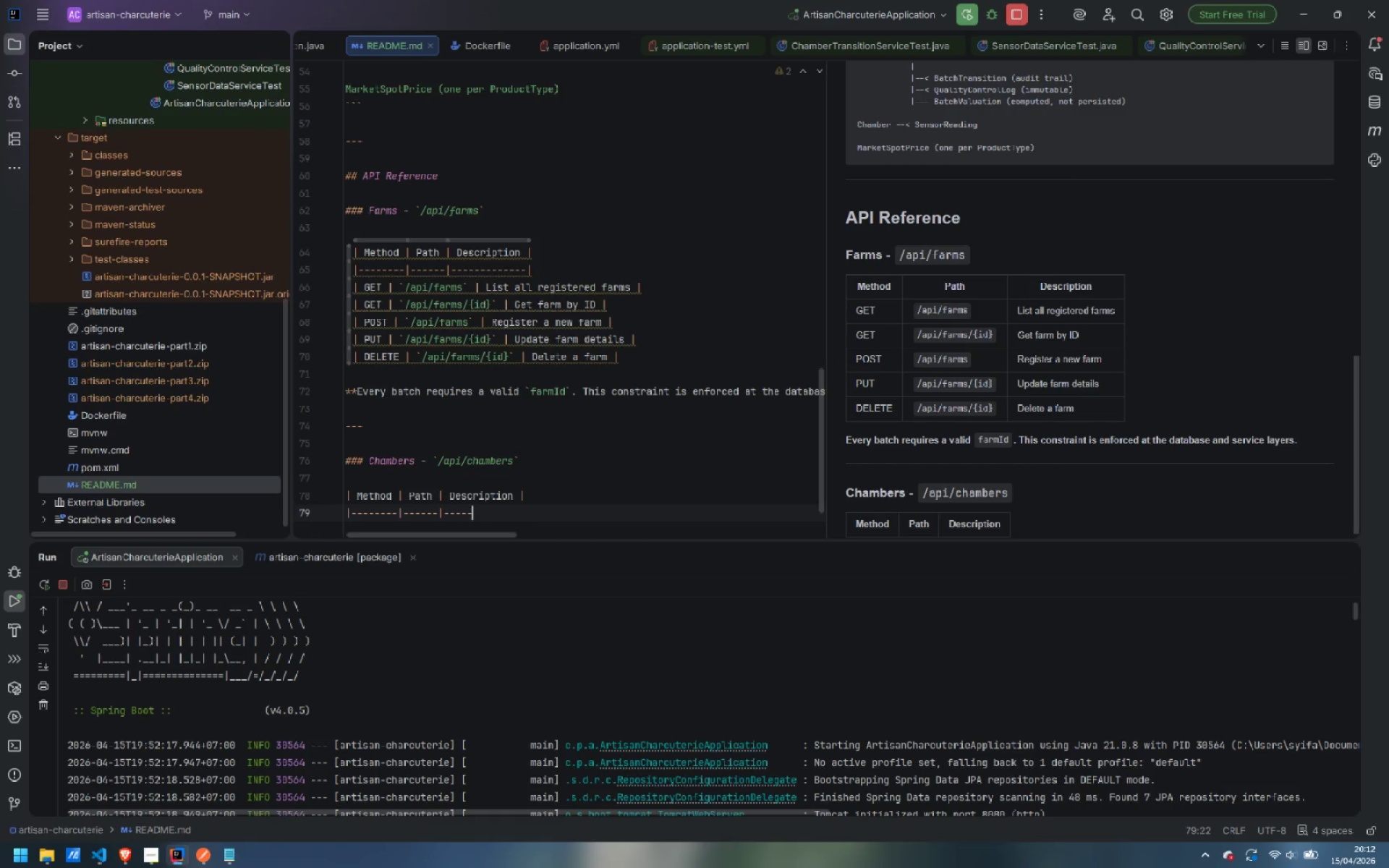 
key(Minus)
 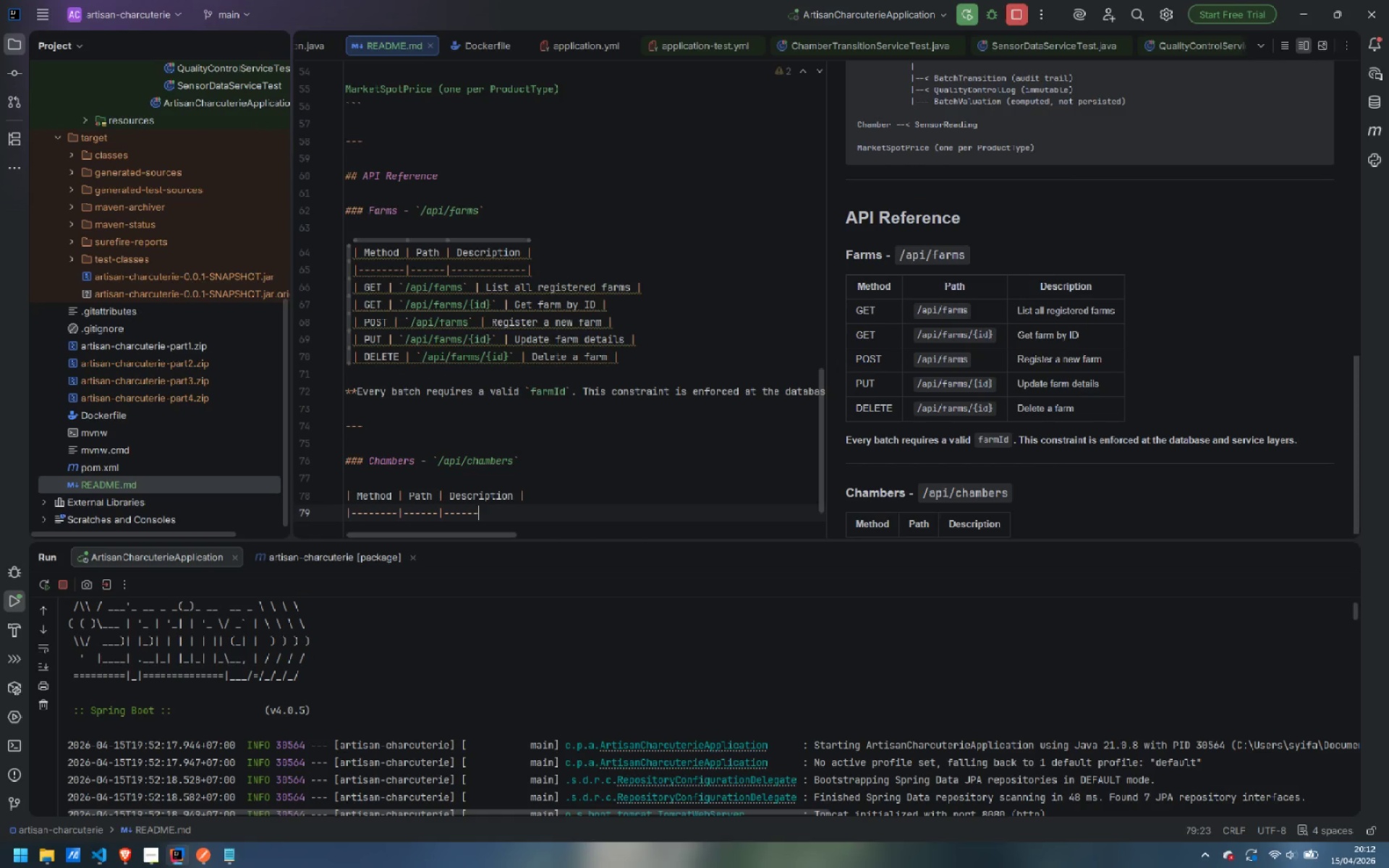 
key(Minus)
 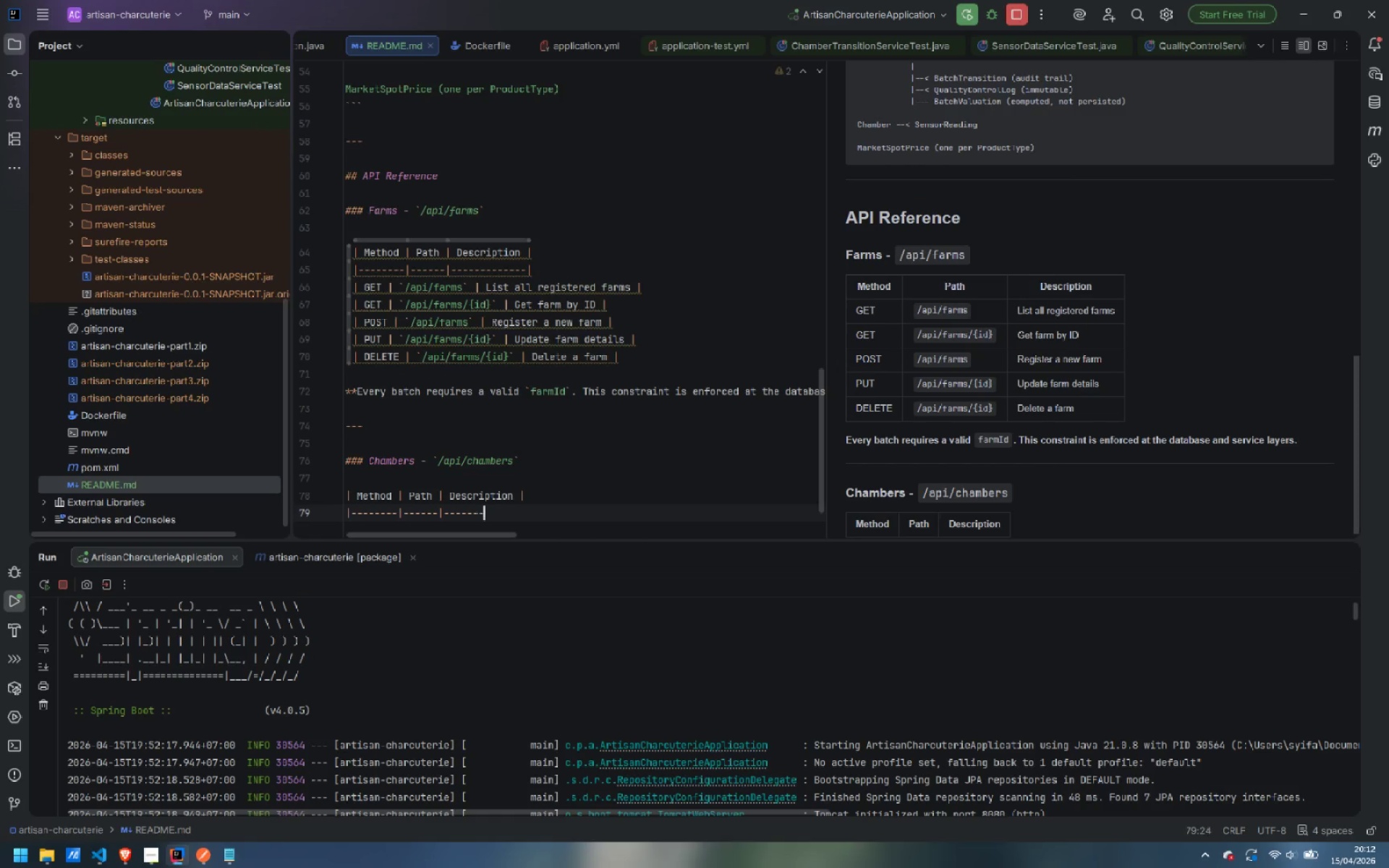 
key(Minus)
 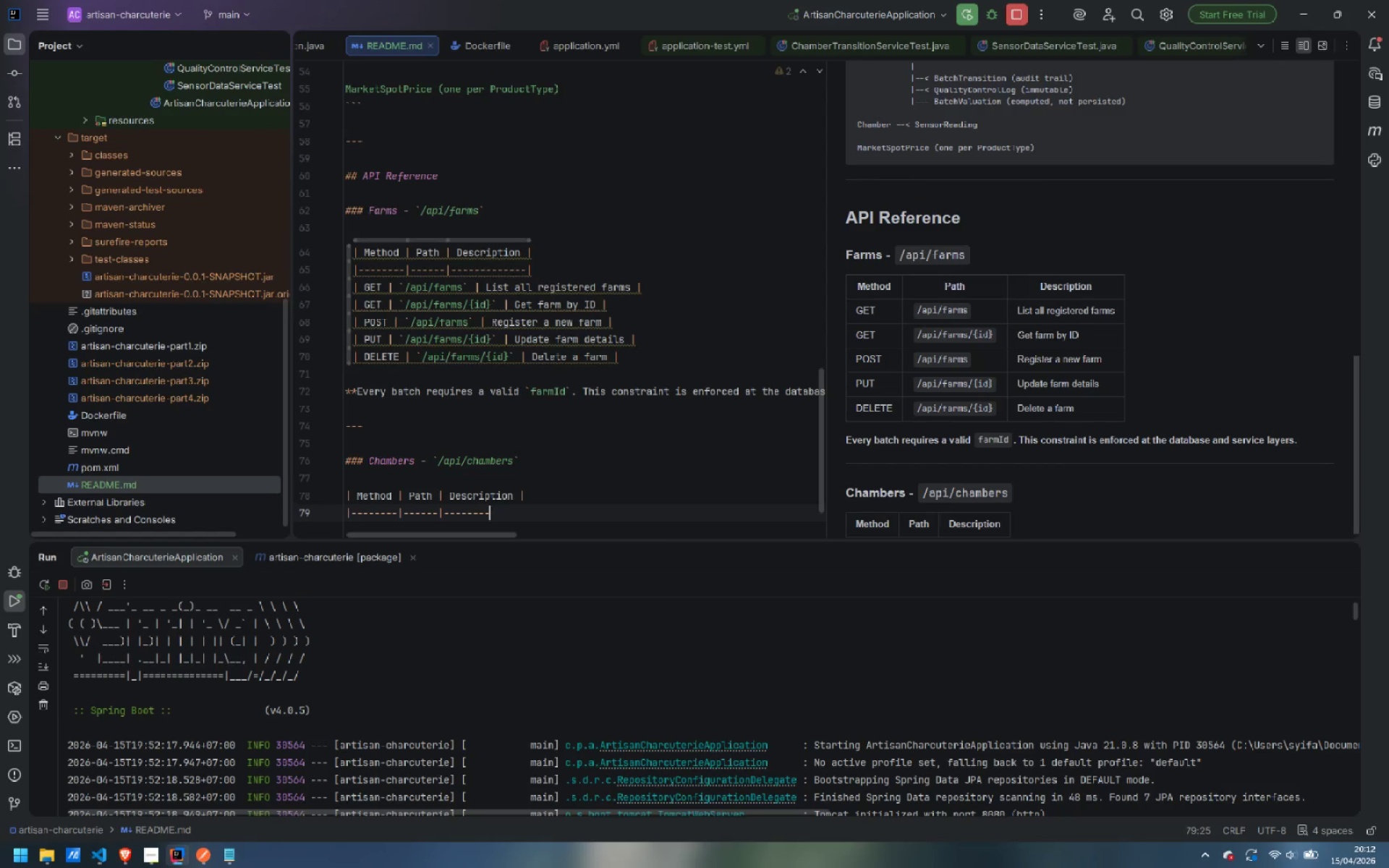 
key(Minus)
 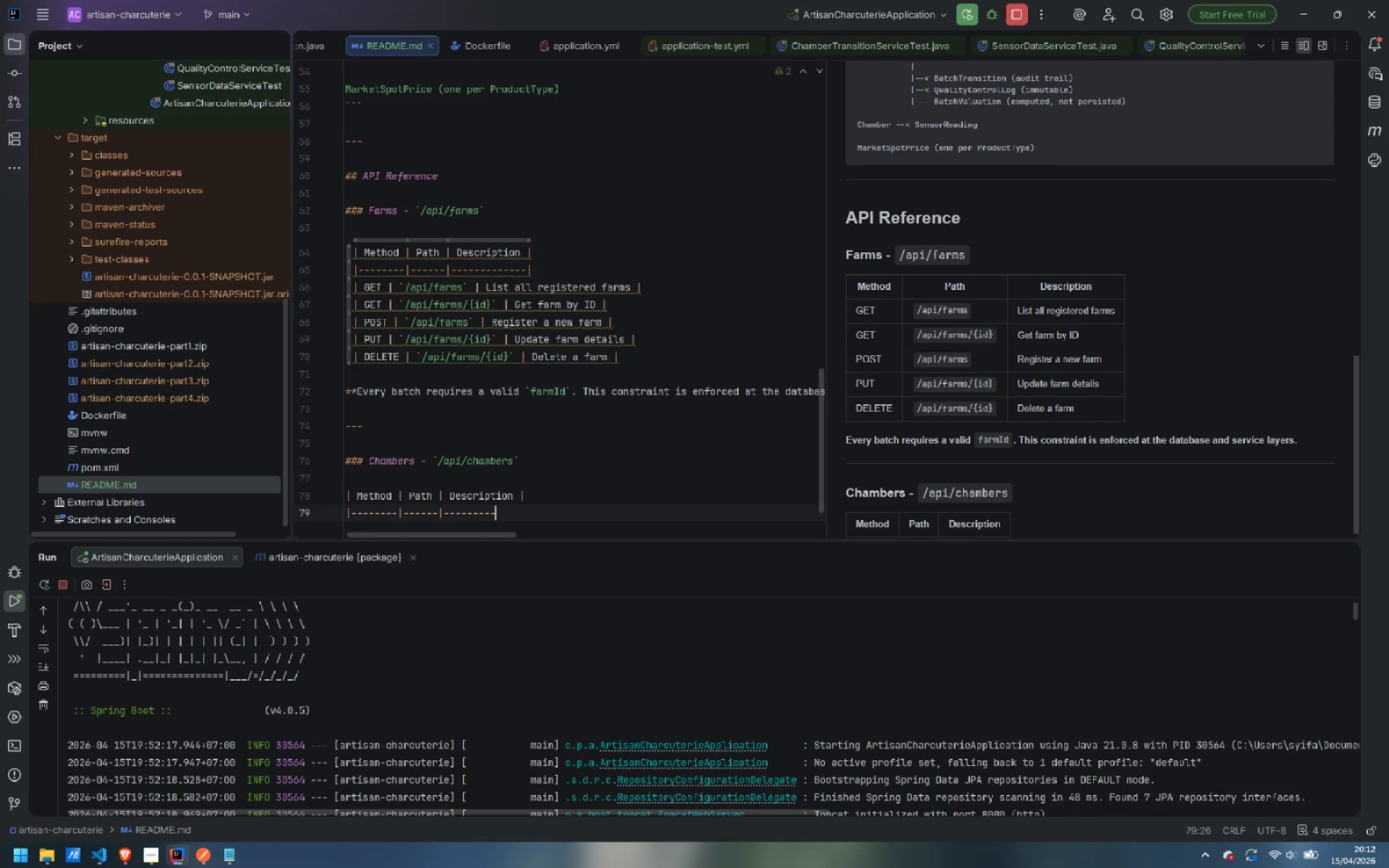 
key(Minus)
 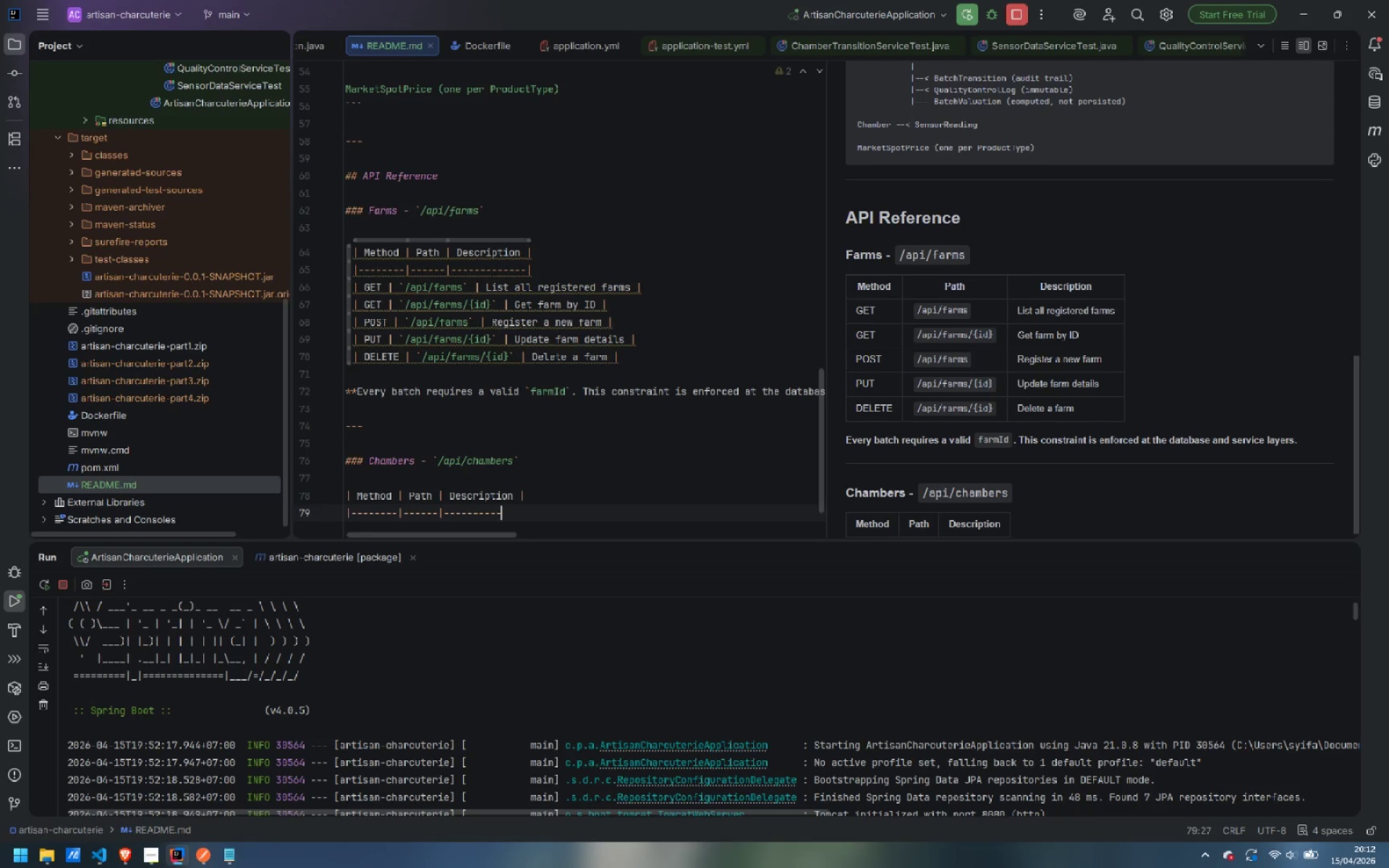 
key(Minus)
 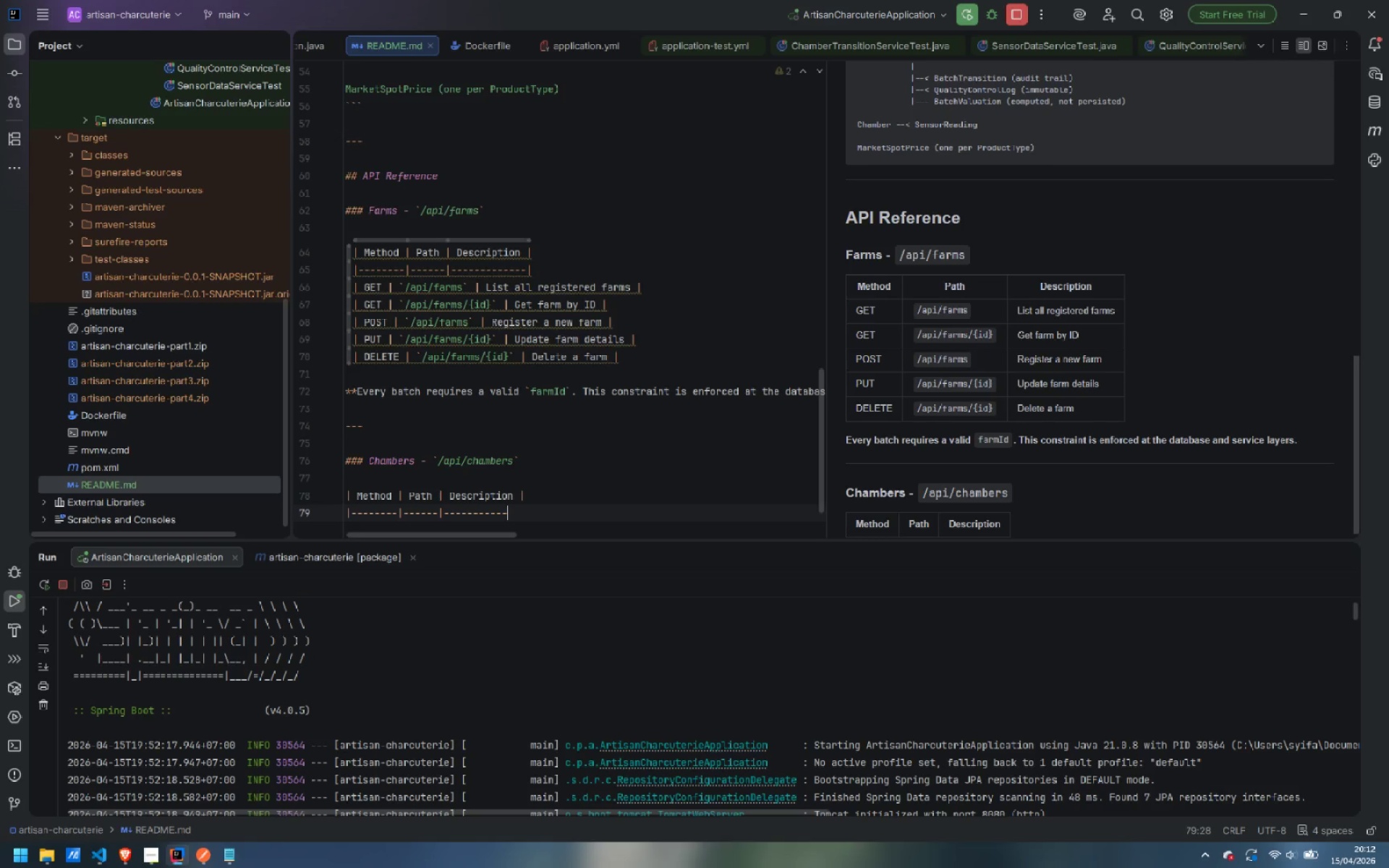 
key(Minus)
 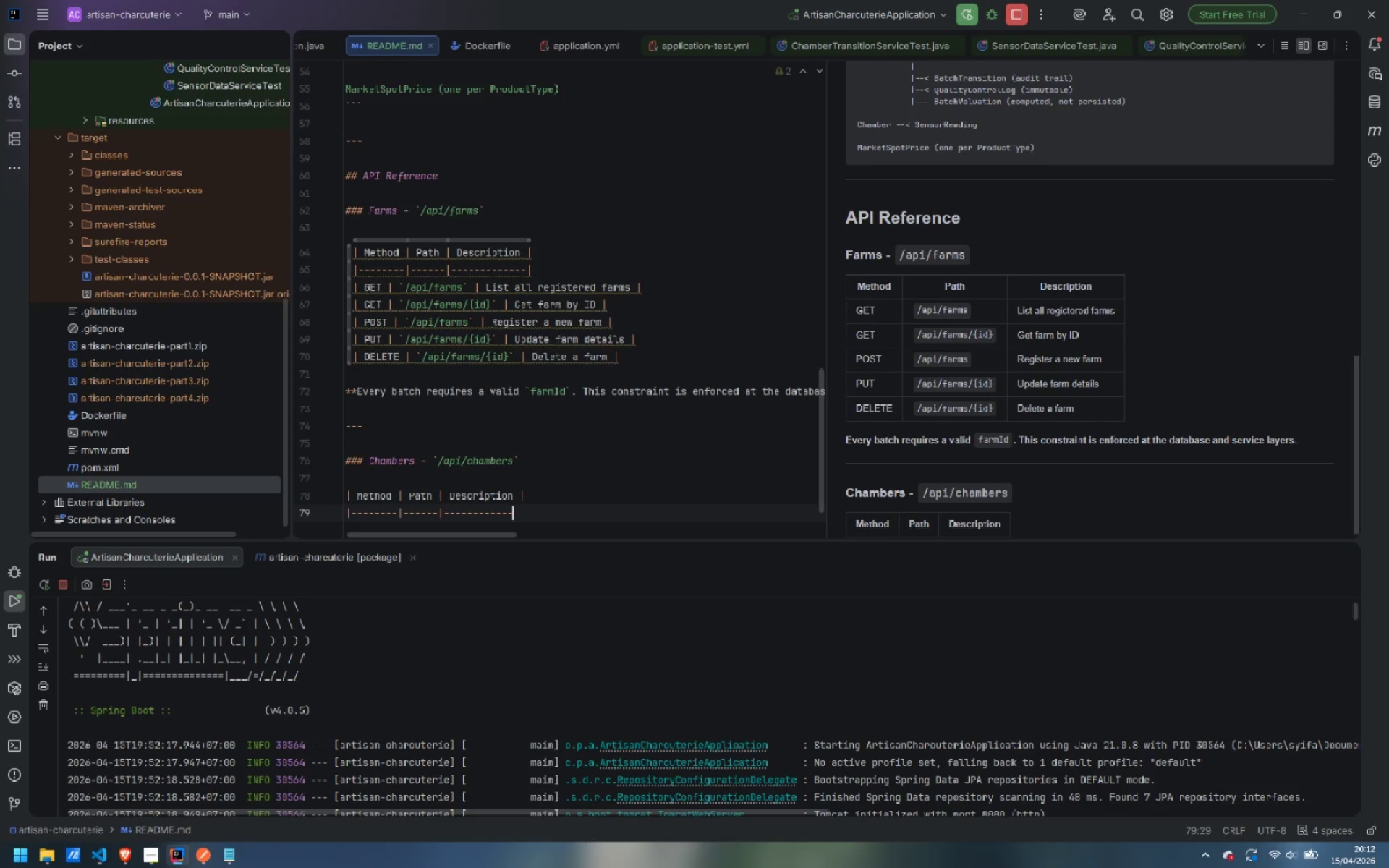 
key(Minus)
 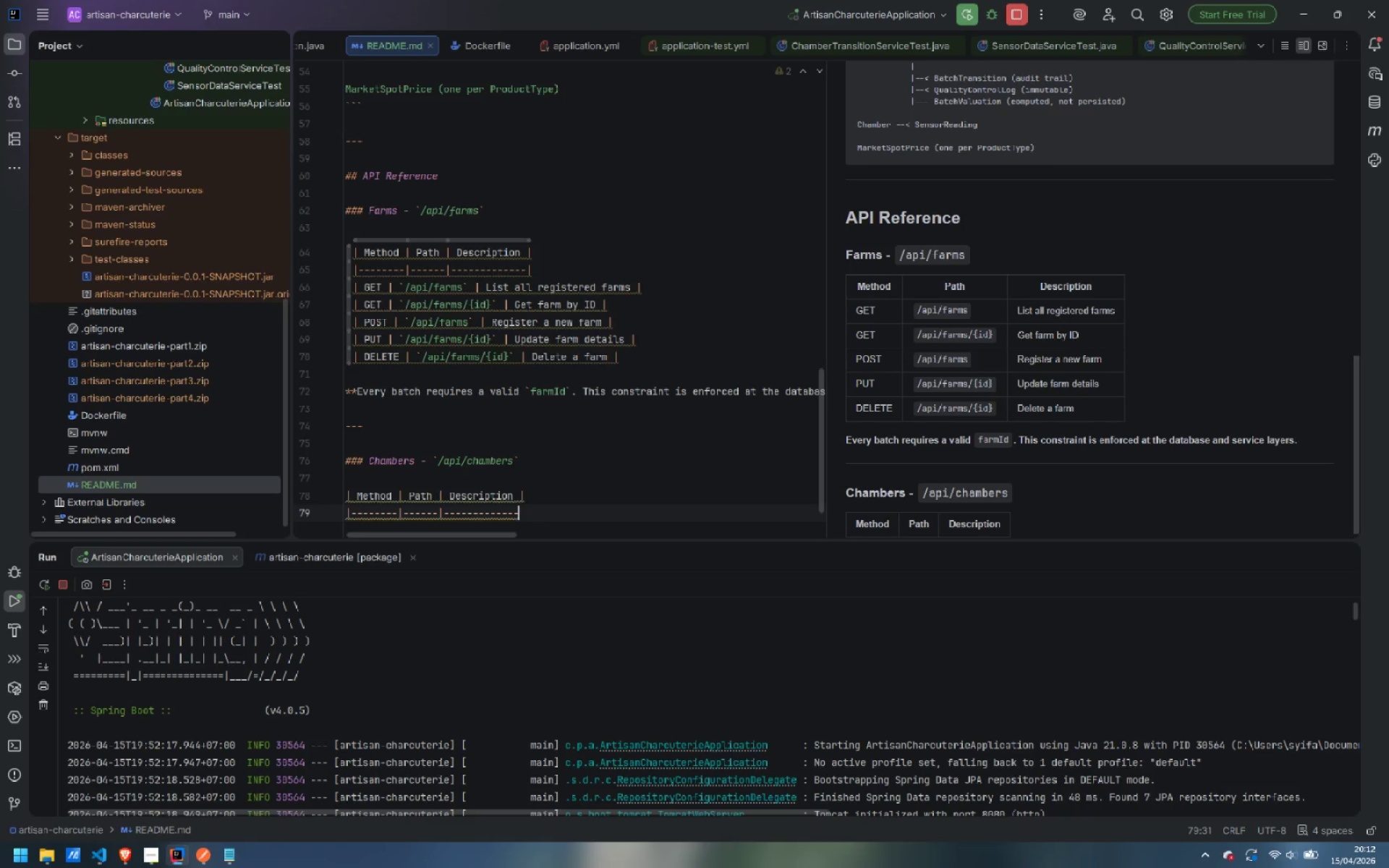 
key(Shift+ShiftLeft)
 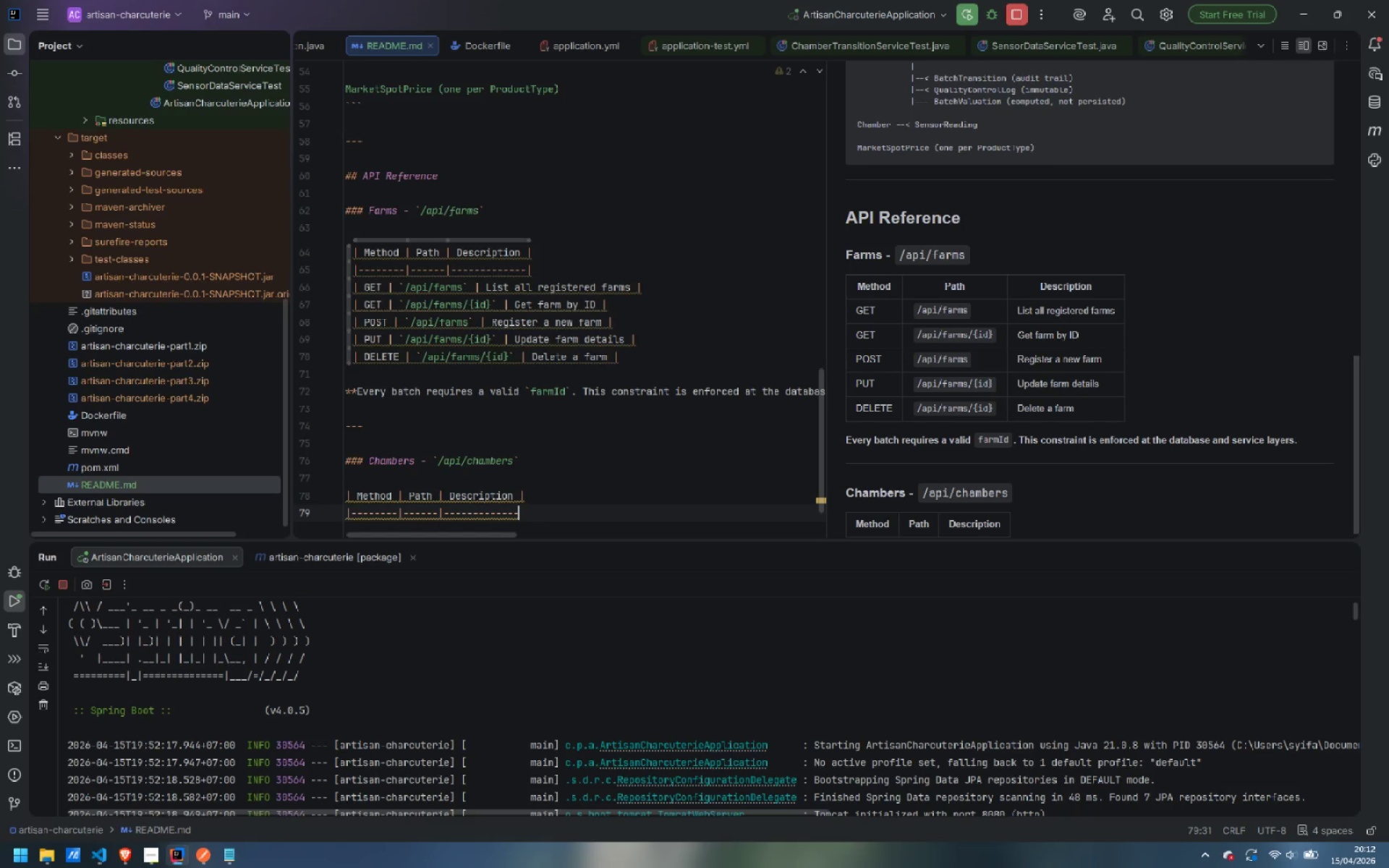 
key(Shift+Backslash)
 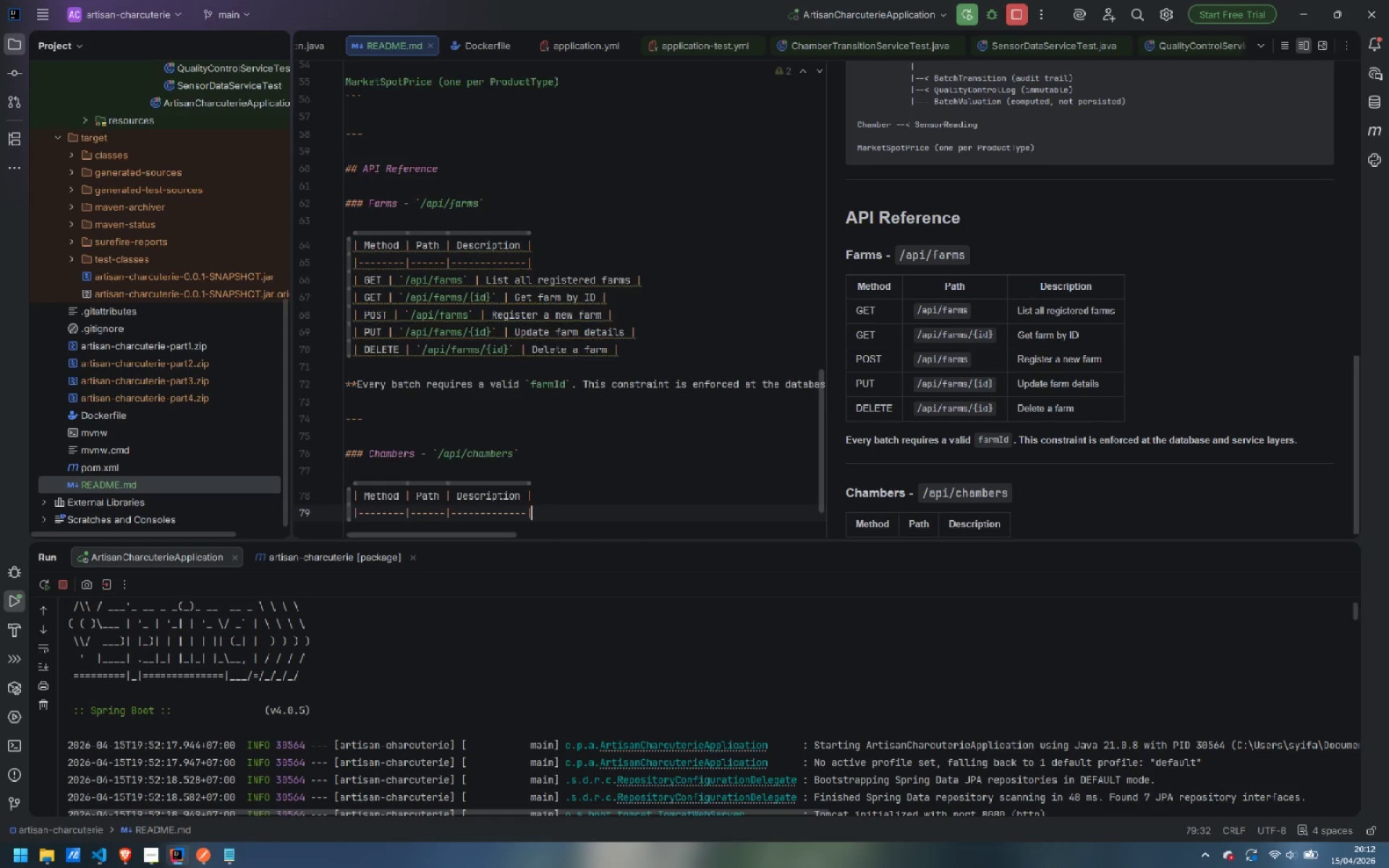 
key(Enter)
 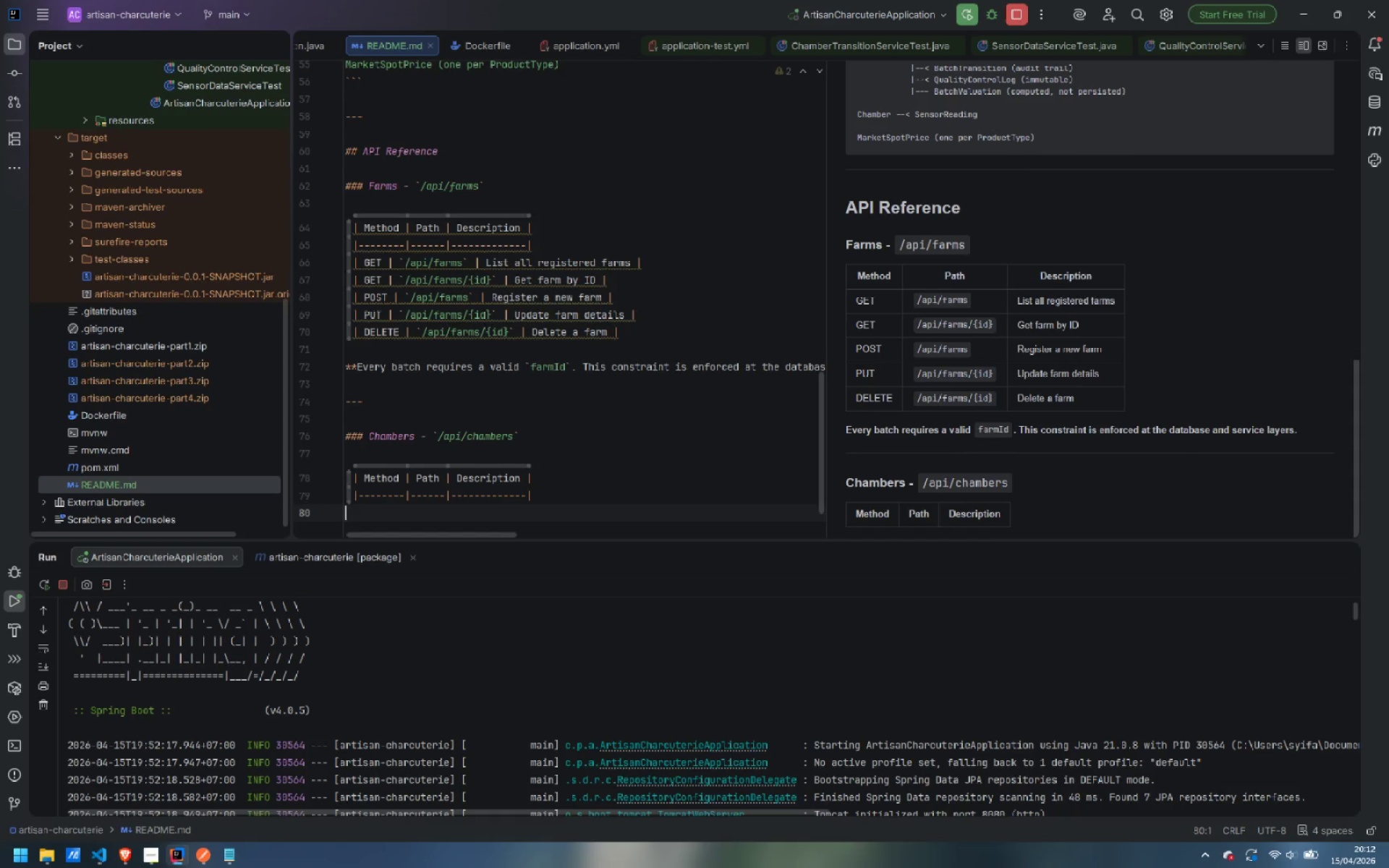 
type(| GET | ``)
 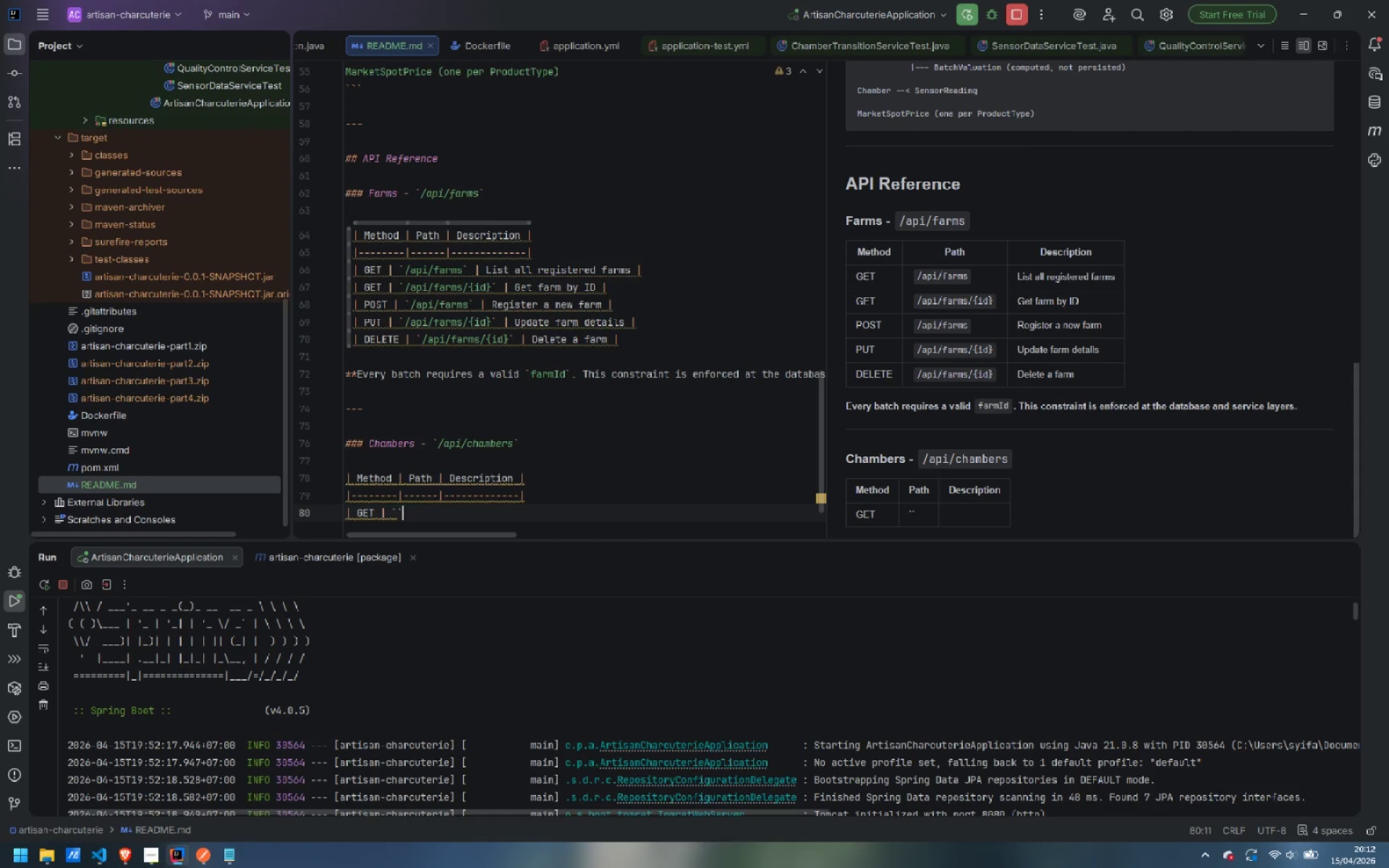 
key(ArrowLeft)
 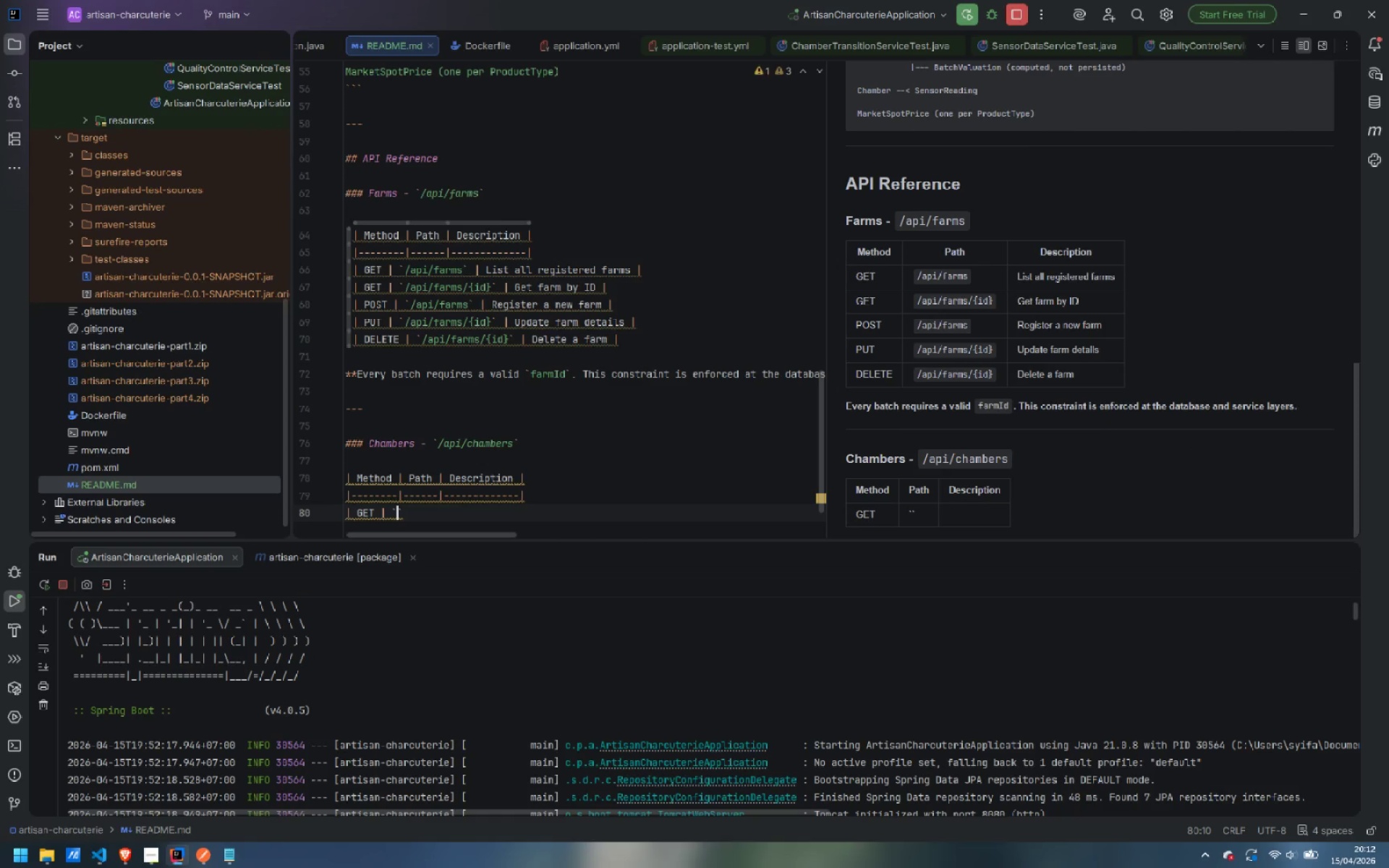 
type(/api/chambers)
 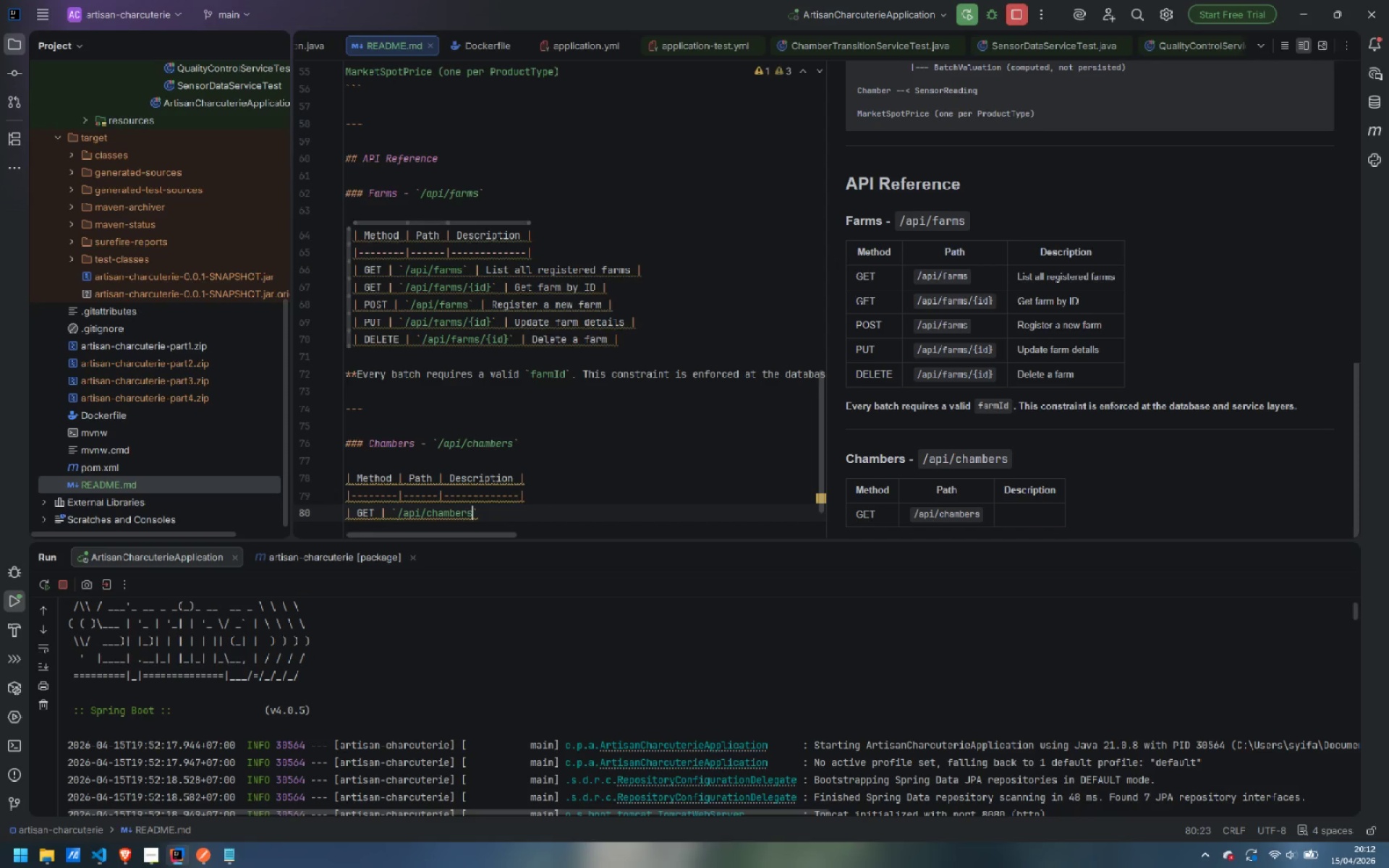 
key(ArrowRight)
 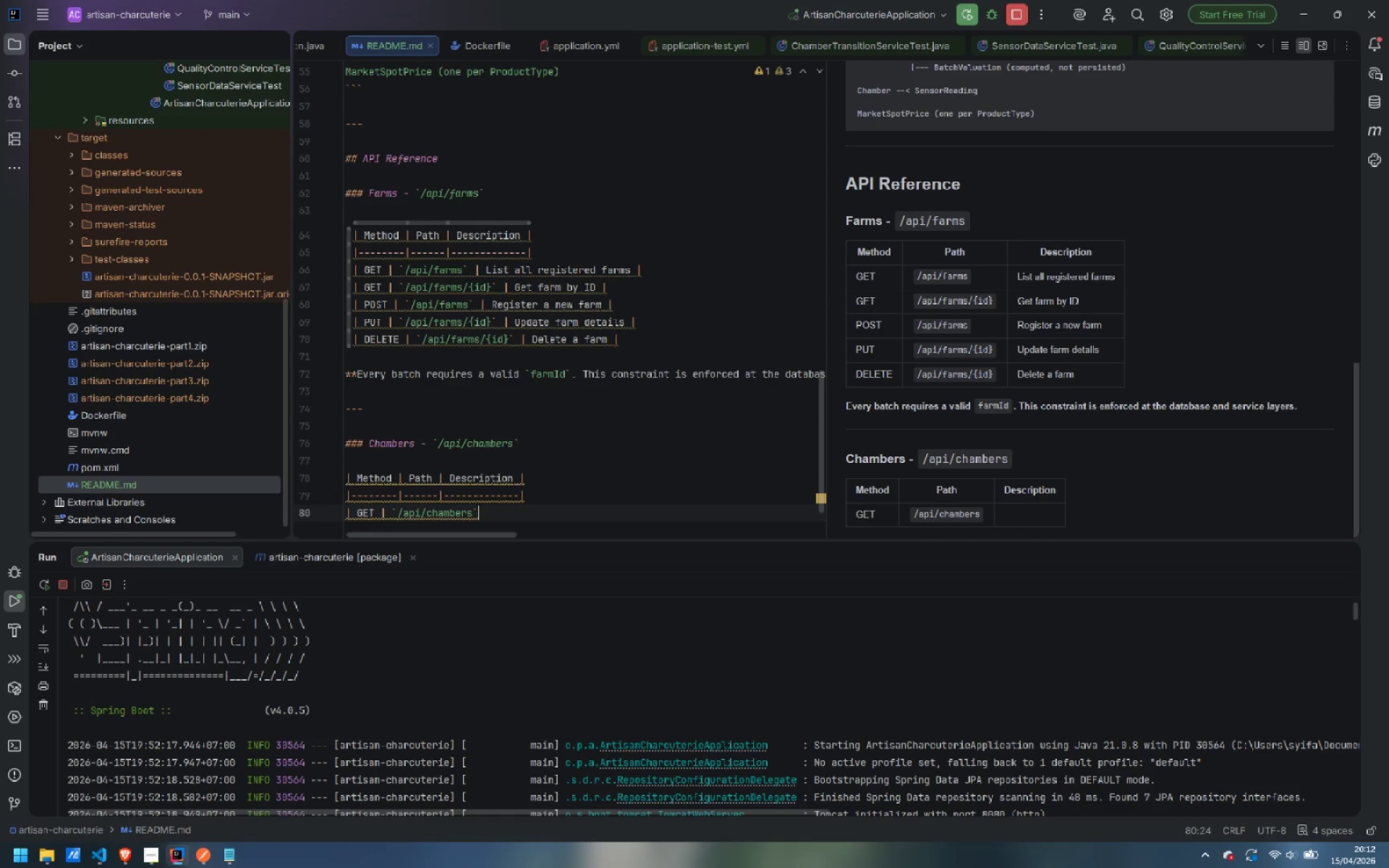 
key(Space)
 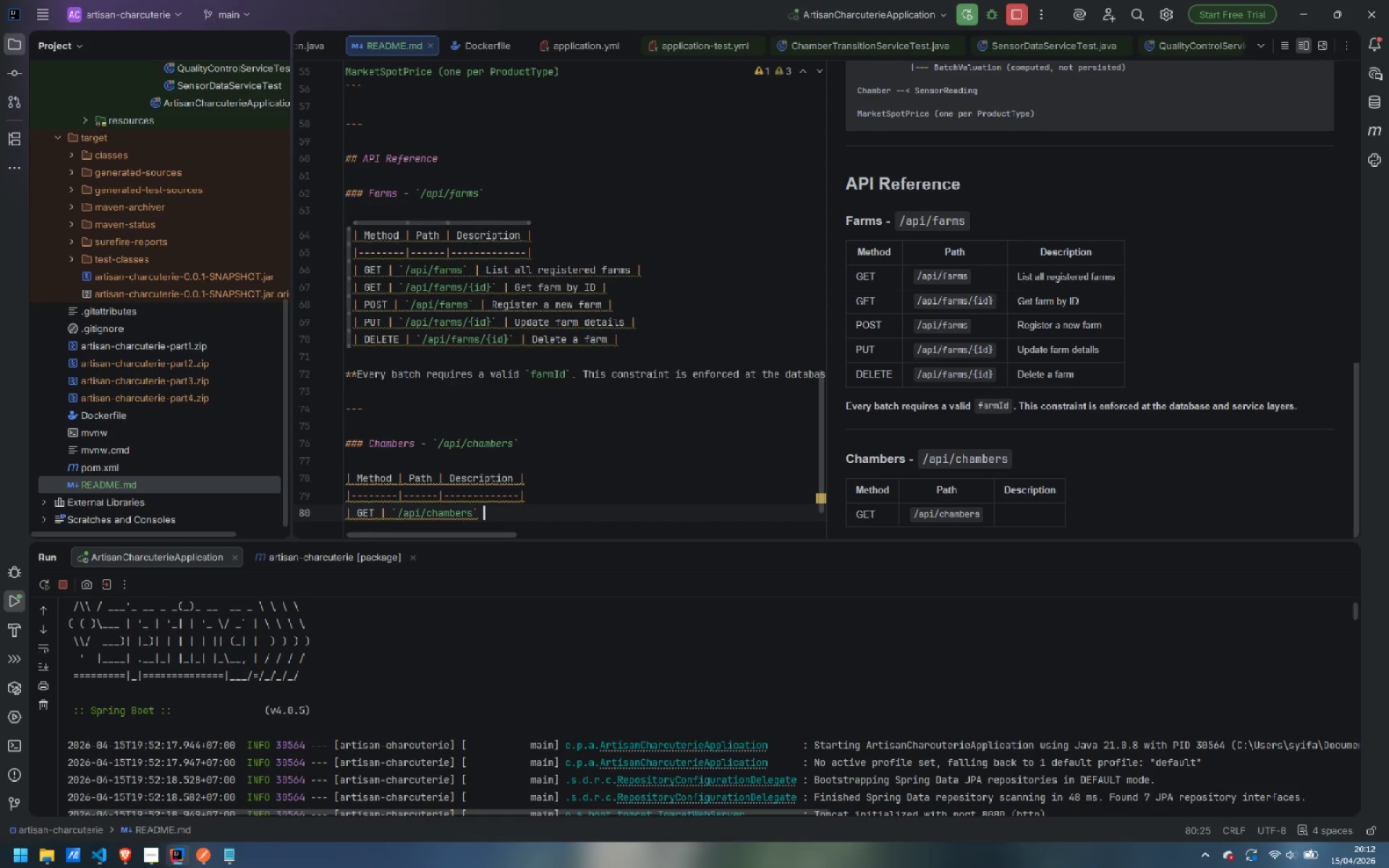 
key(Shift+Backslash)
 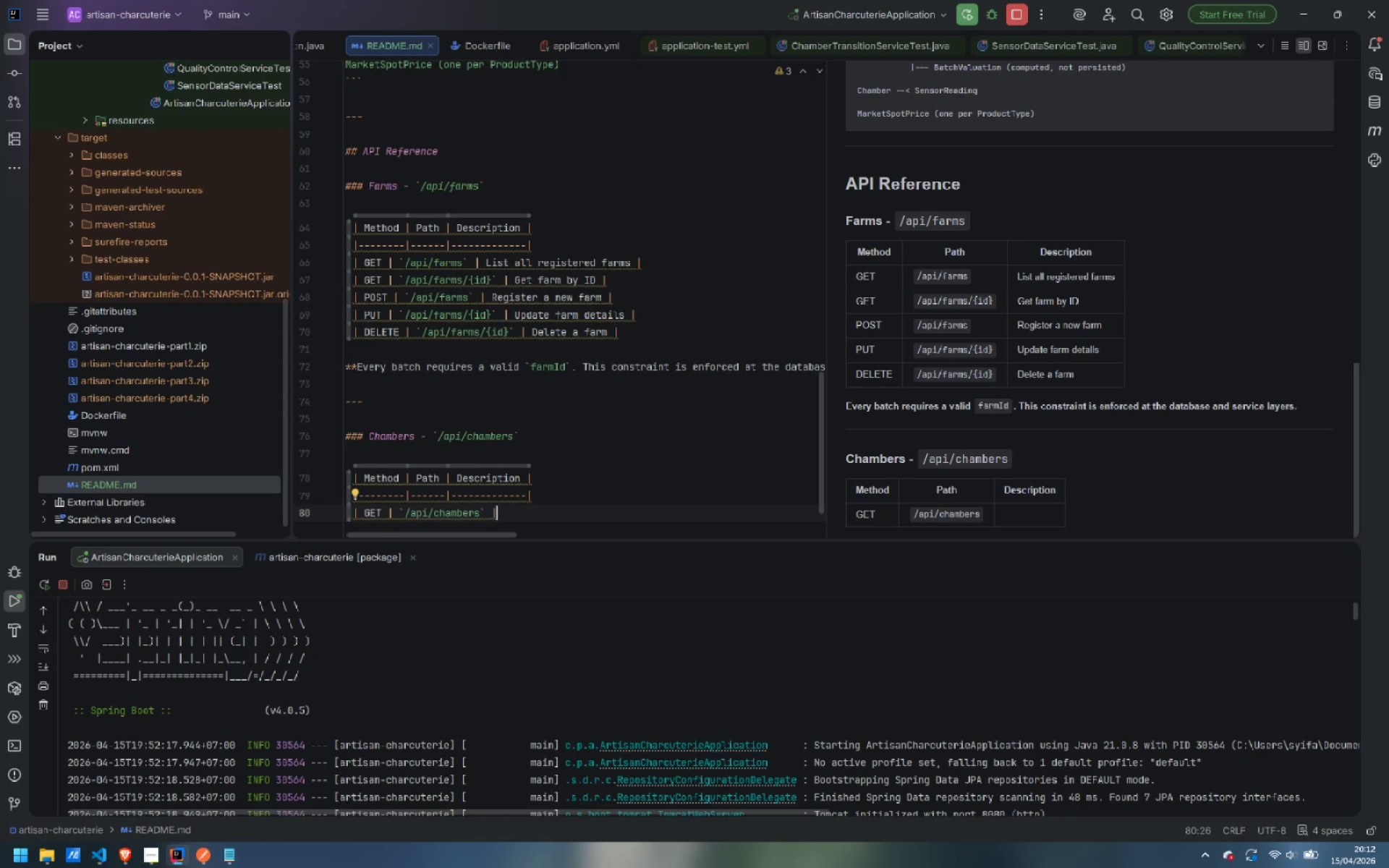 
wait(5.06)
 